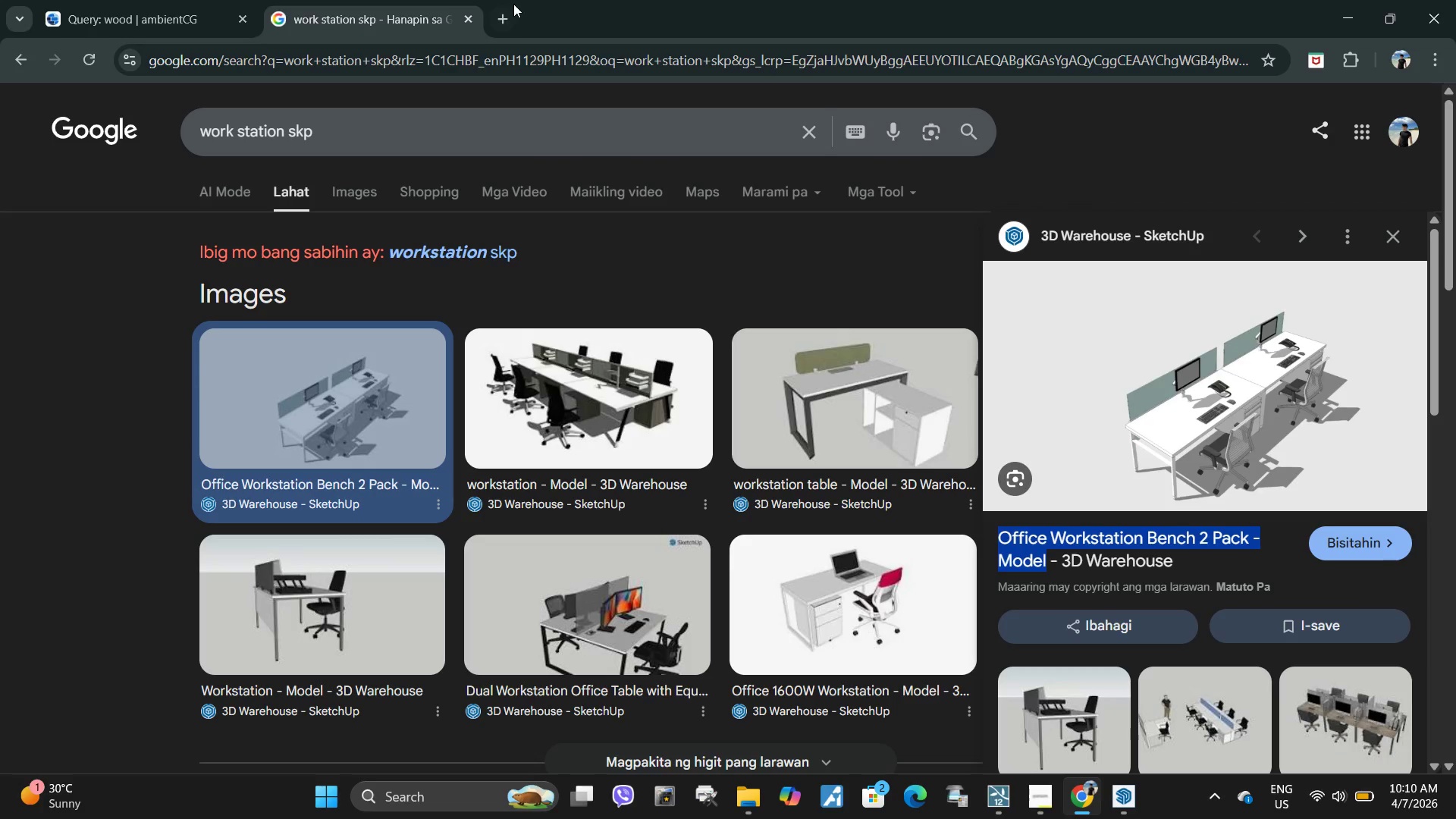 
left_click([506, 27])
 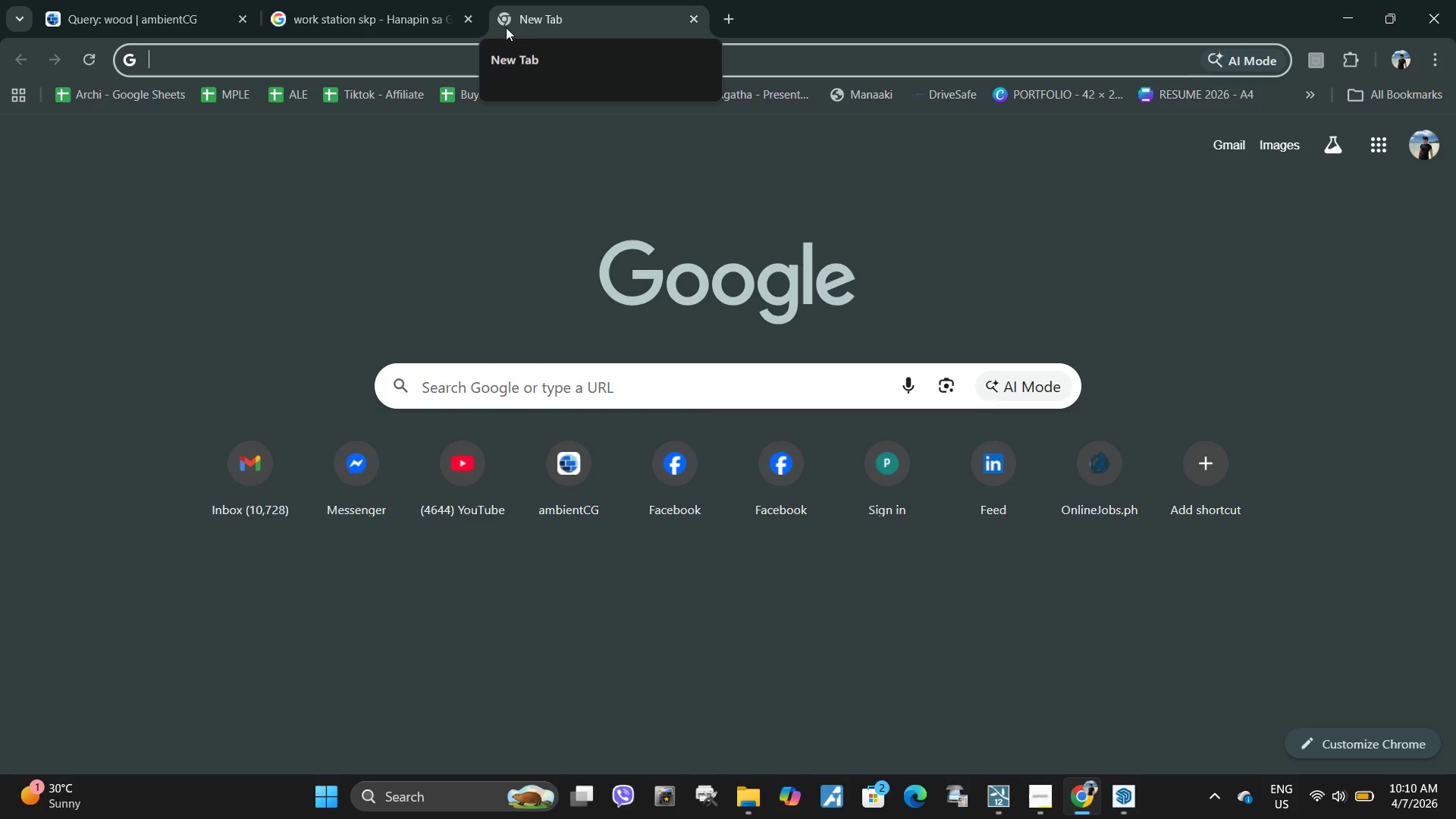 
type(printer )
key(Backspace)
key(Backspace)
key(Backspace)
type(ing station skp)
 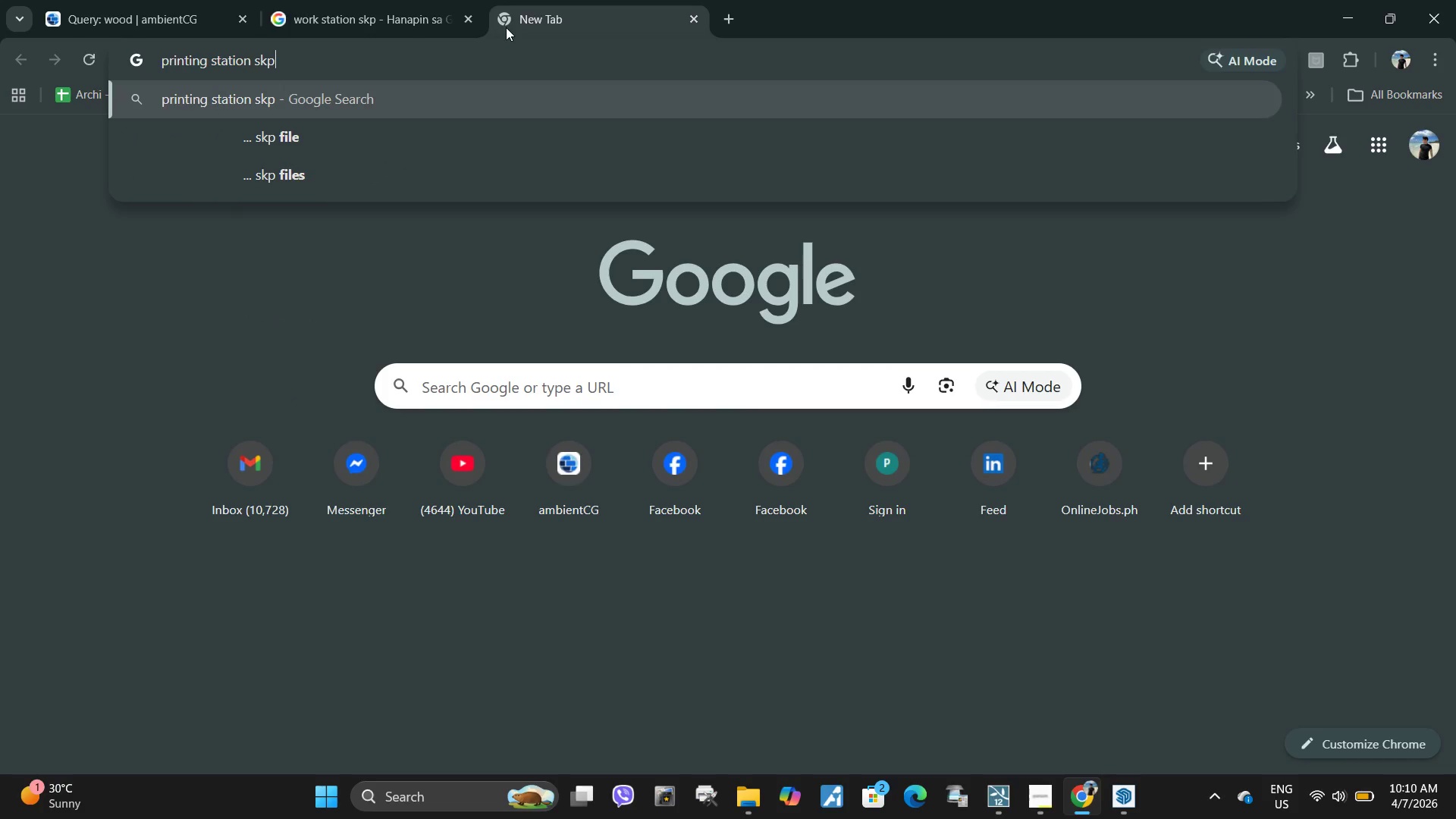 
key(Enter)
 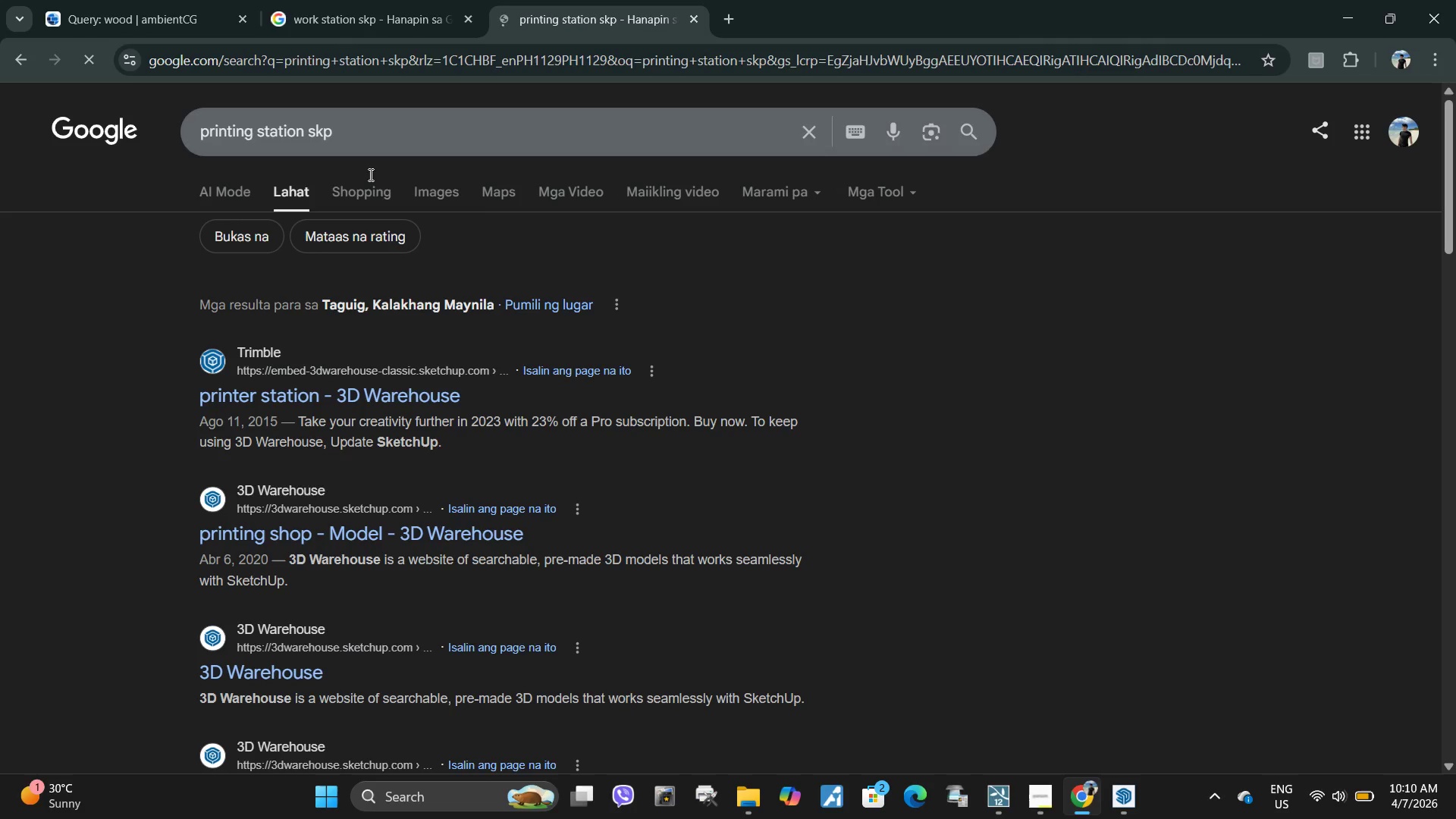 
double_click([435, 193])
 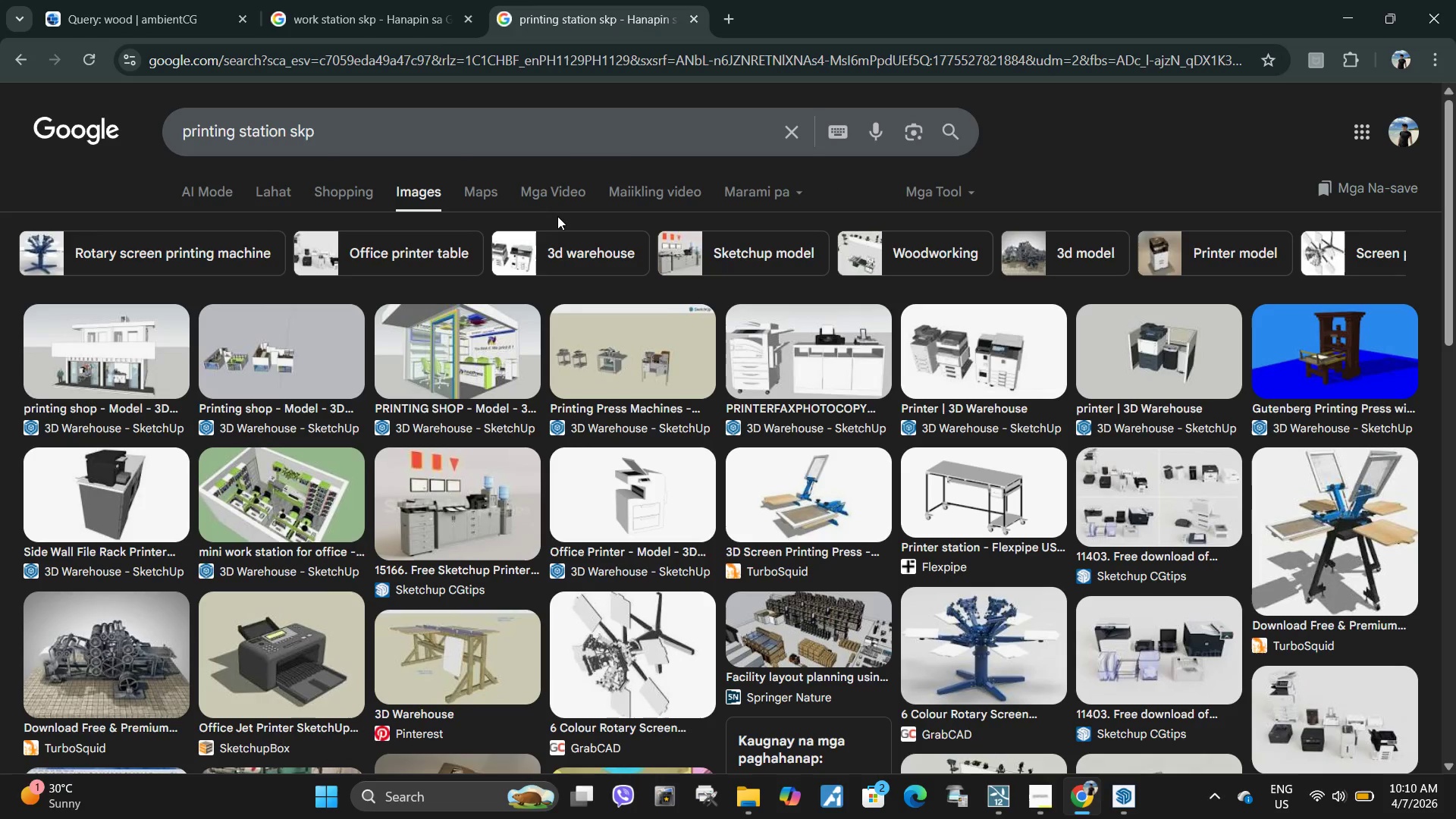 
wait(8.12)
 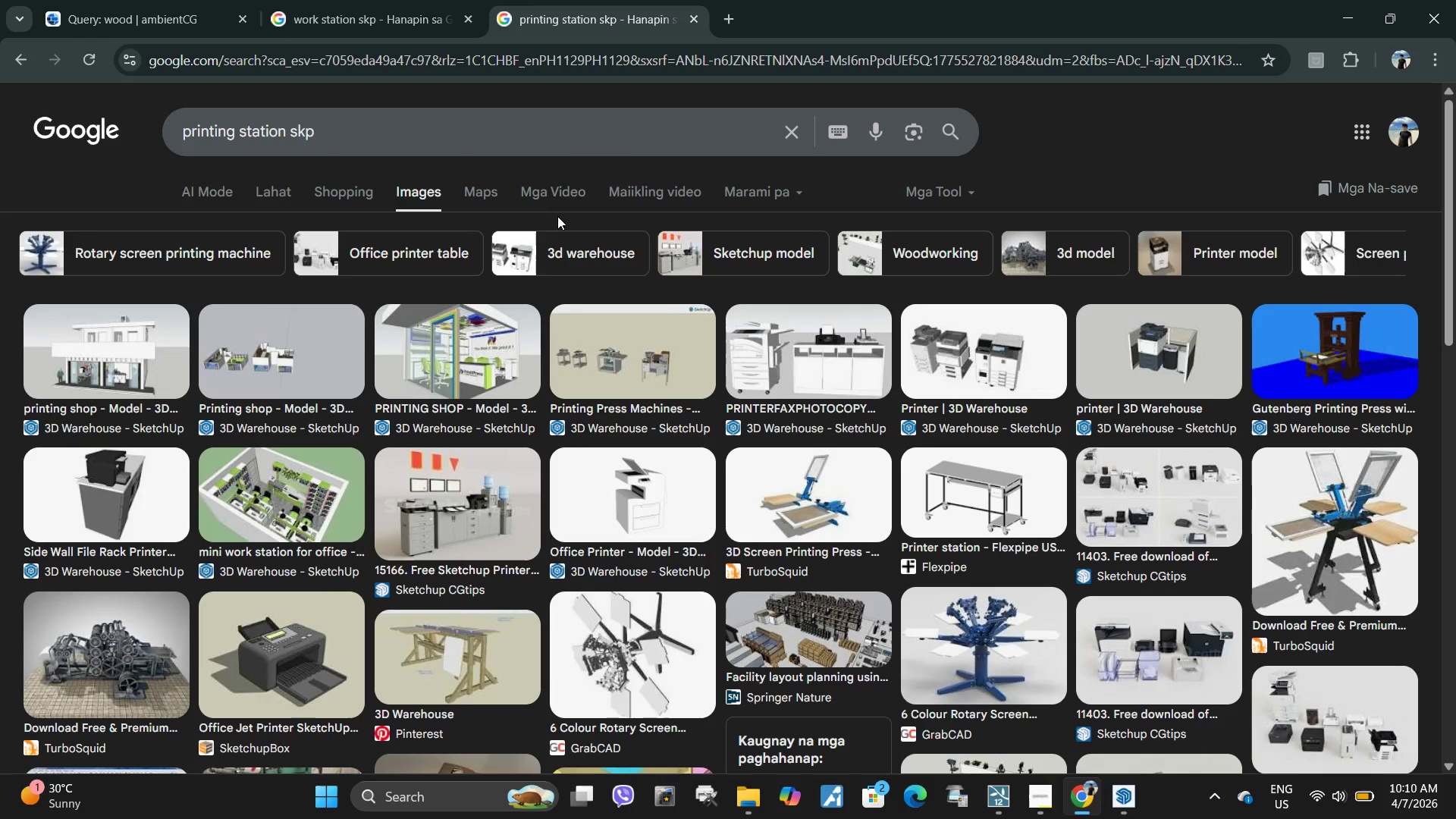 
left_click([934, 346])
 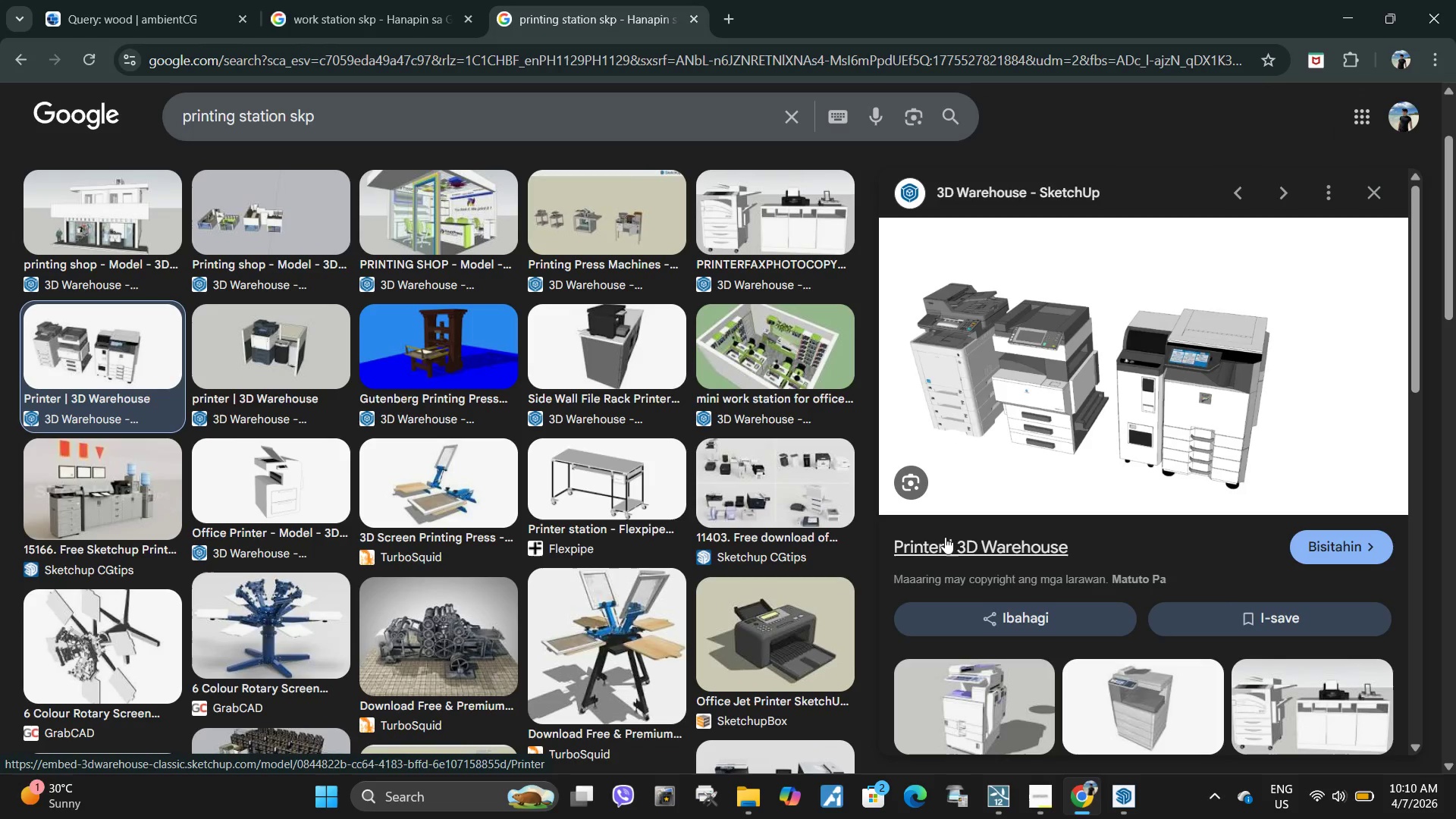 
left_click([915, 544])
 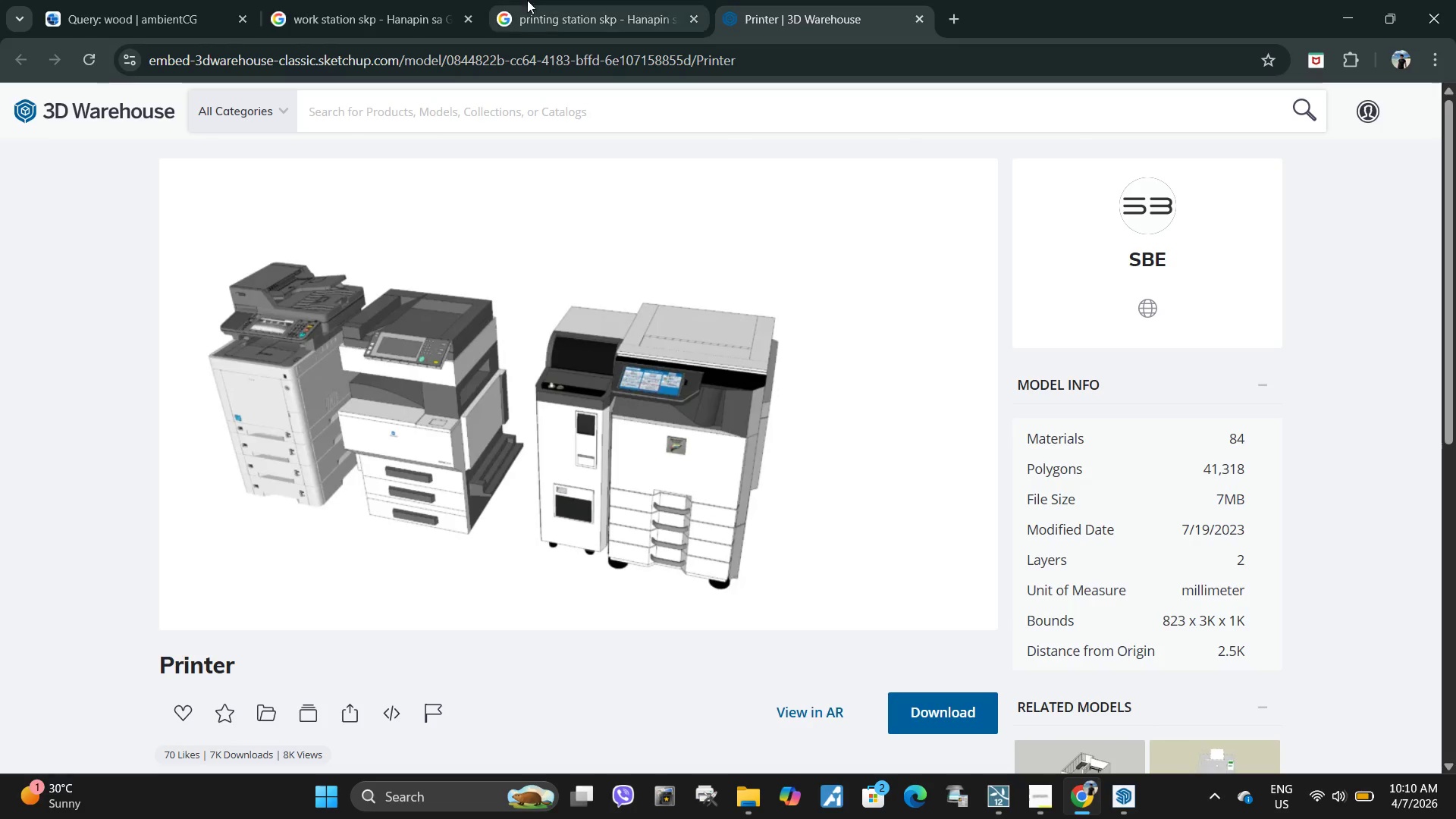 
wait(5.52)
 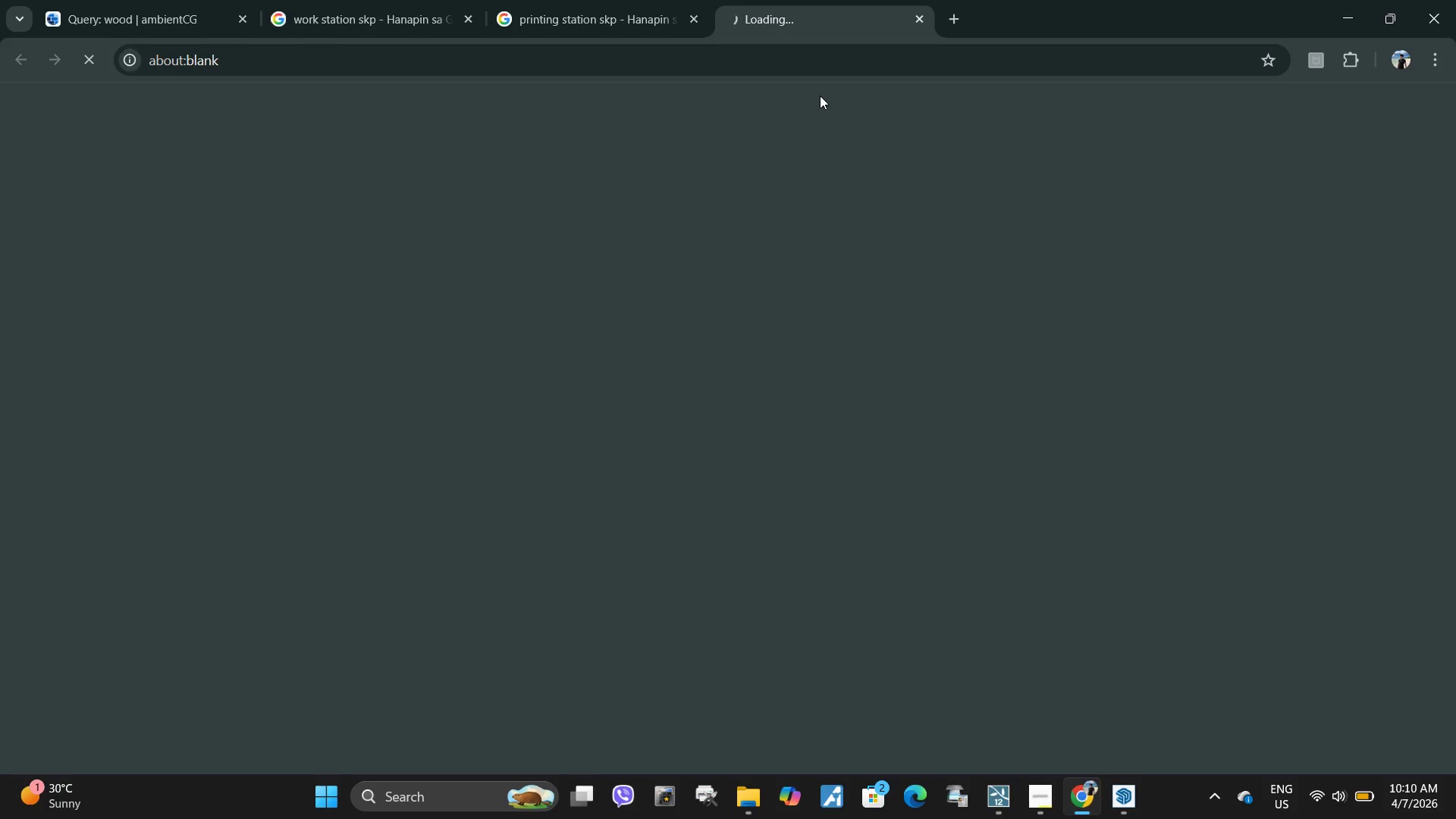 
left_click([642, 0])
 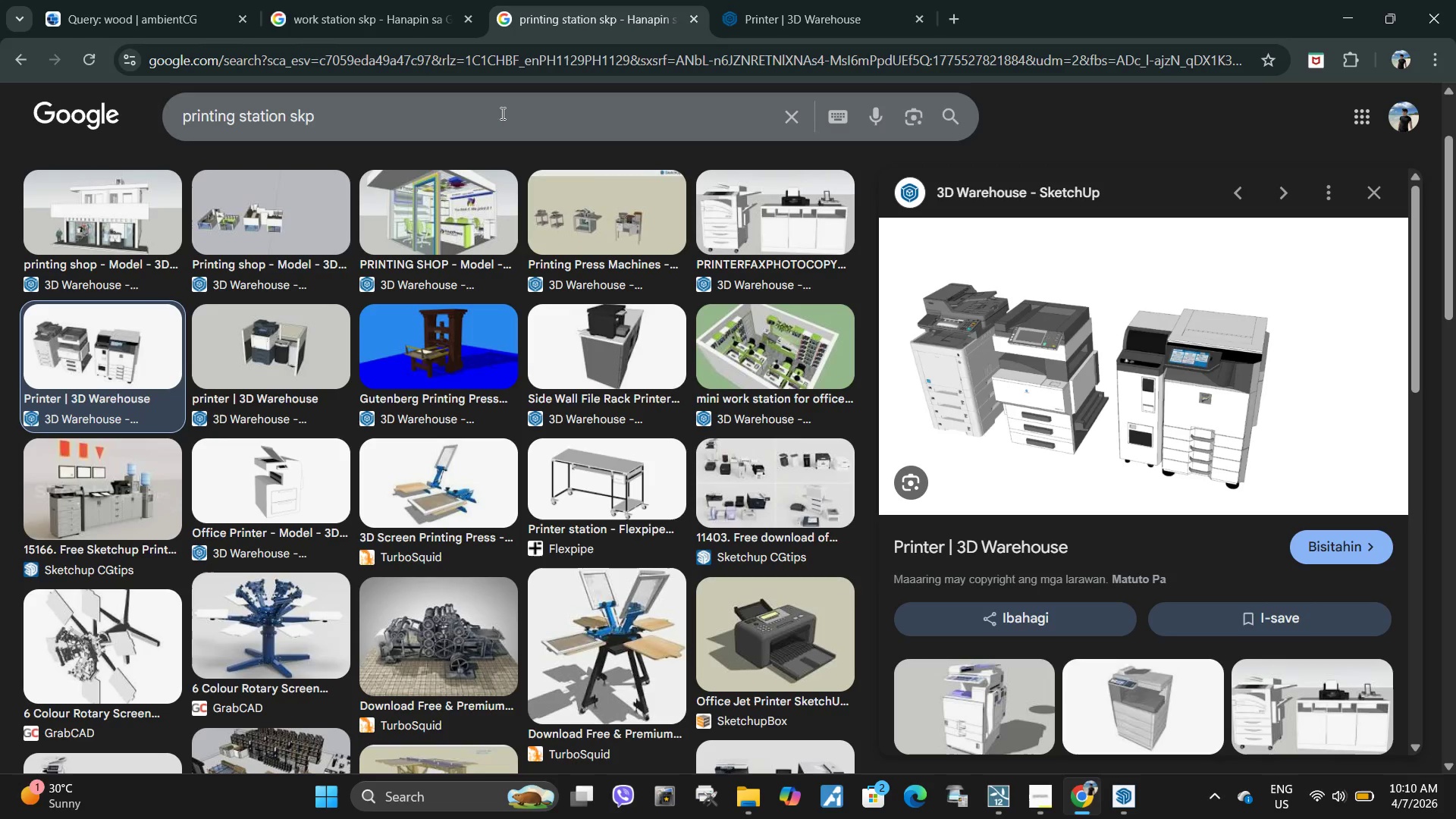 
left_click_drag(start_coordinate=[499, 114], to_coordinate=[83, 114])
 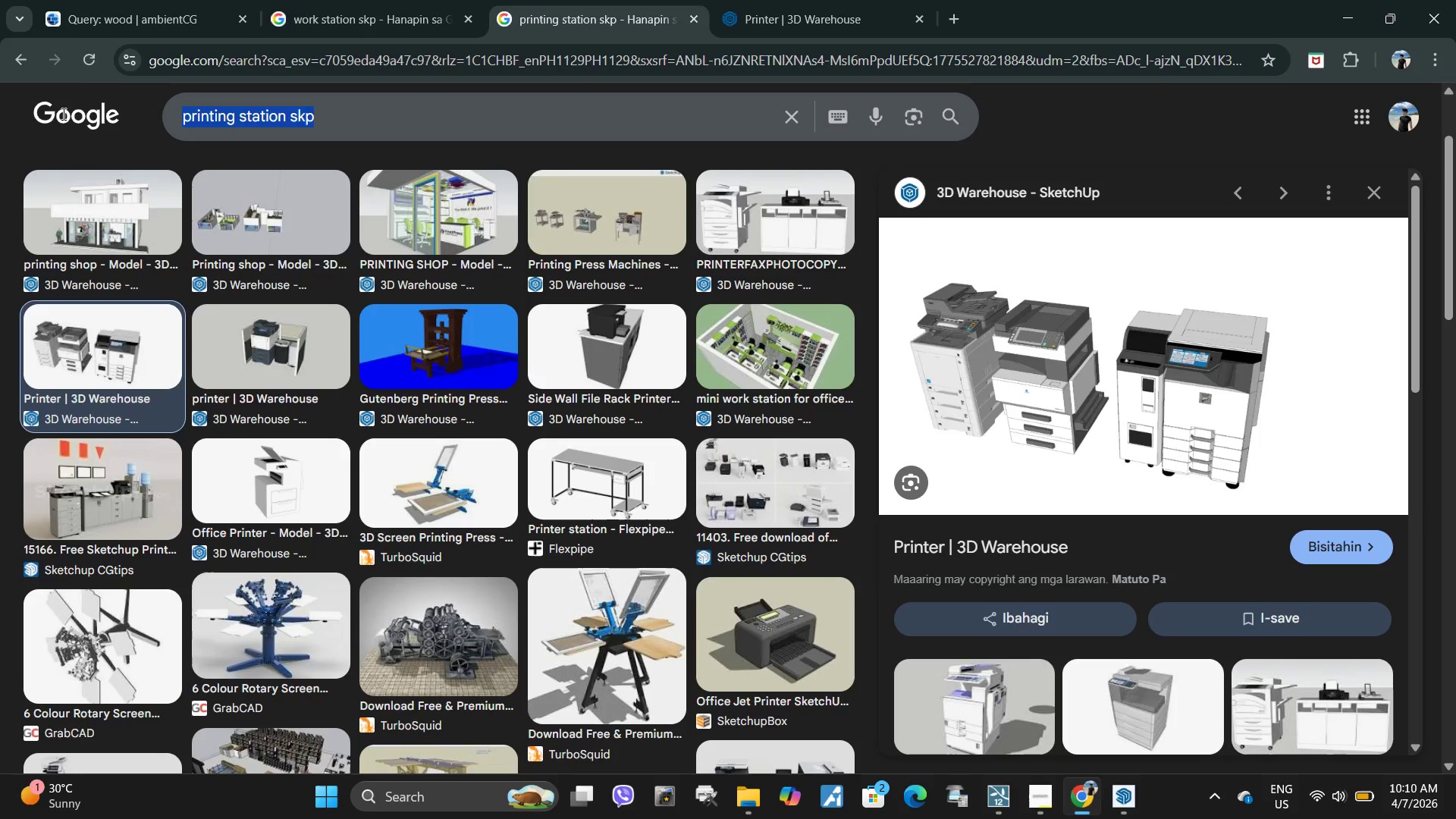 
double_click([62, 114])
 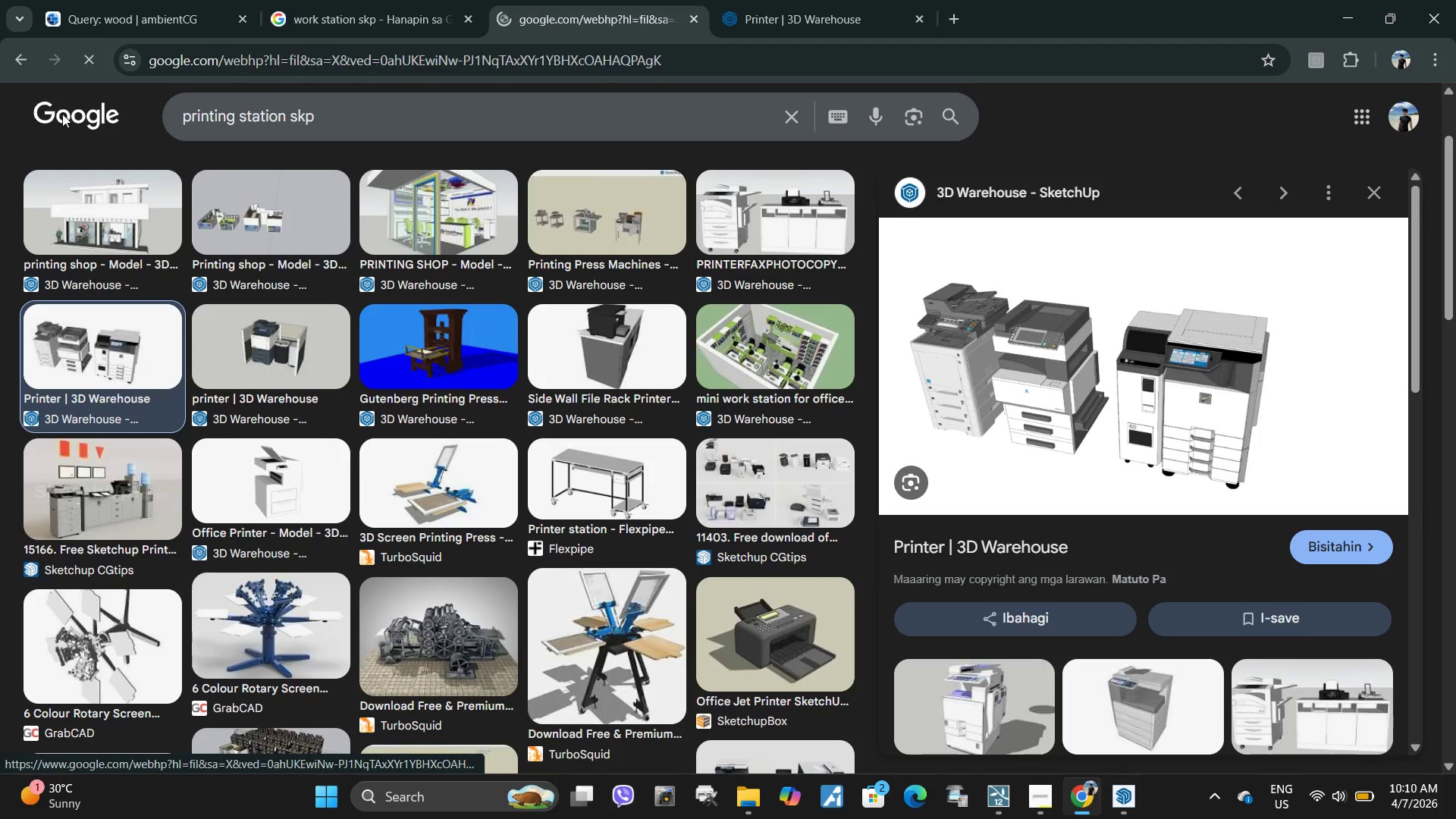 
type(small printing ara)
 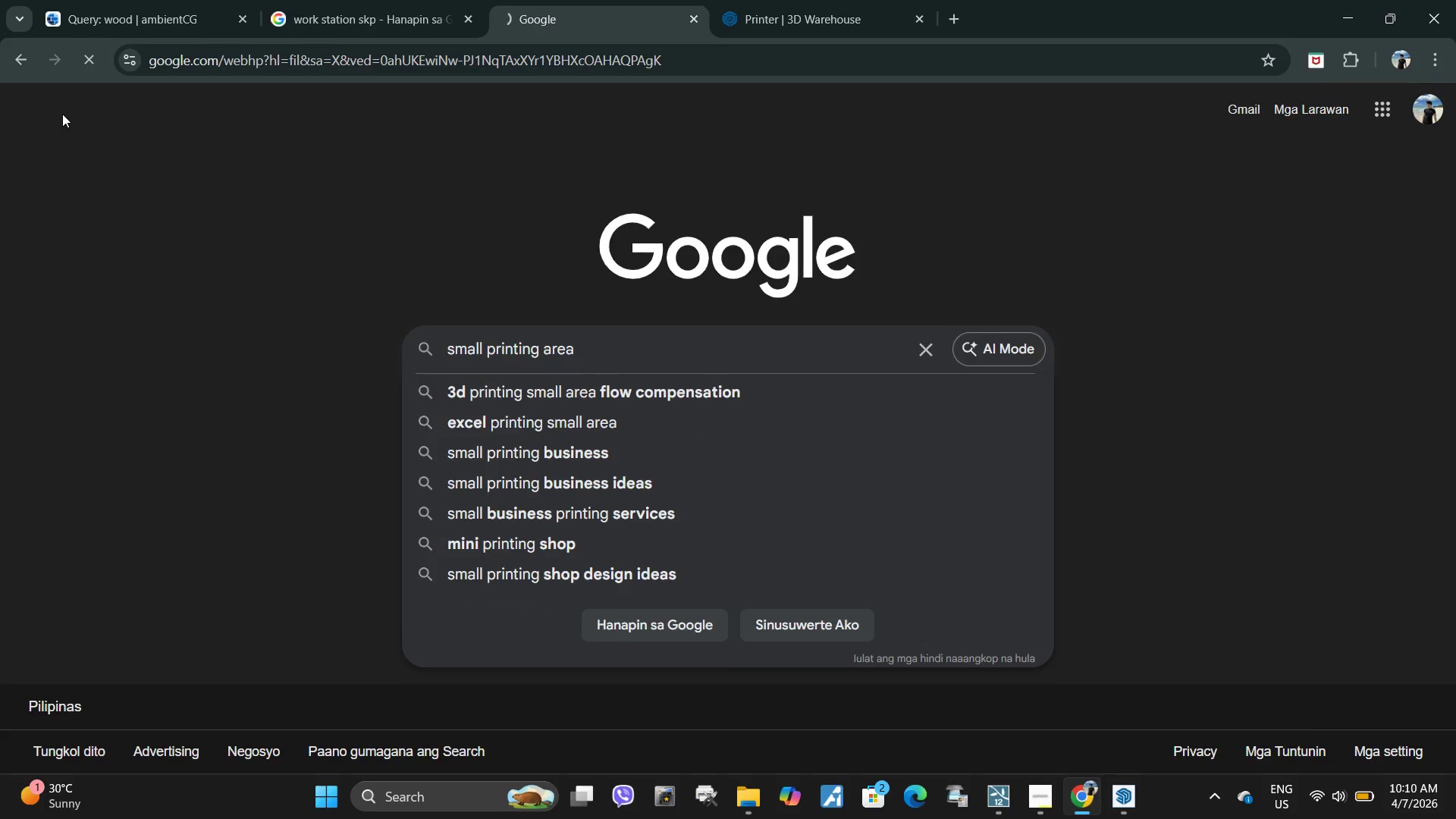 
key(Enter)
 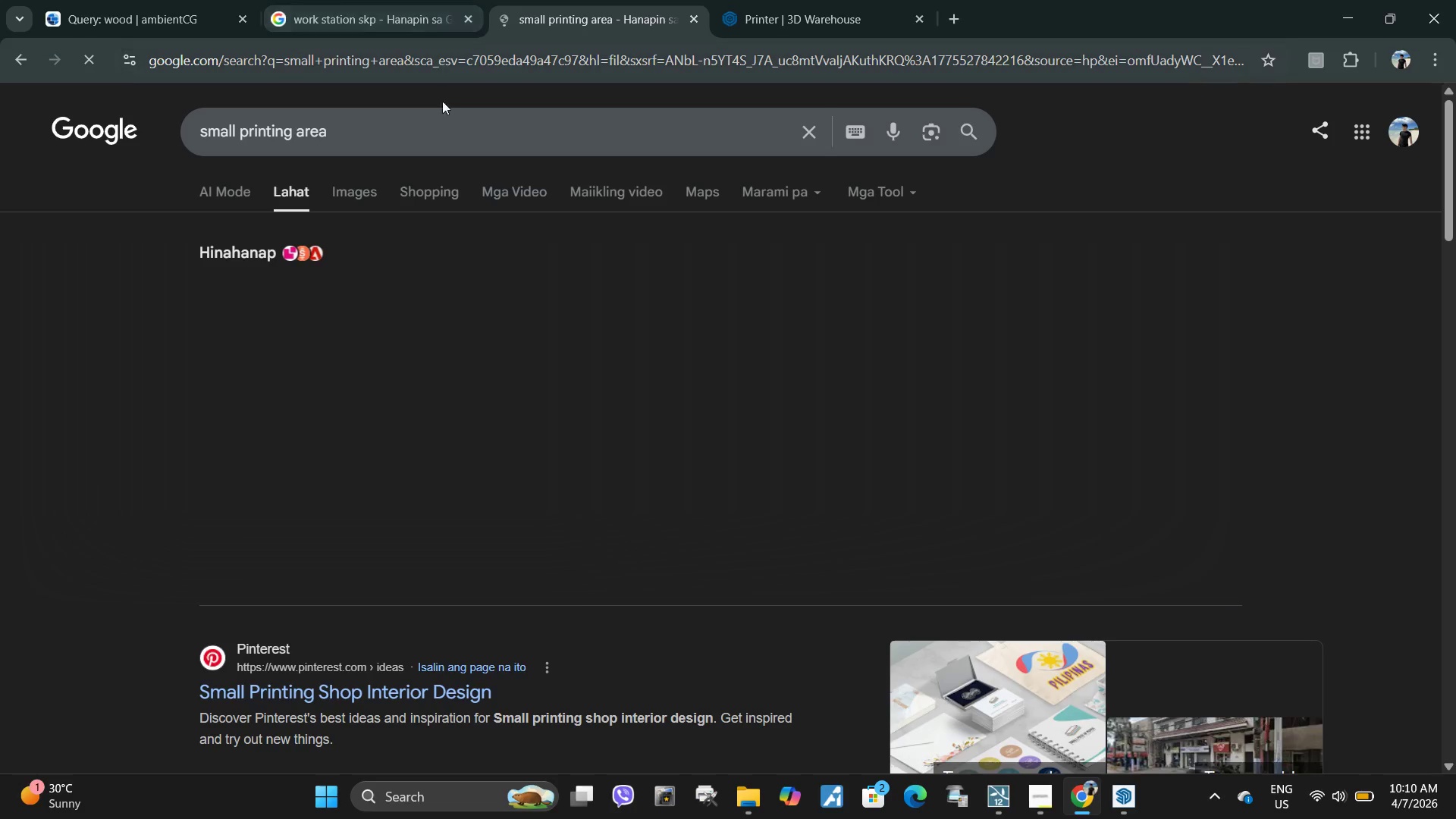 
left_click([425, 127])
 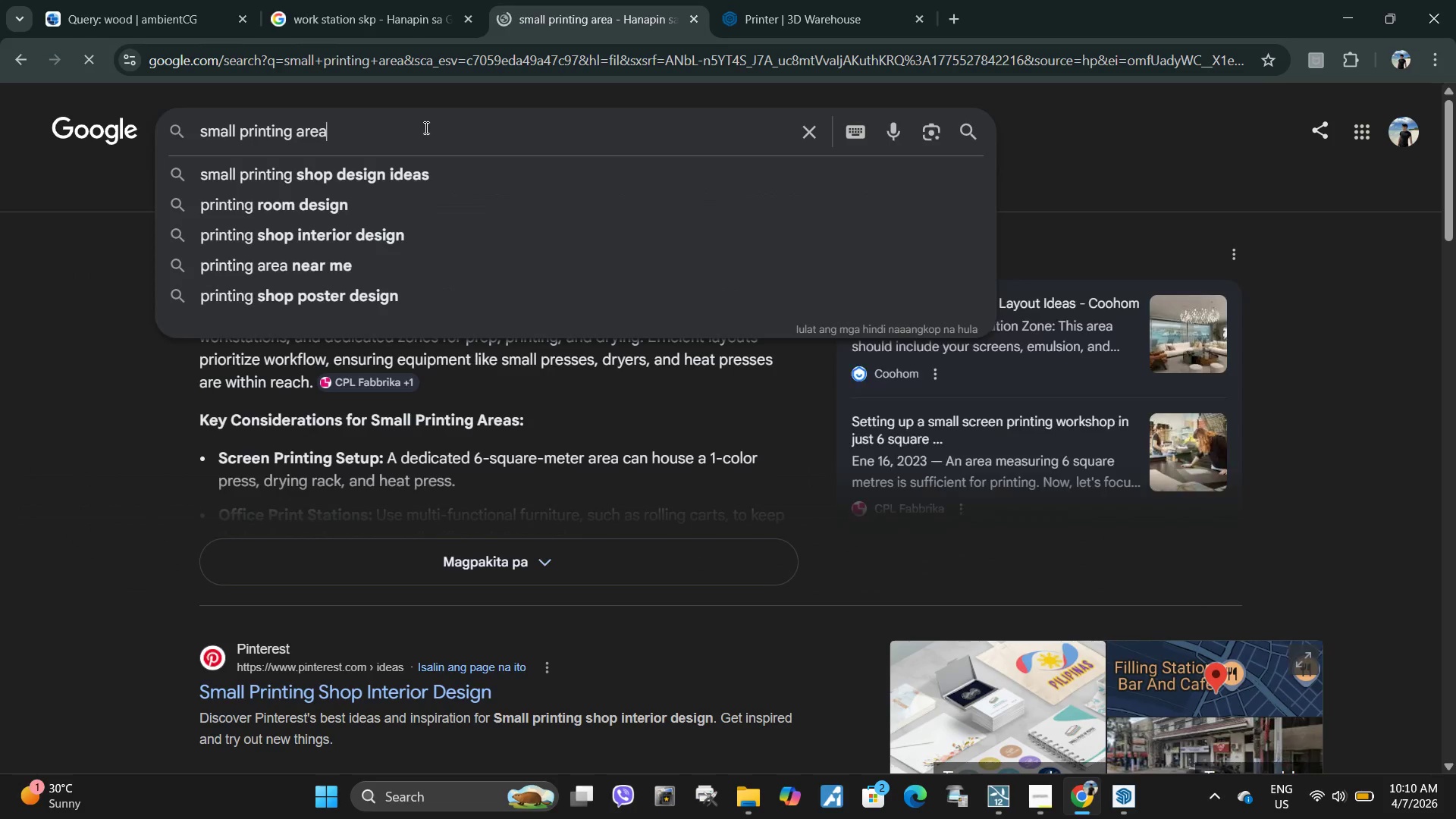 
type( skp)
 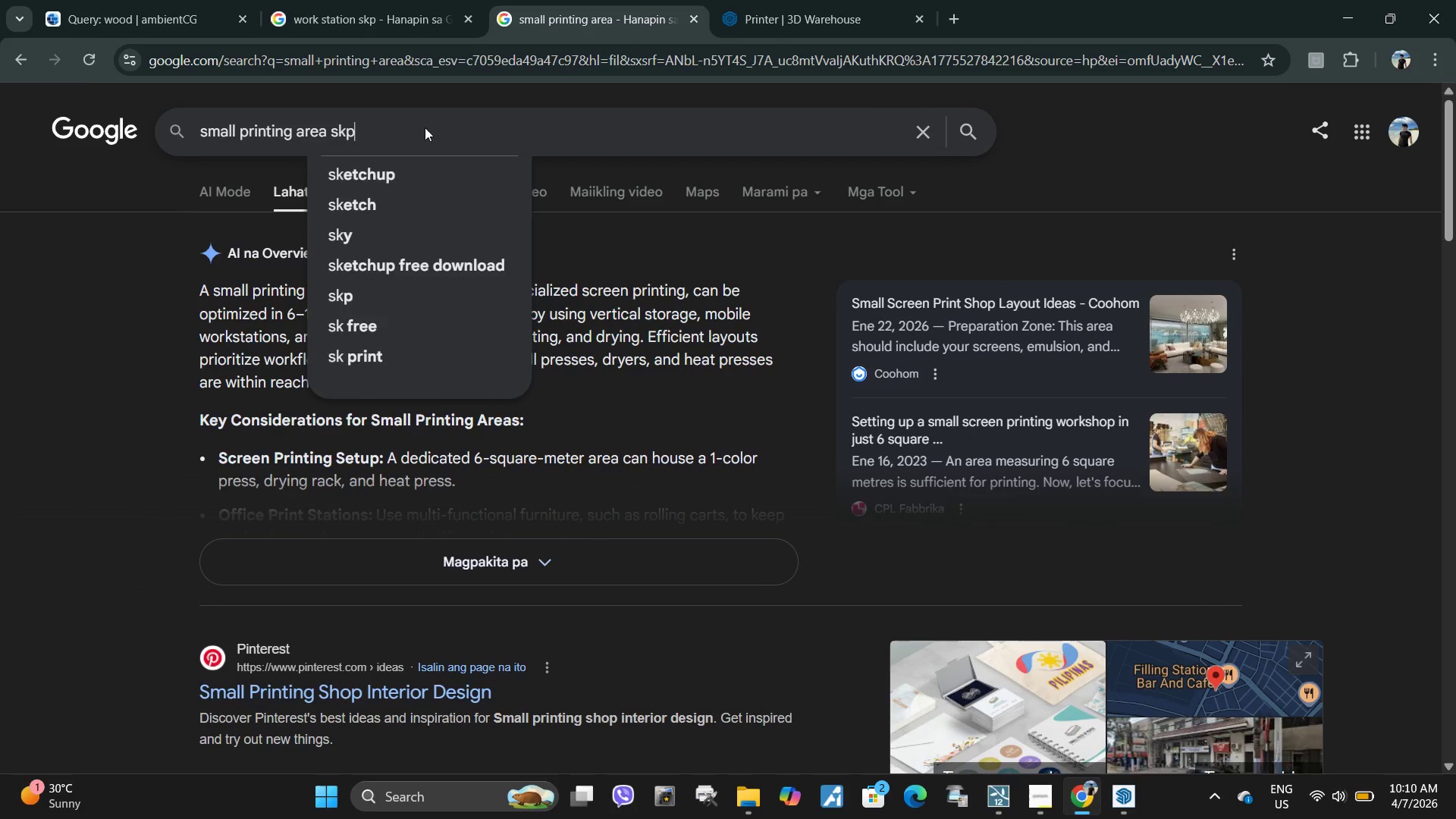 
key(Enter)
 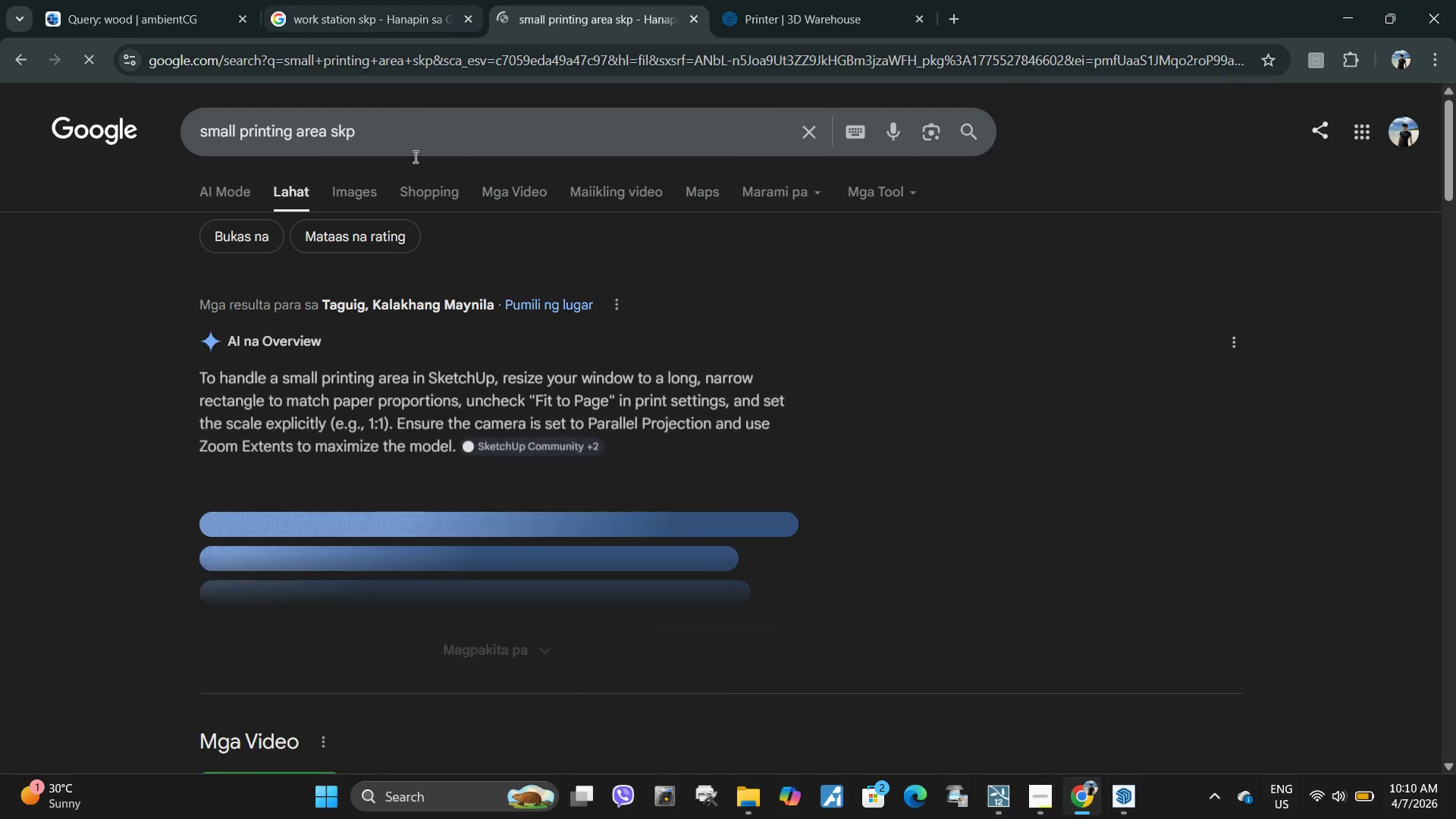 
left_click([356, 183])
 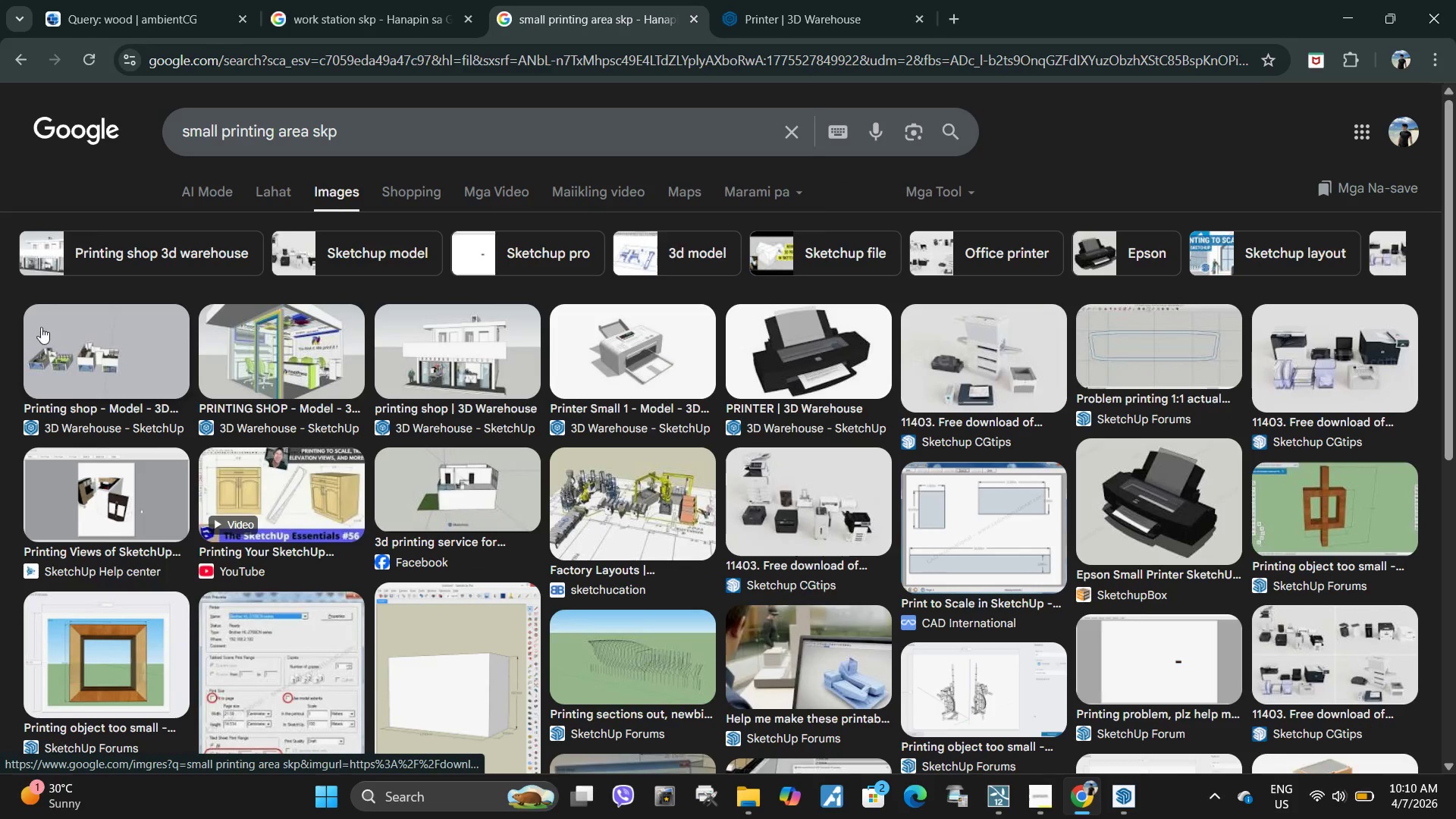 
wait(6.73)
 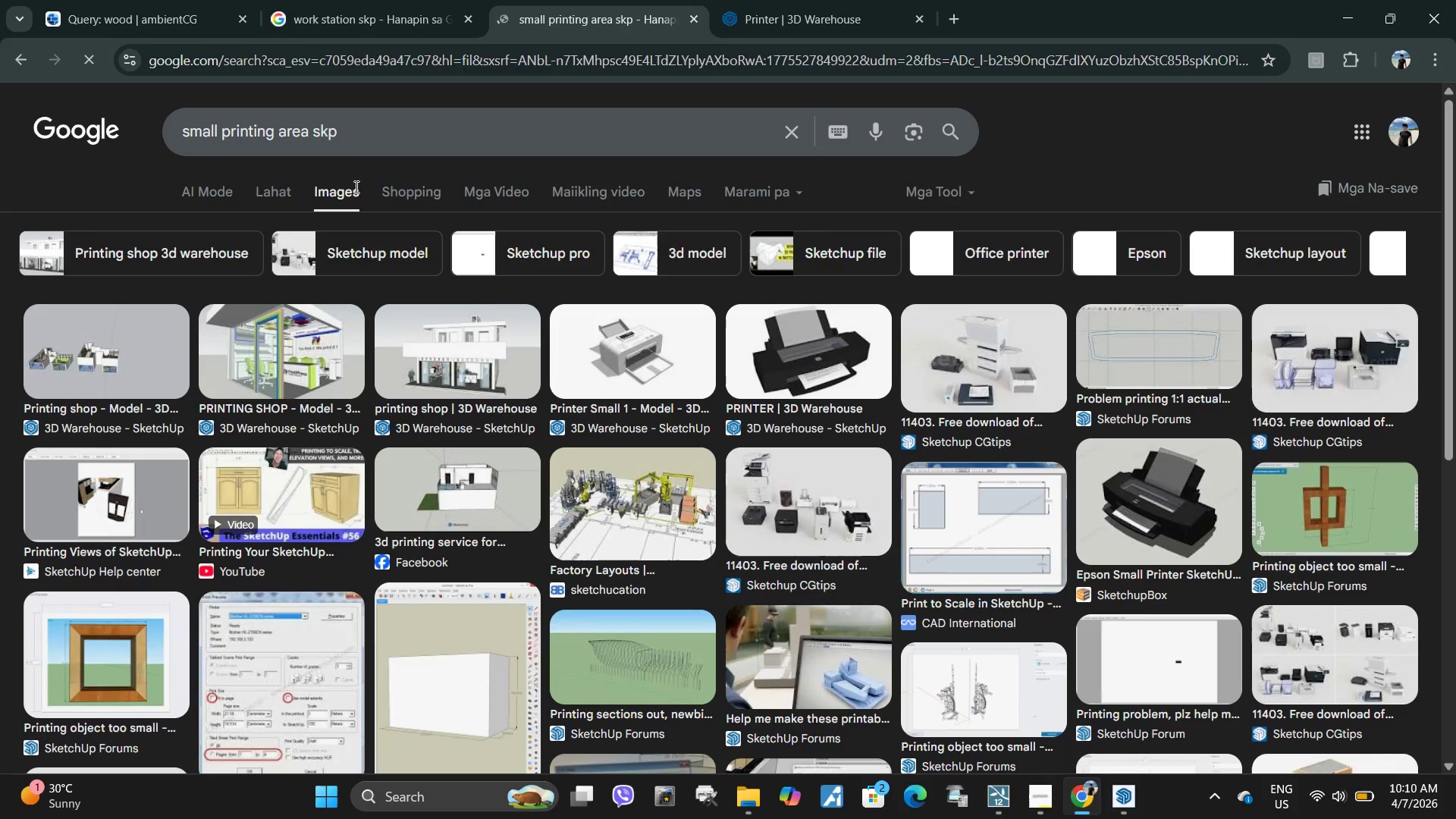 
left_click([620, 329])
 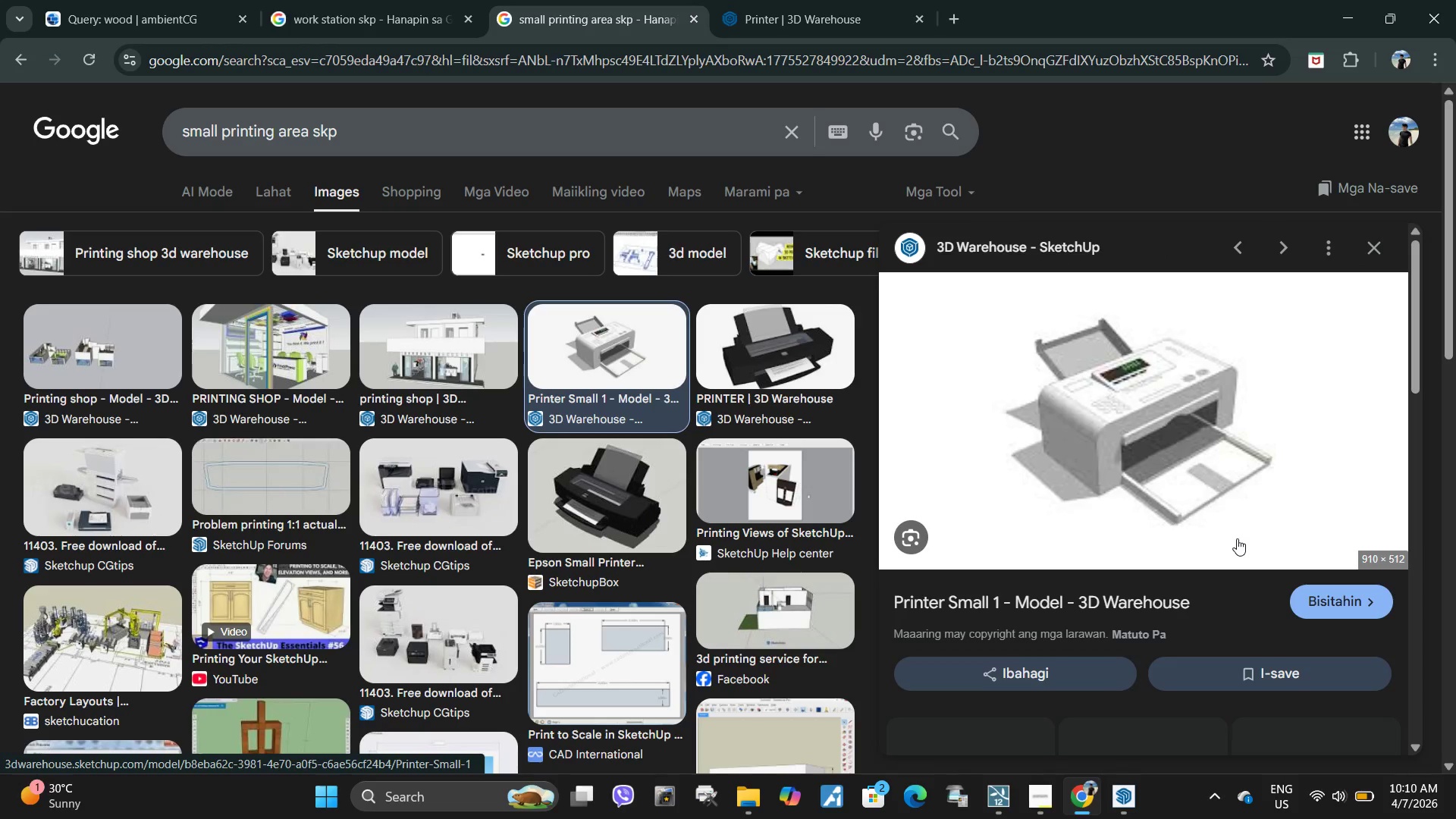 
scroll: coordinate [1083, 491], scroll_direction: down, amount: 7.0
 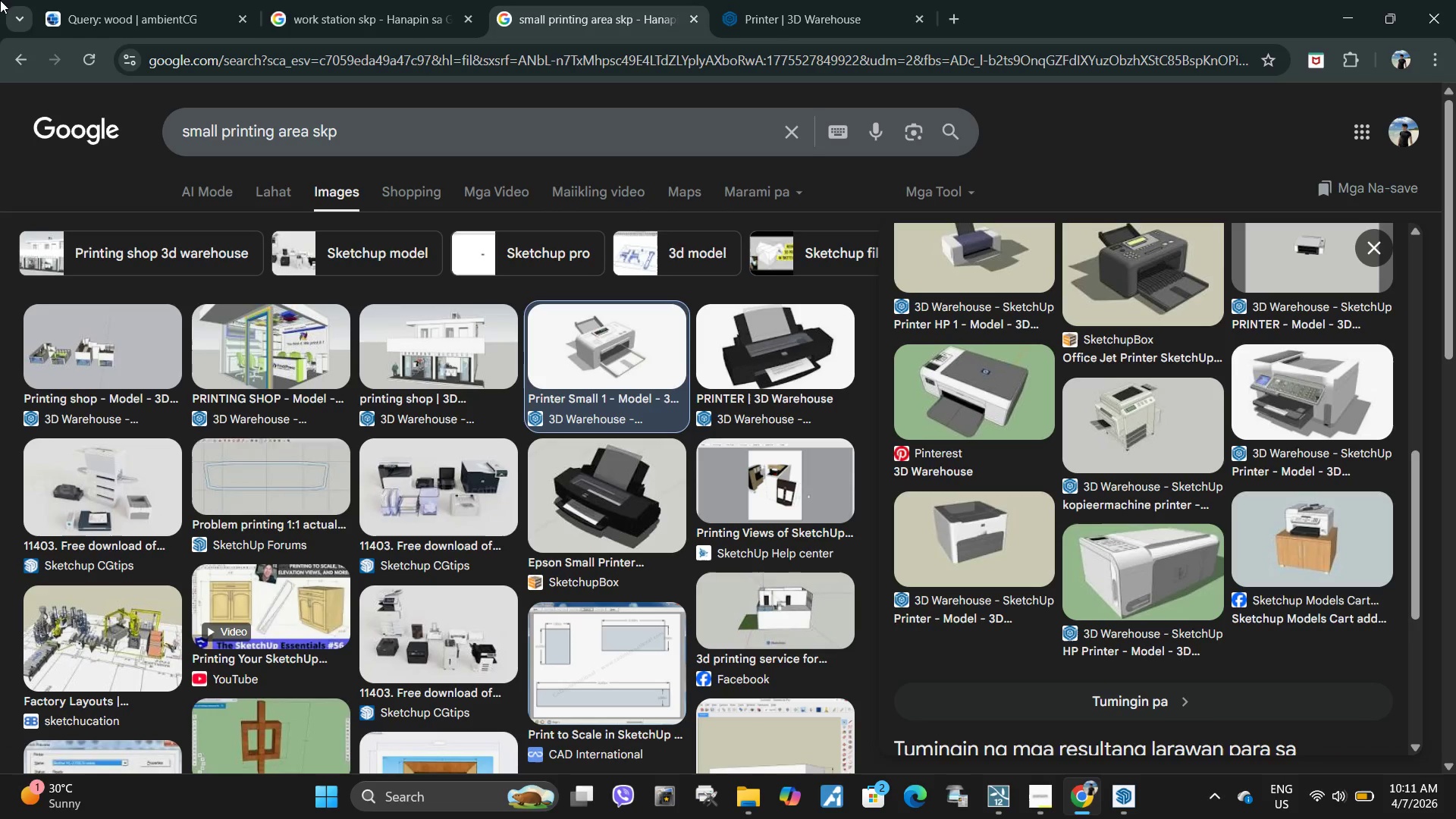 
left_click([24, 54])
 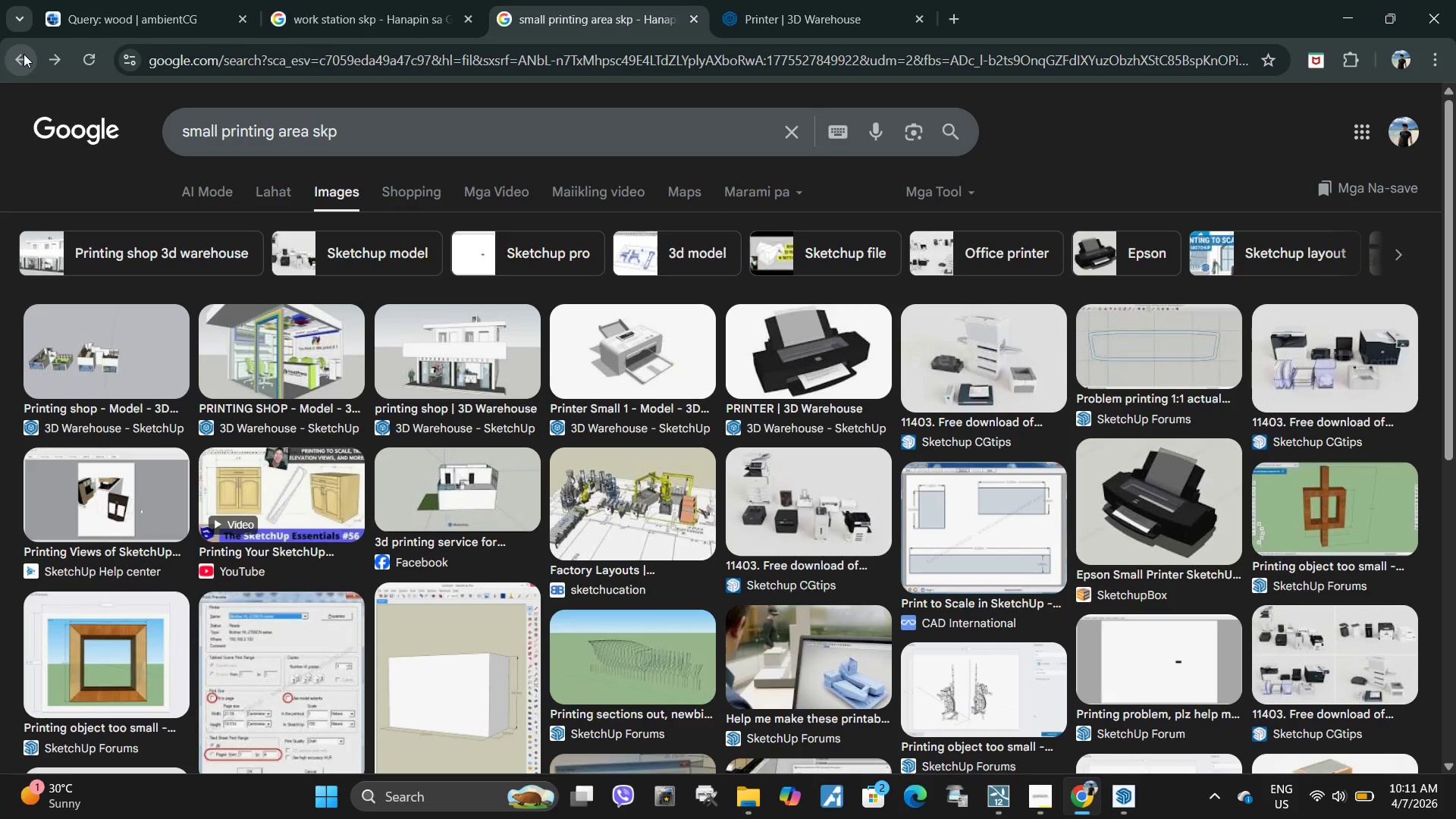 
left_click([24, 54])
 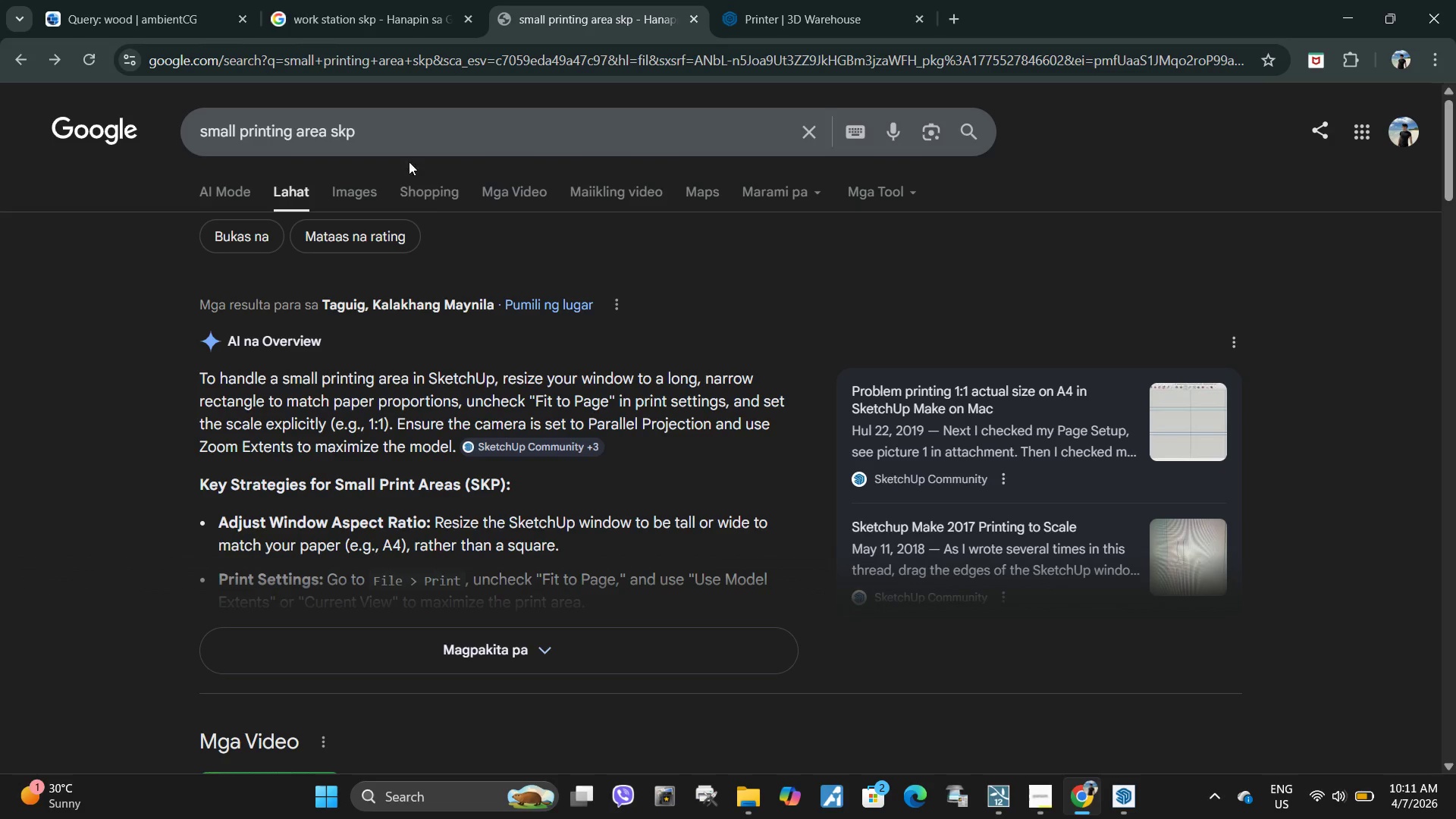 
left_click_drag(start_coordinate=[400, 138], to_coordinate=[291, 138])
 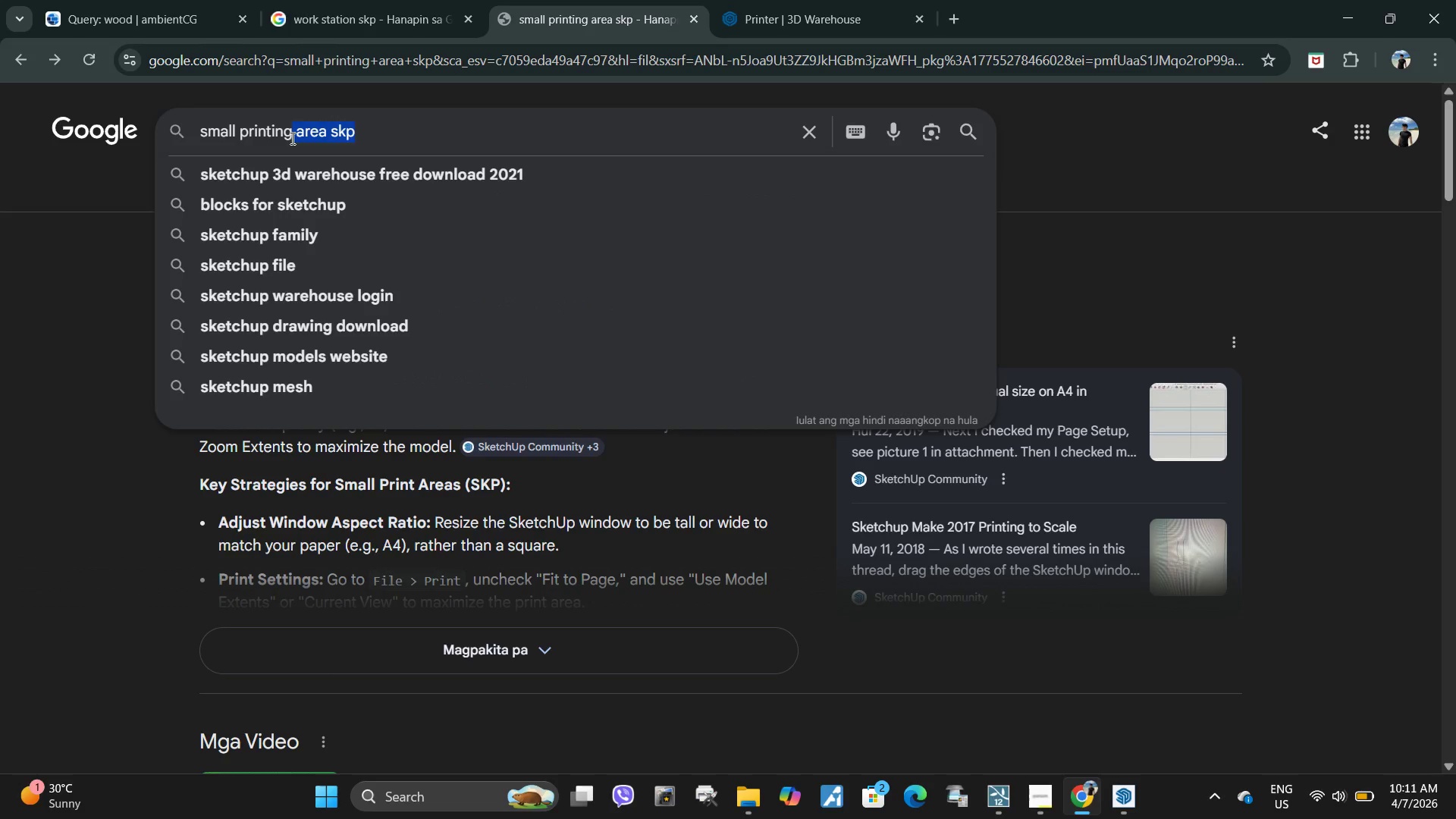 
left_click([291, 138])
 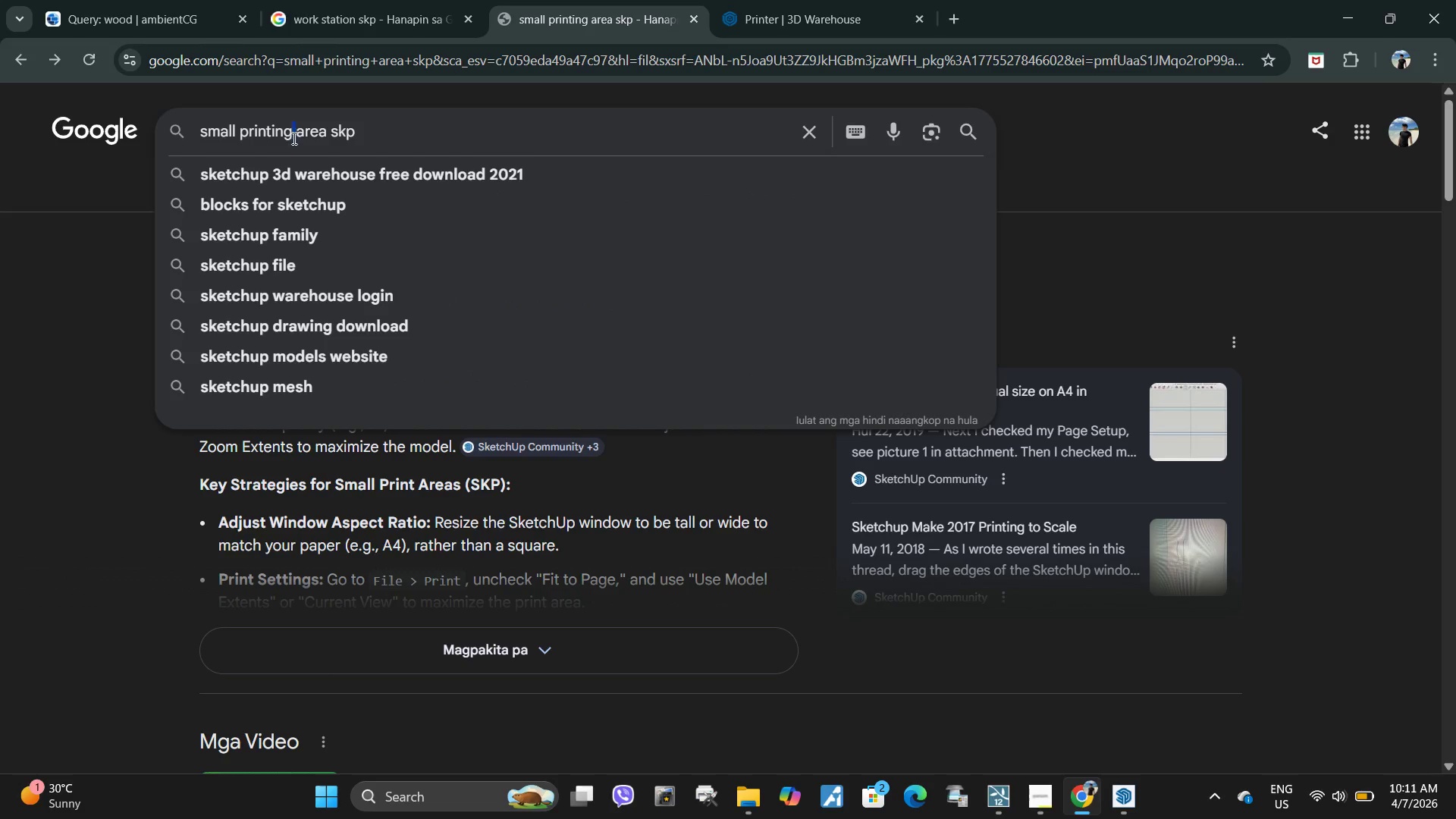 
left_click_drag(start_coordinate=[291, 138], to_coordinate=[306, 139])
 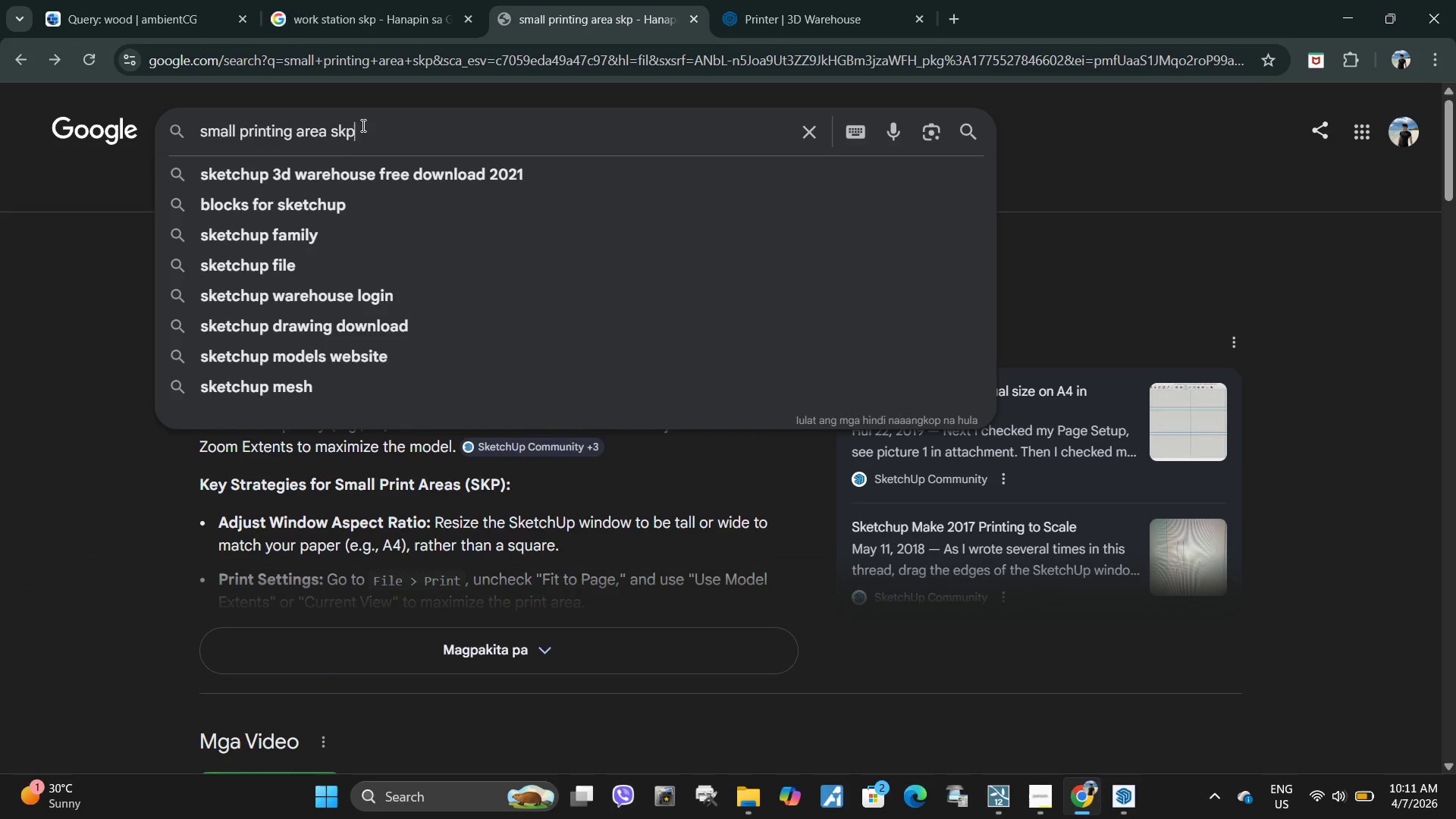 
double_click([362, 125])
 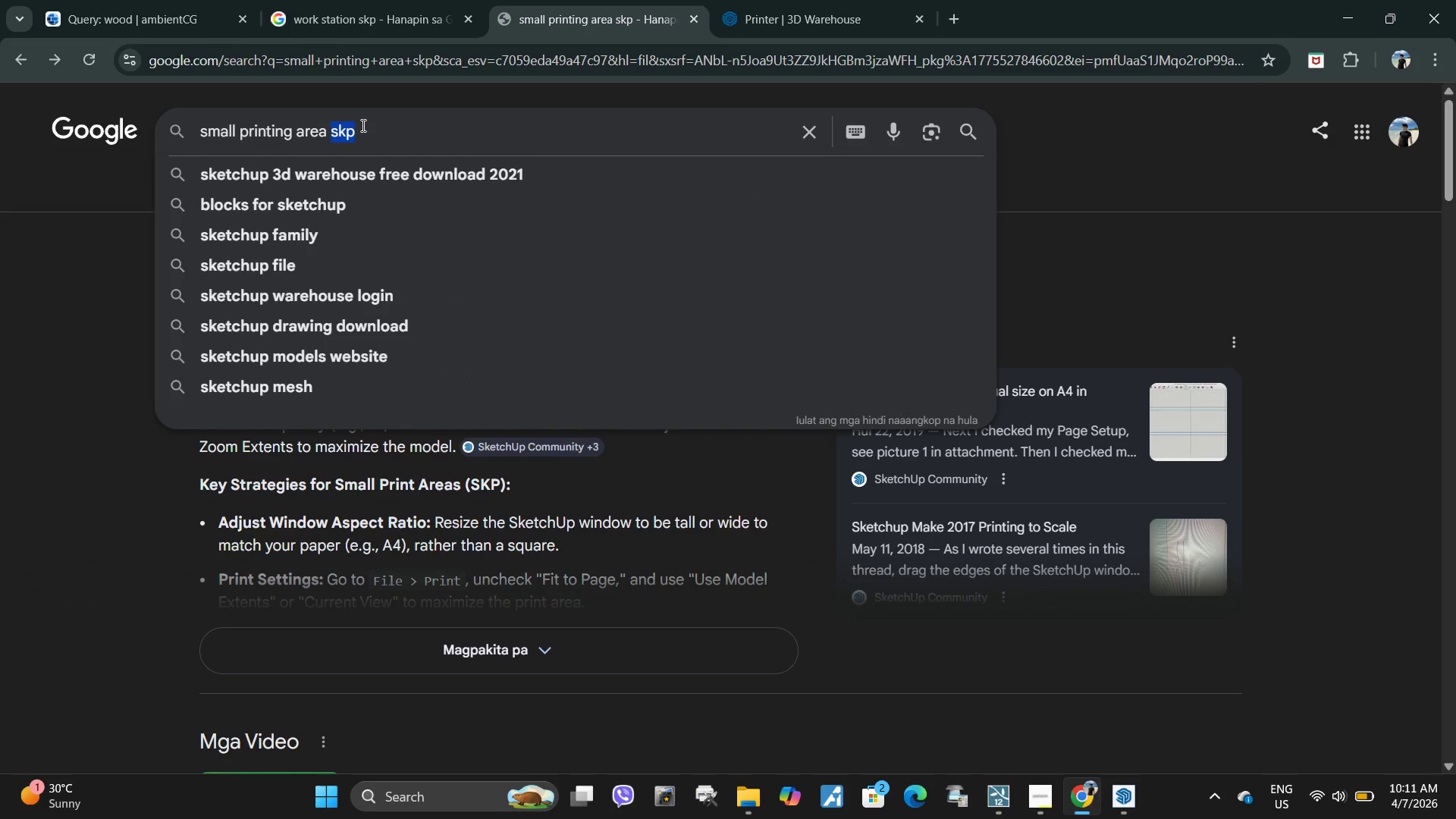 
key(Enter)
 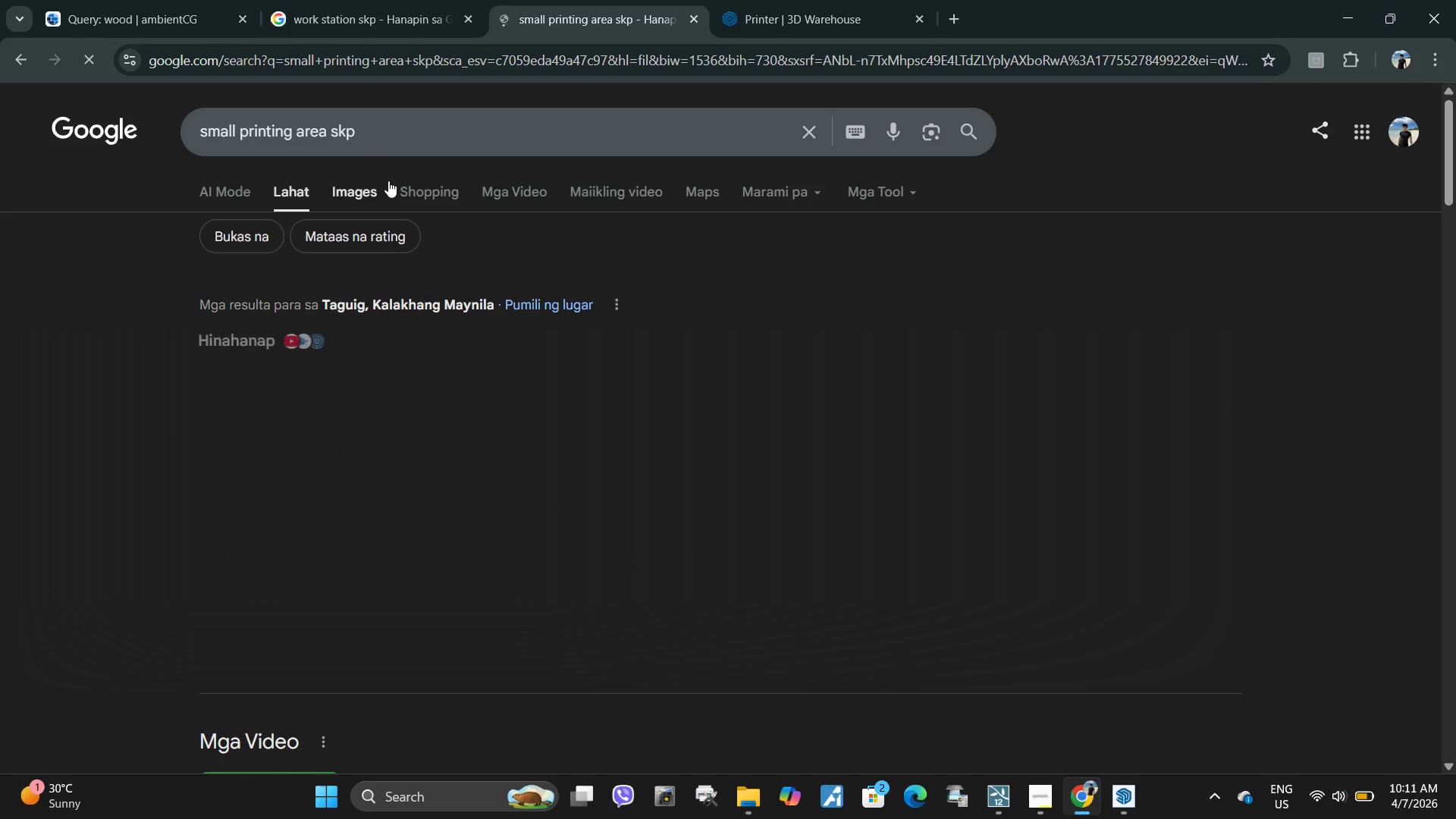 
double_click([361, 183])
 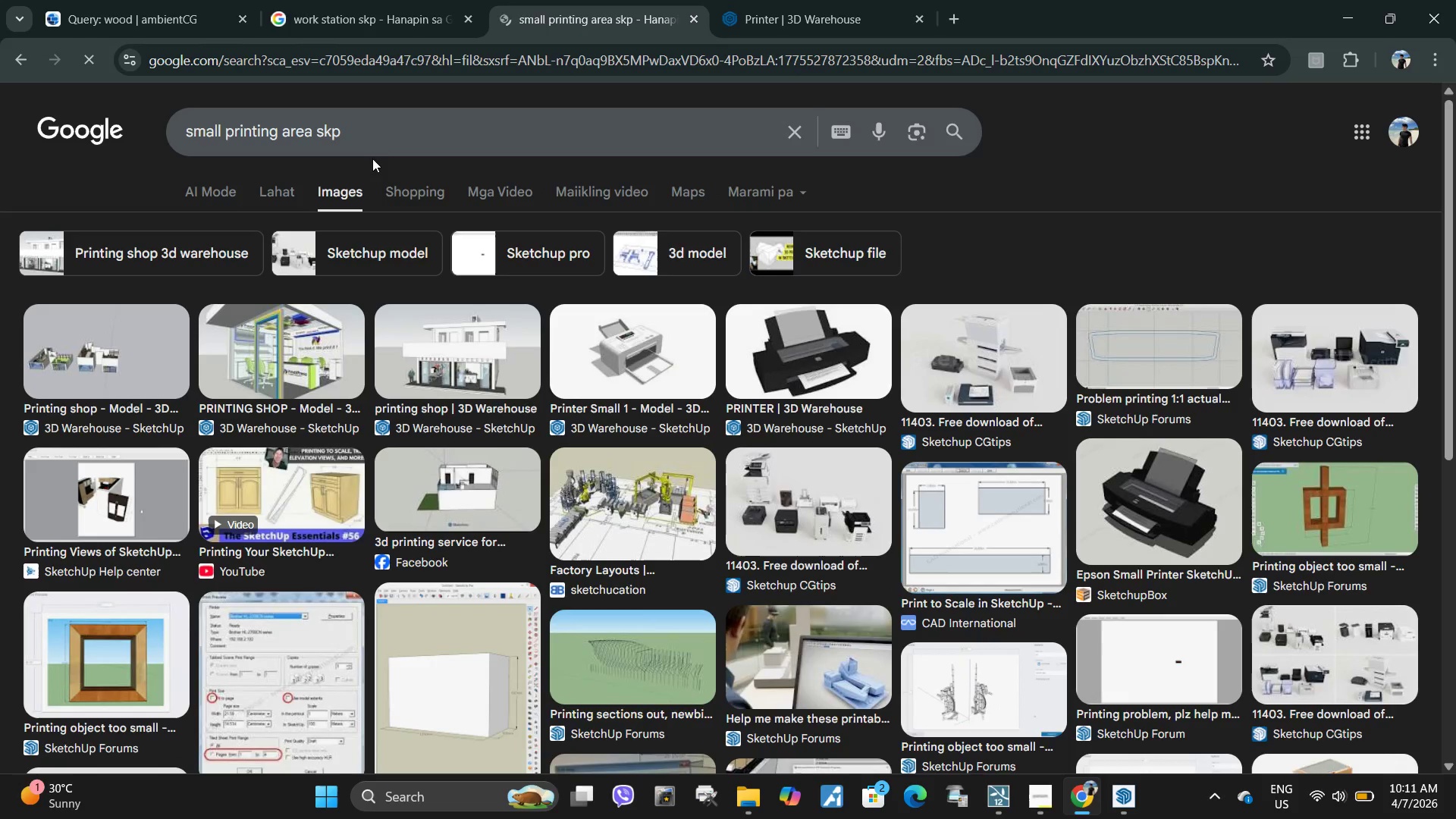 
left_click_drag(start_coordinate=[389, 129], to_coordinate=[155, 105])
 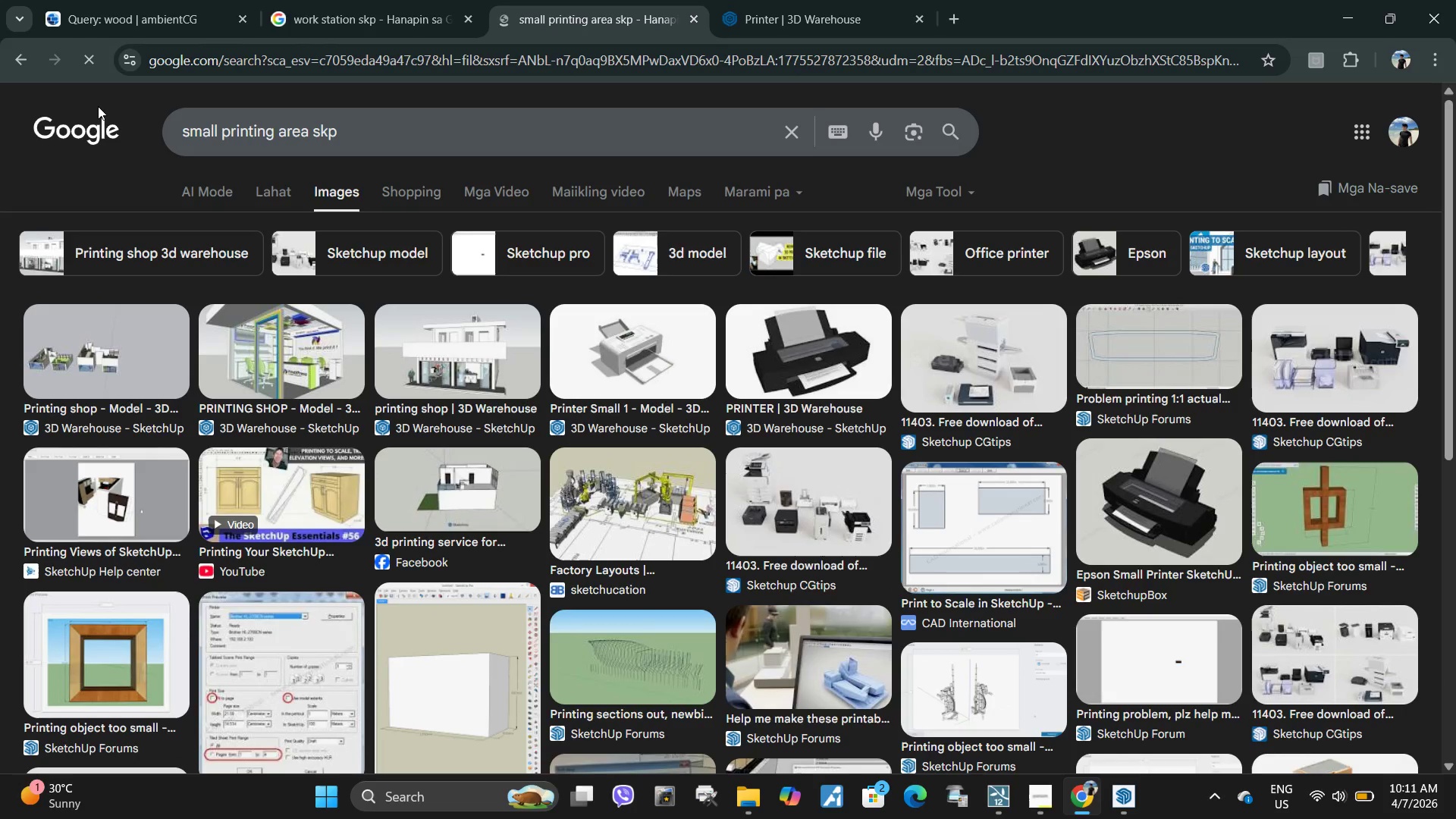 
triple_click([98, 106])
 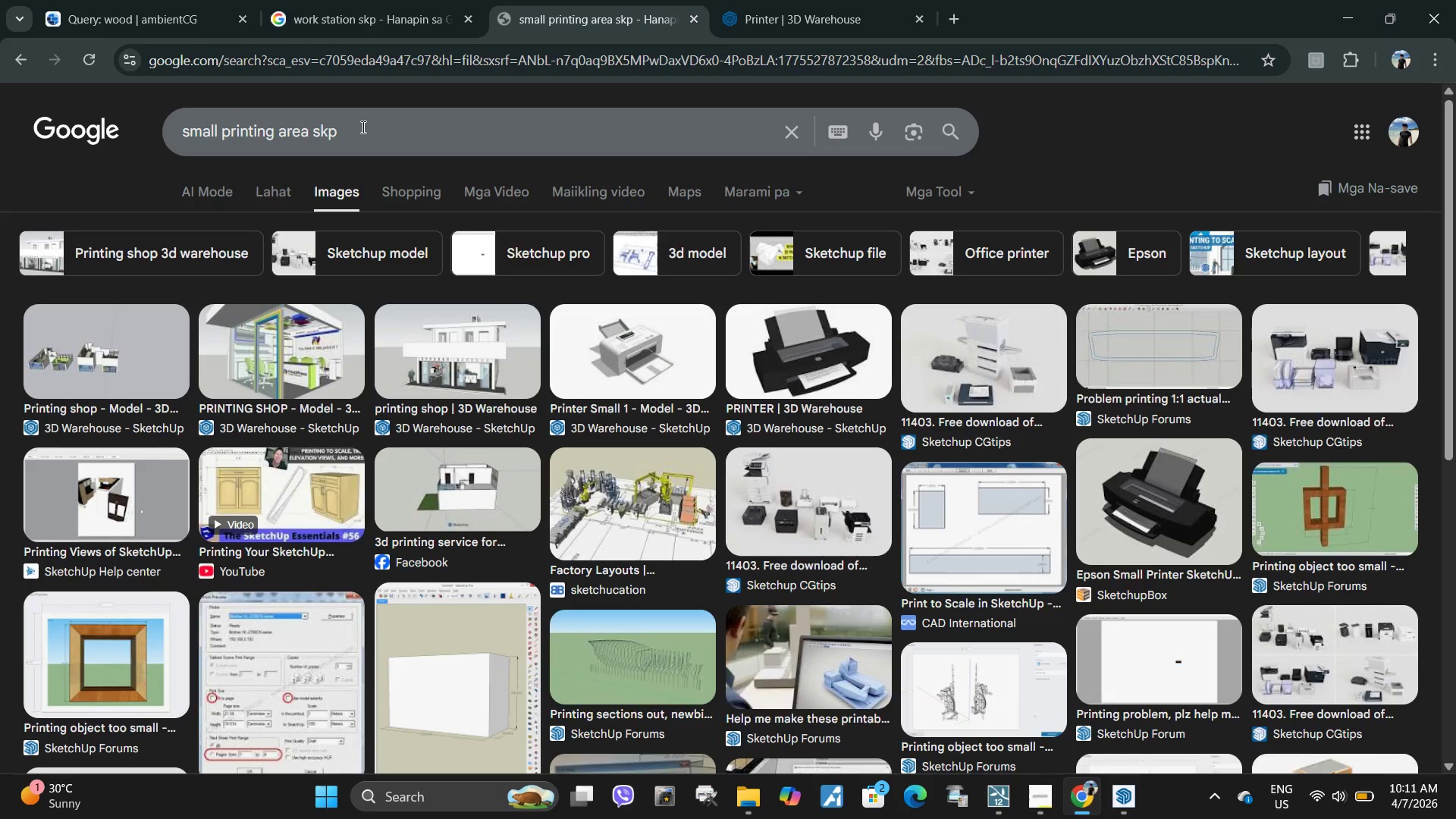 
left_click_drag(start_coordinate=[362, 127], to_coordinate=[297, 129])
 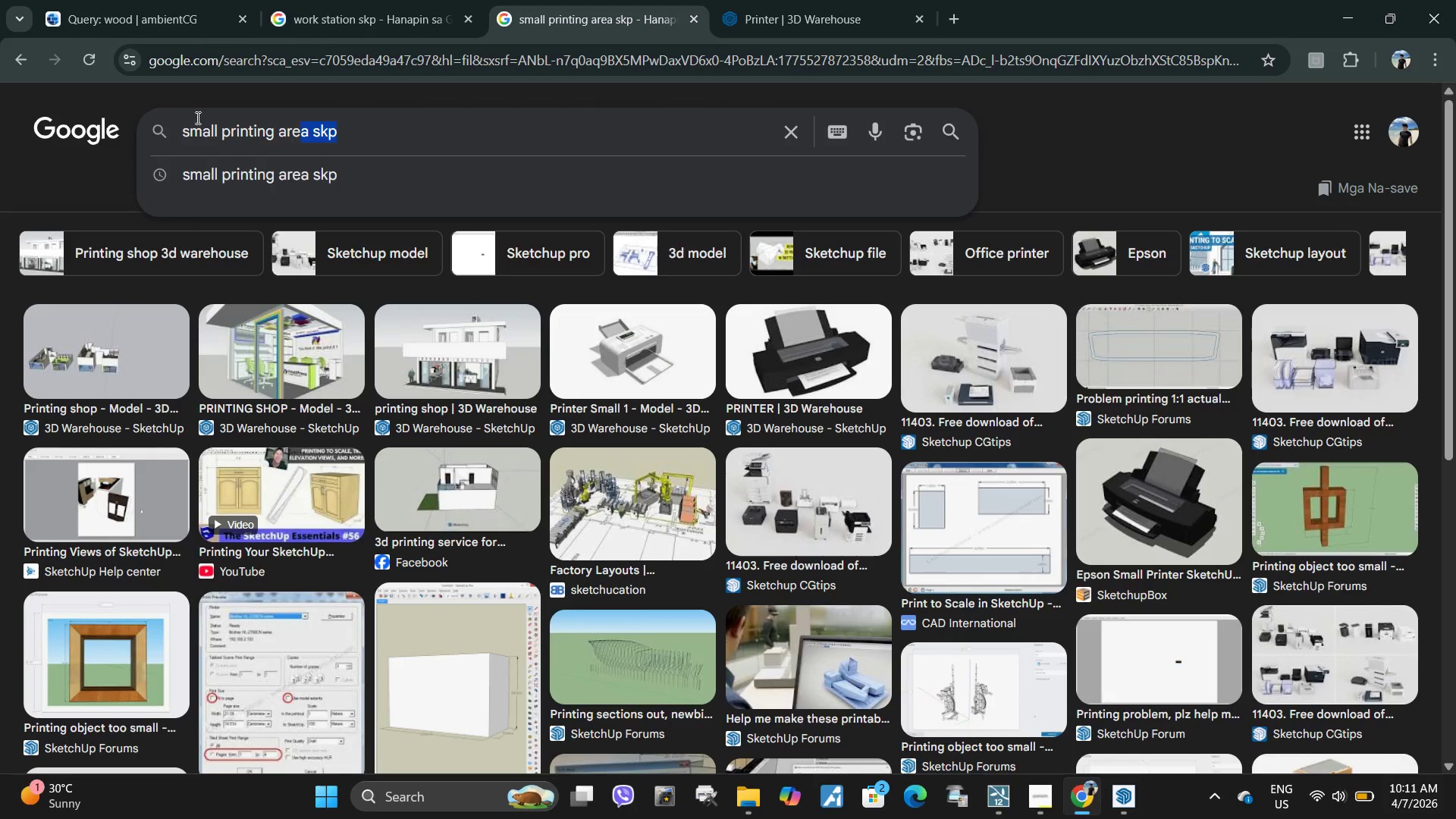 
left_click_drag(start_coordinate=[193, 118], to_coordinate=[174, 126])
 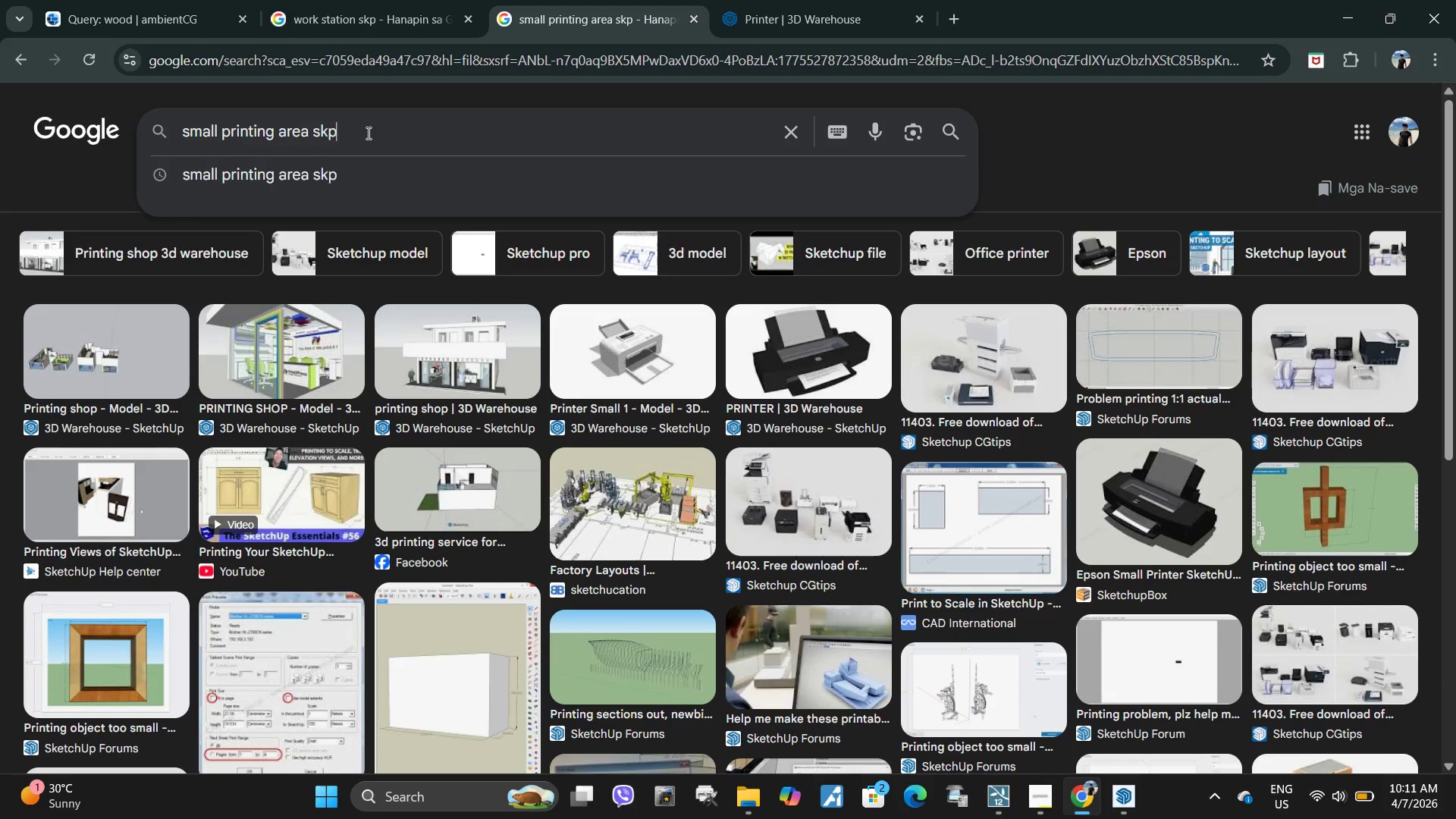 
left_click_drag(start_coordinate=[367, 133], to_coordinate=[155, 118])
 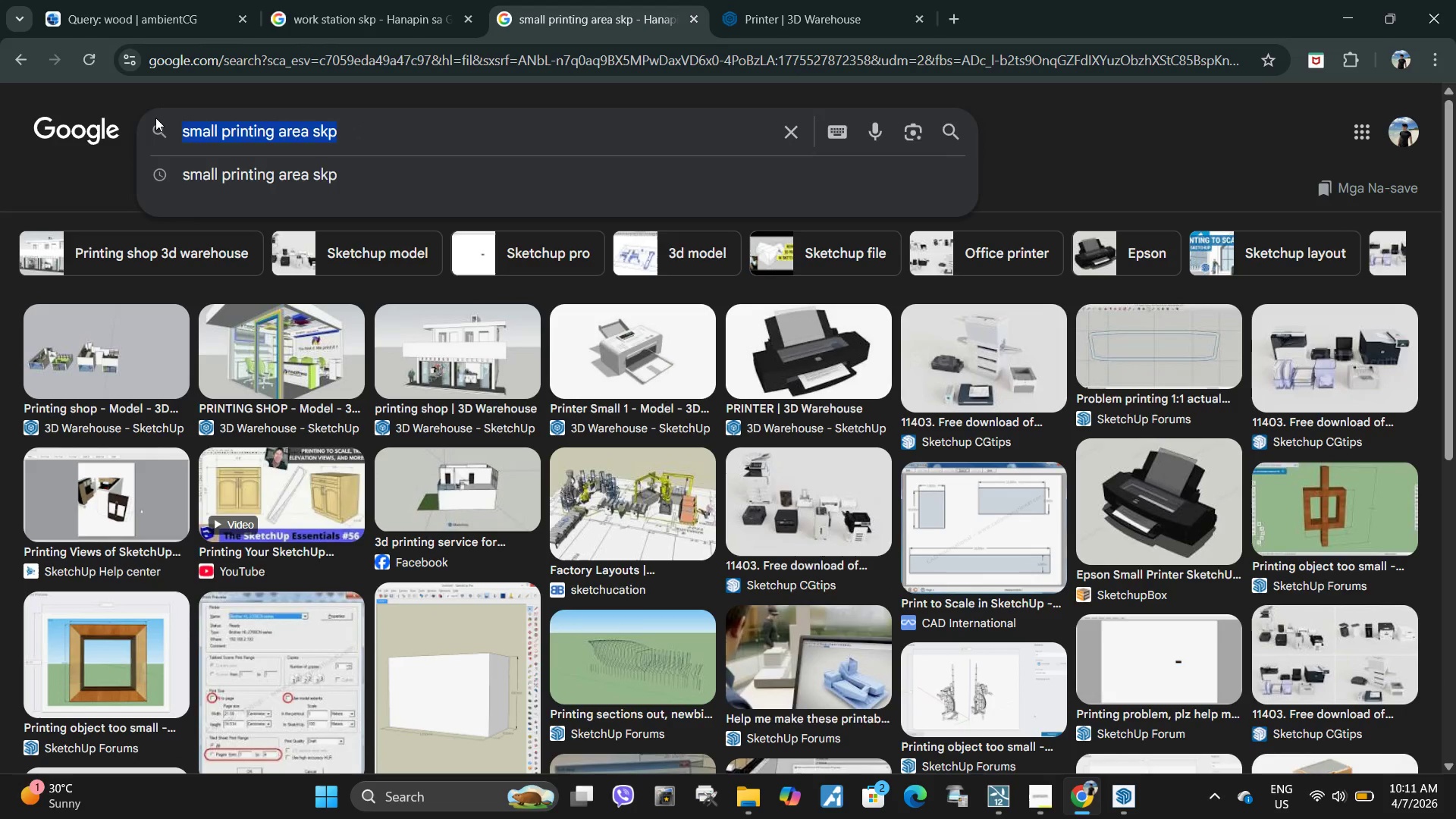 
type(printing area skp)
 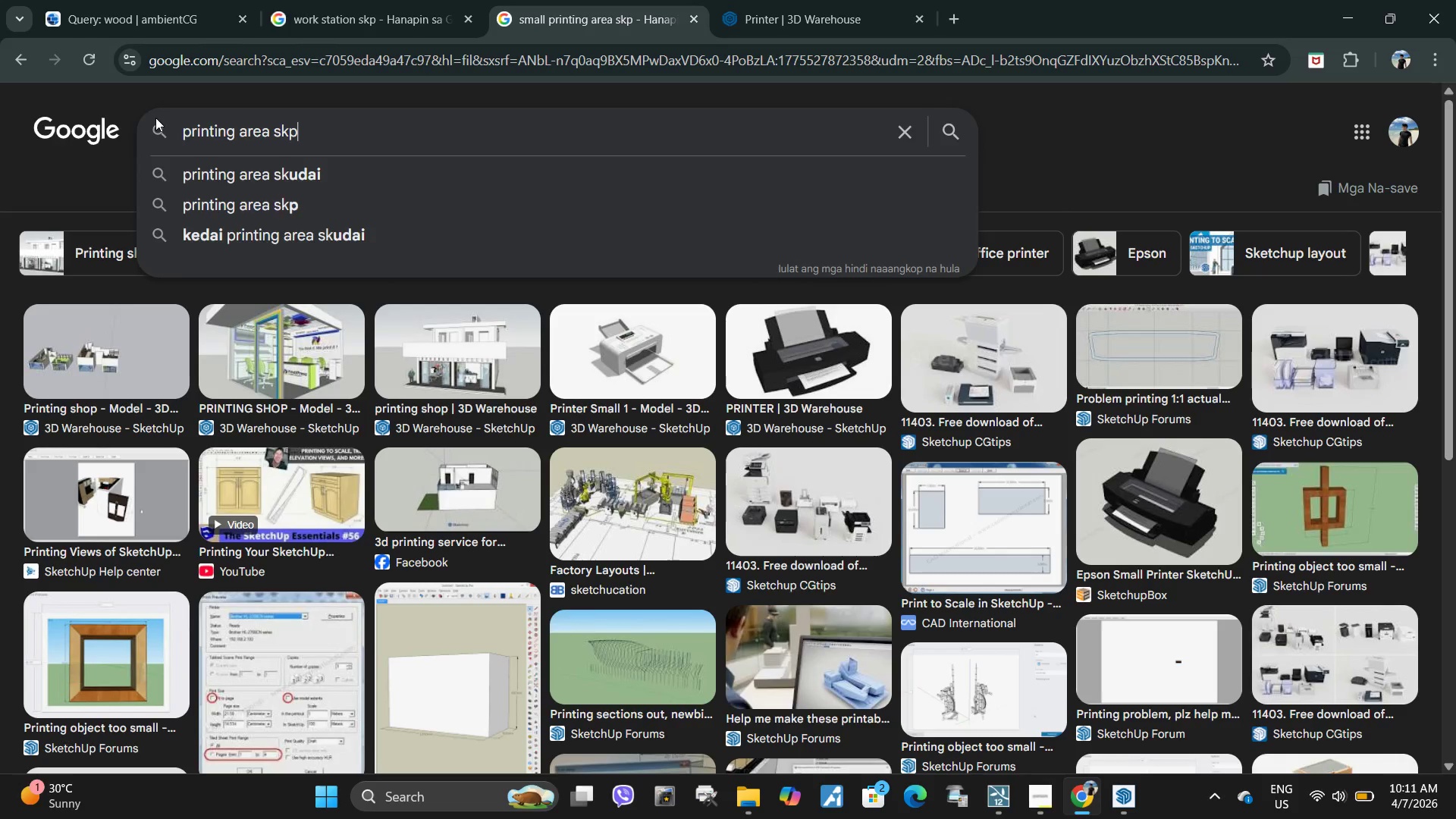 
key(Enter)
 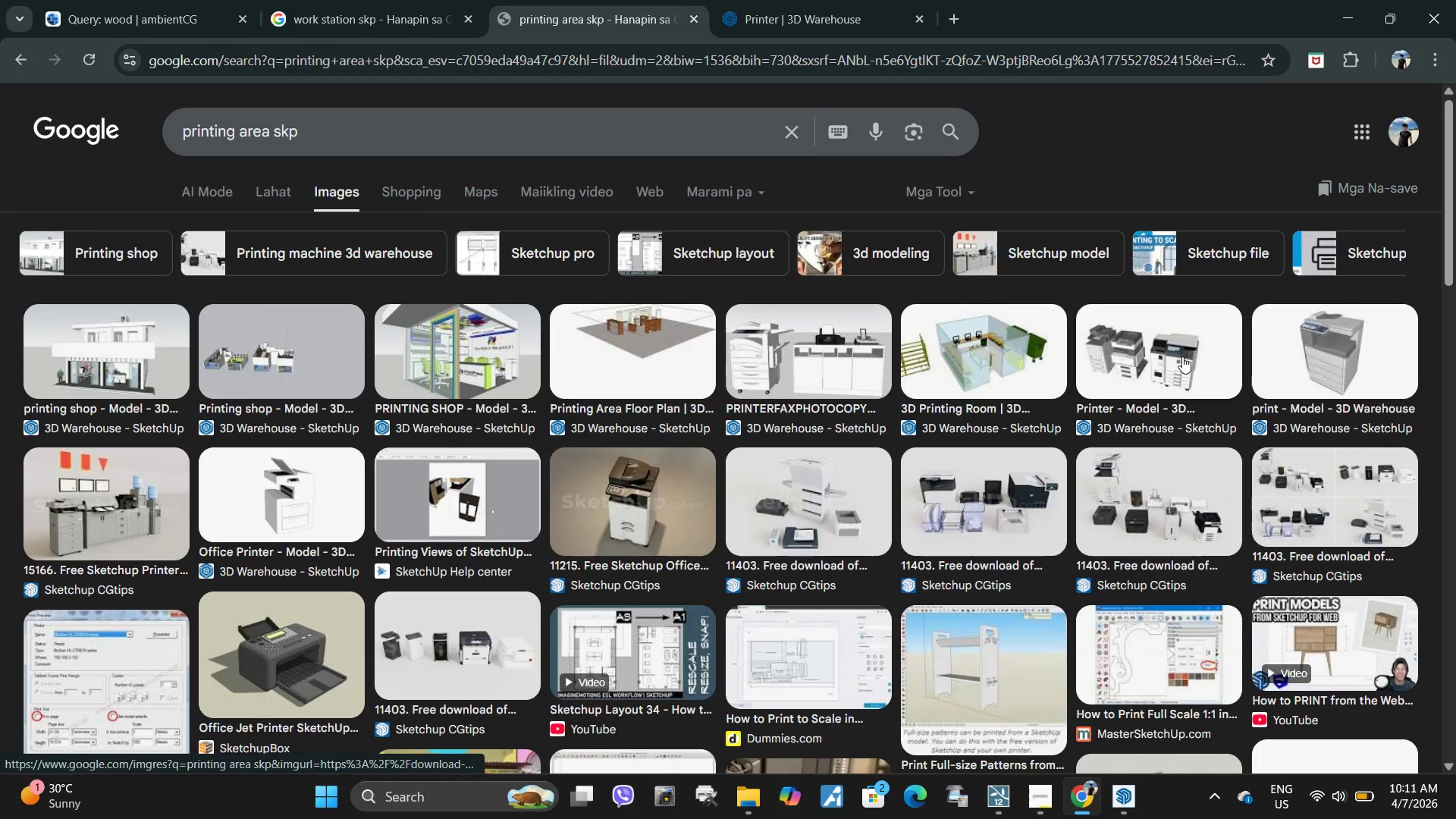 
wait(5.97)
 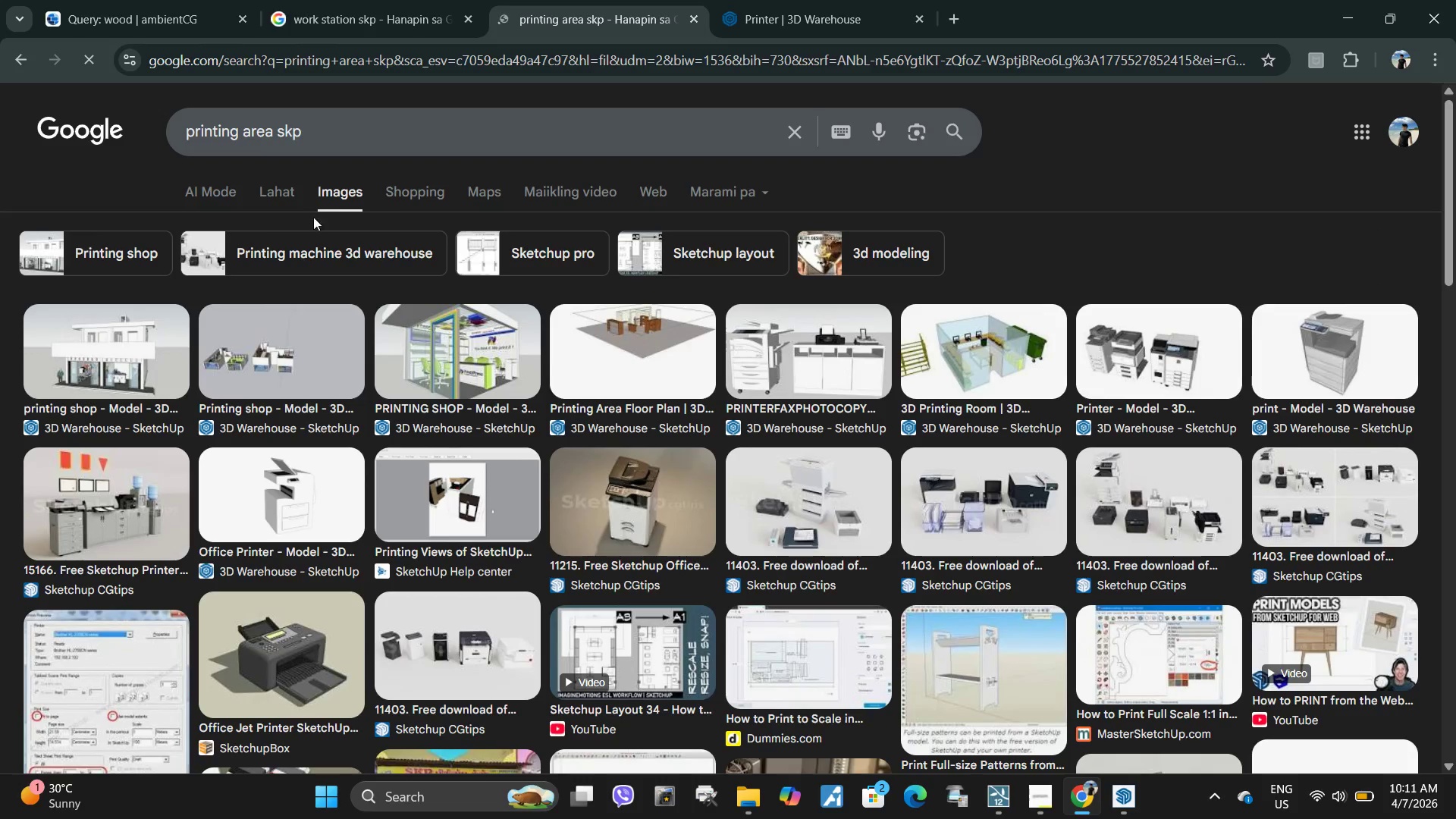 
left_click([1182, 356])
 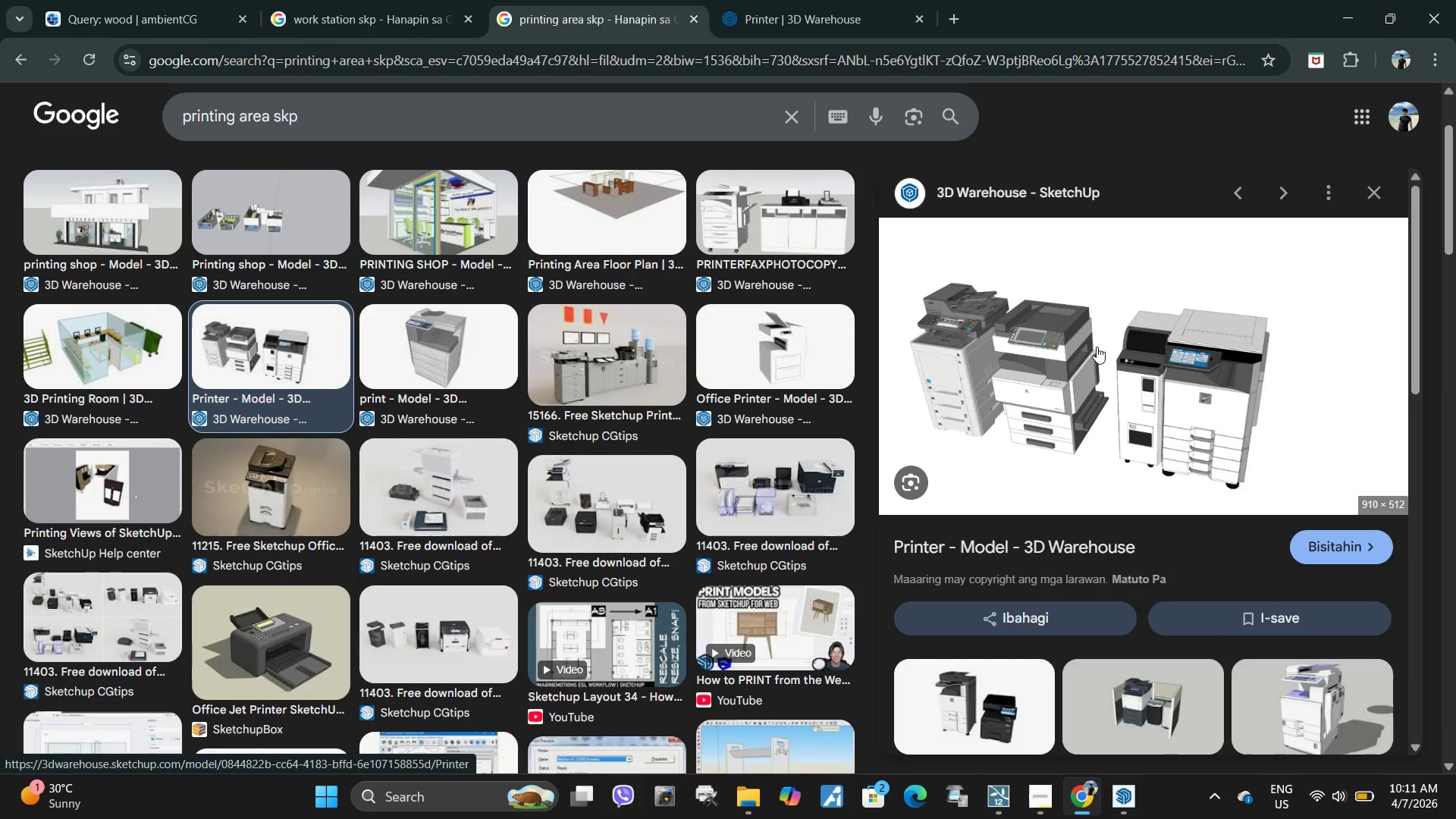 
scroll: coordinate [1094, 438], scroll_direction: down, amount: 2.0
 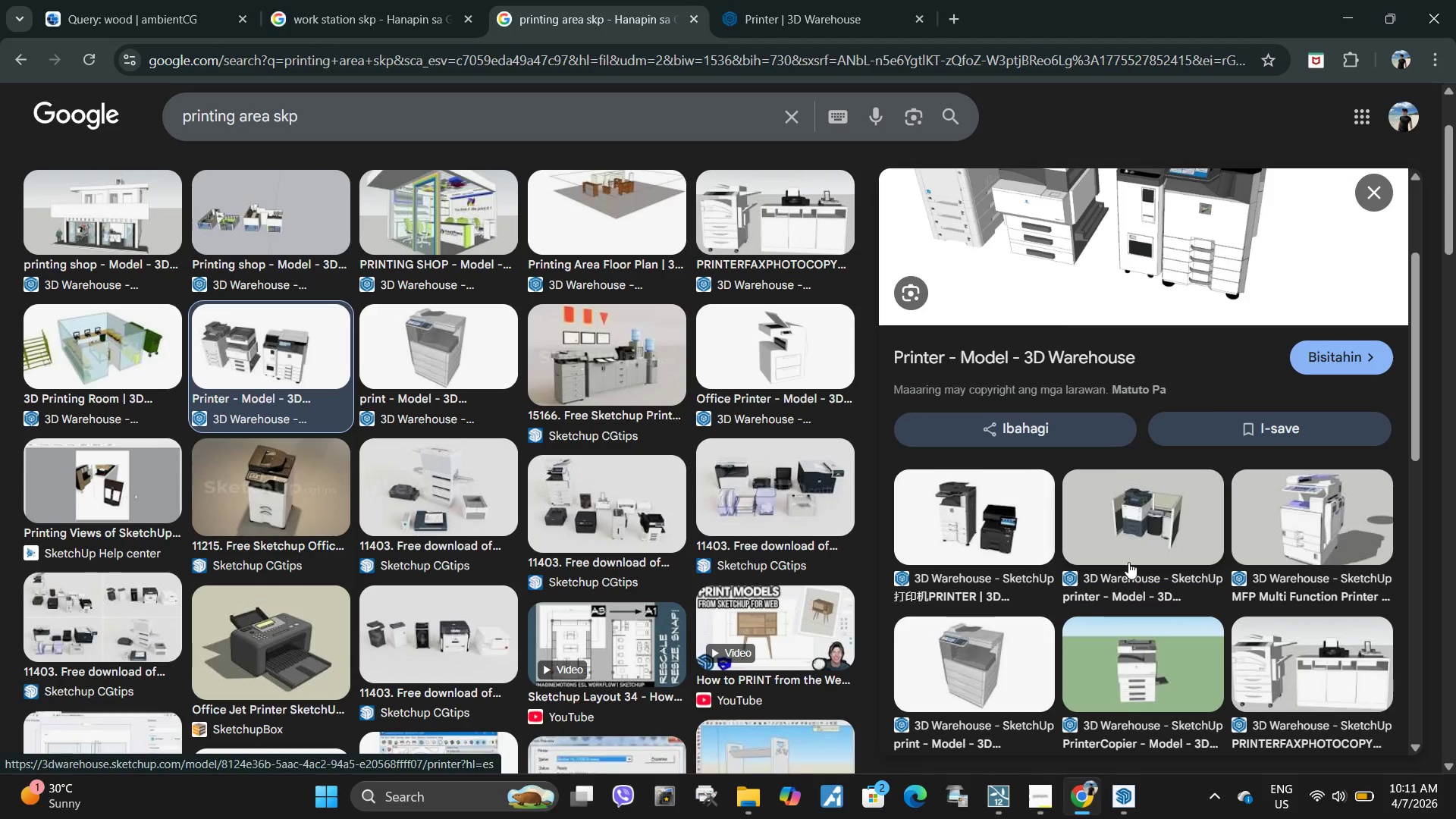 
scroll: coordinate [949, 413], scroll_direction: up, amount: 2.0
 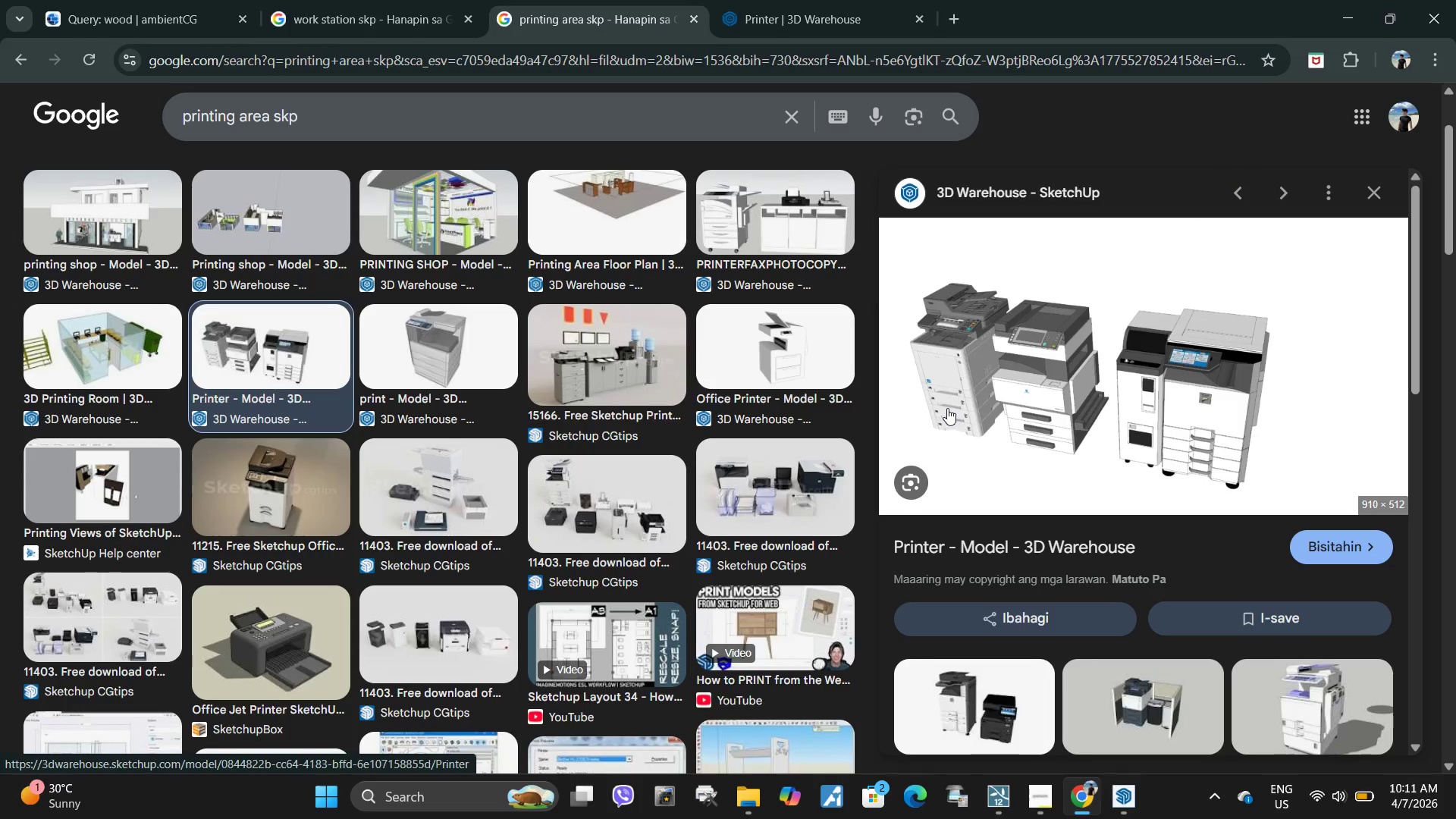 
wait(5.37)
 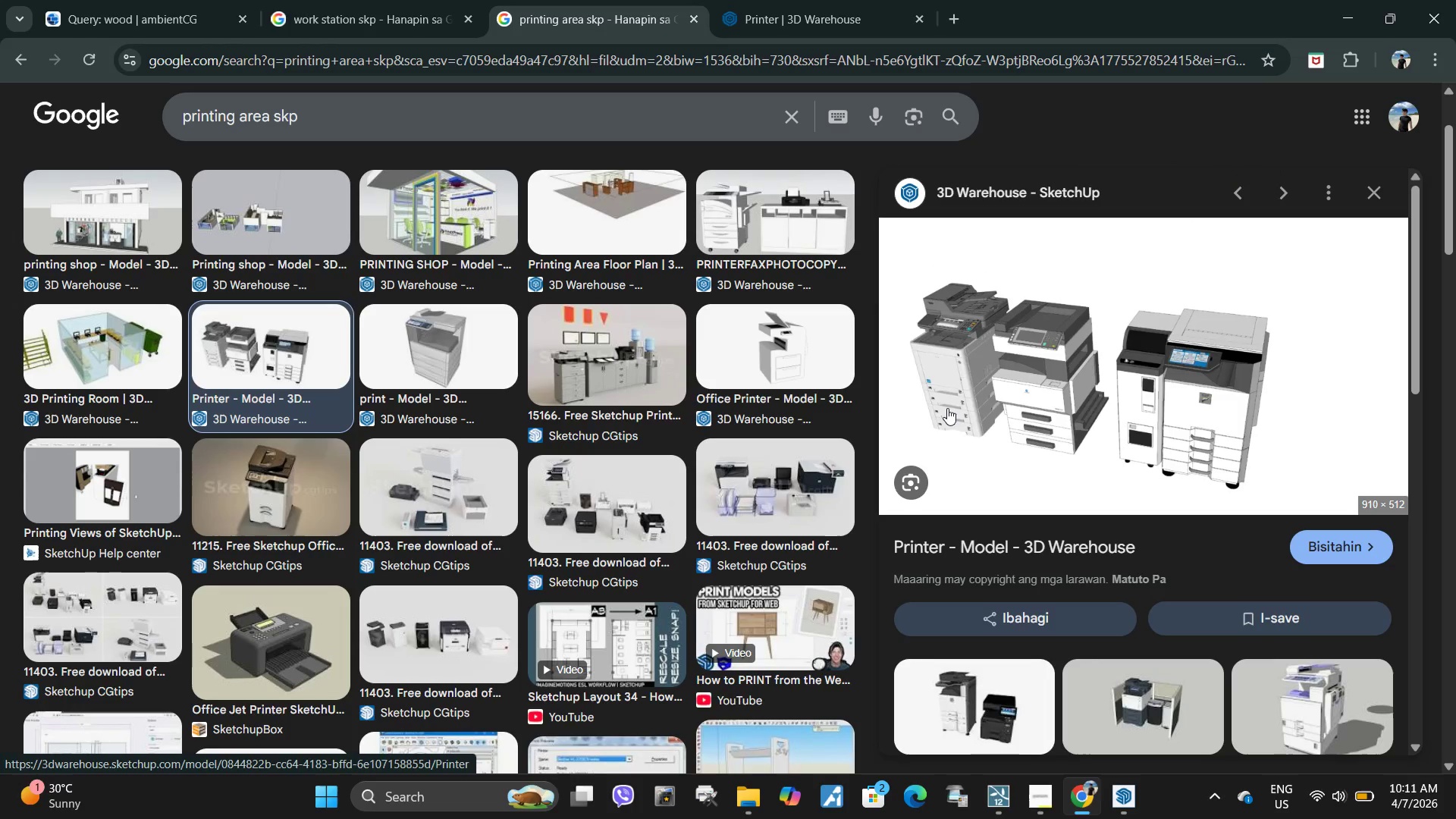 
mouse_move([770, 15])
 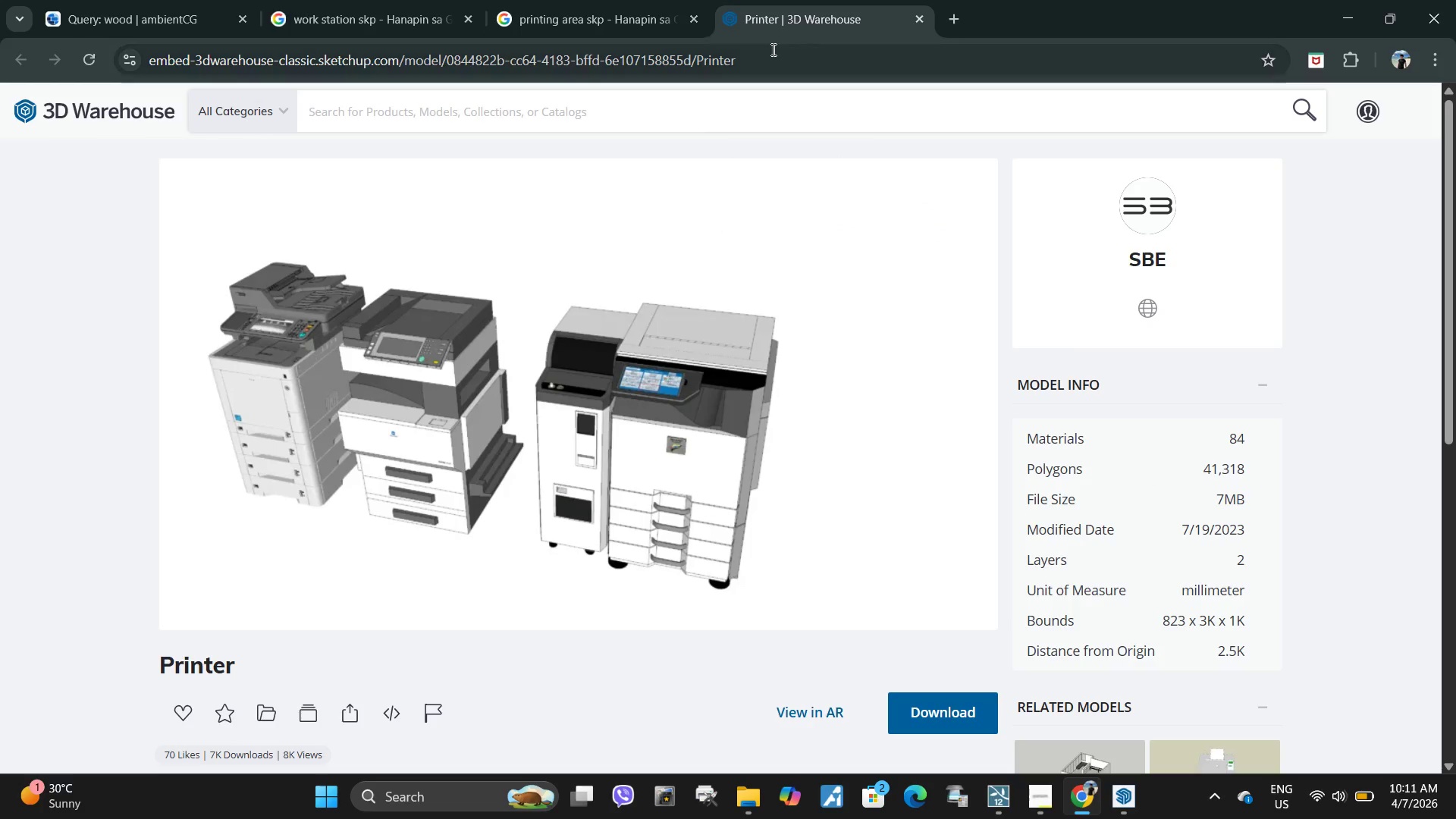 
left_click([772, 49])
 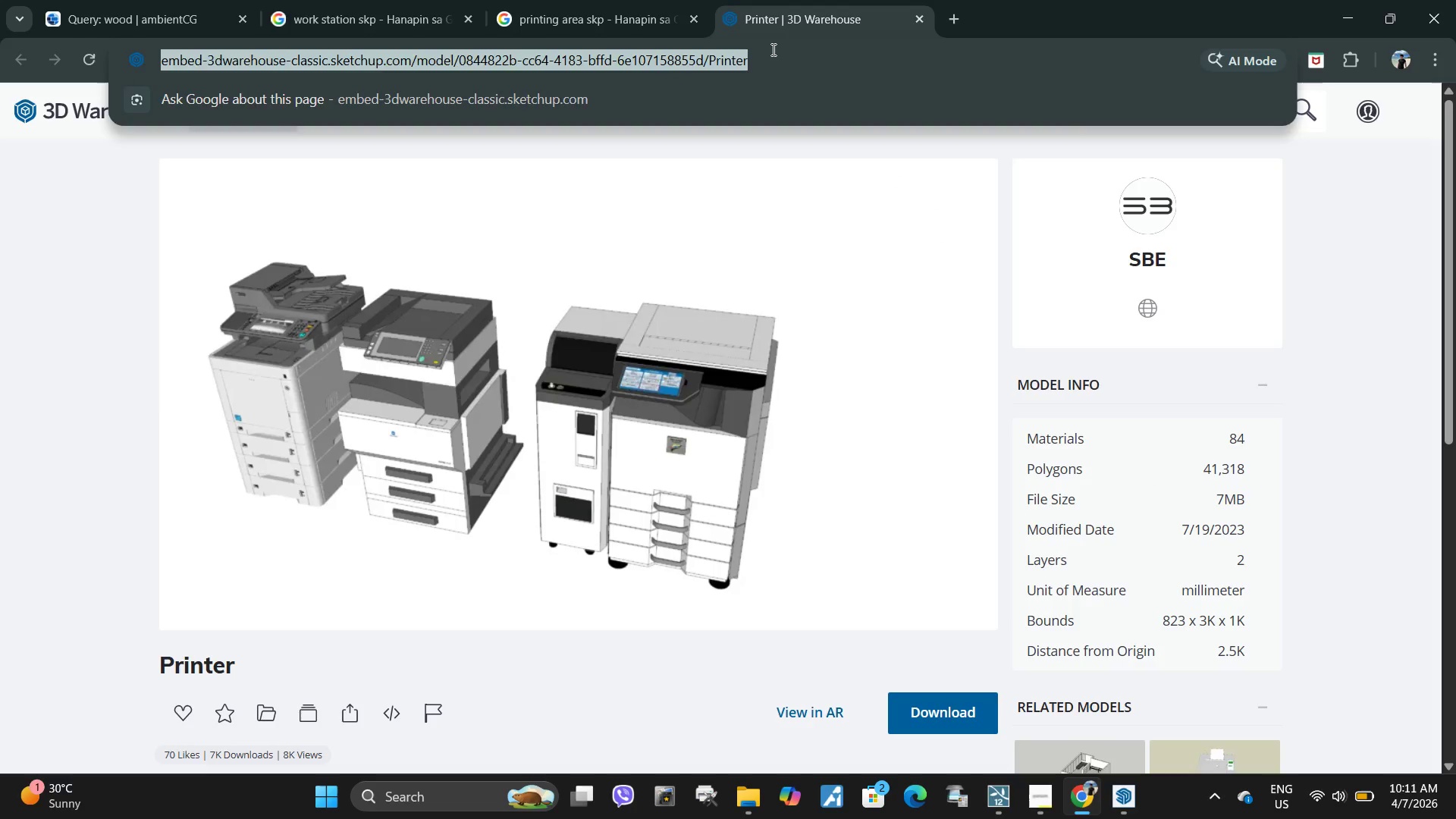 
type(wall mounted braketn )
key(Backspace)
key(Backspace)
type( skp)
 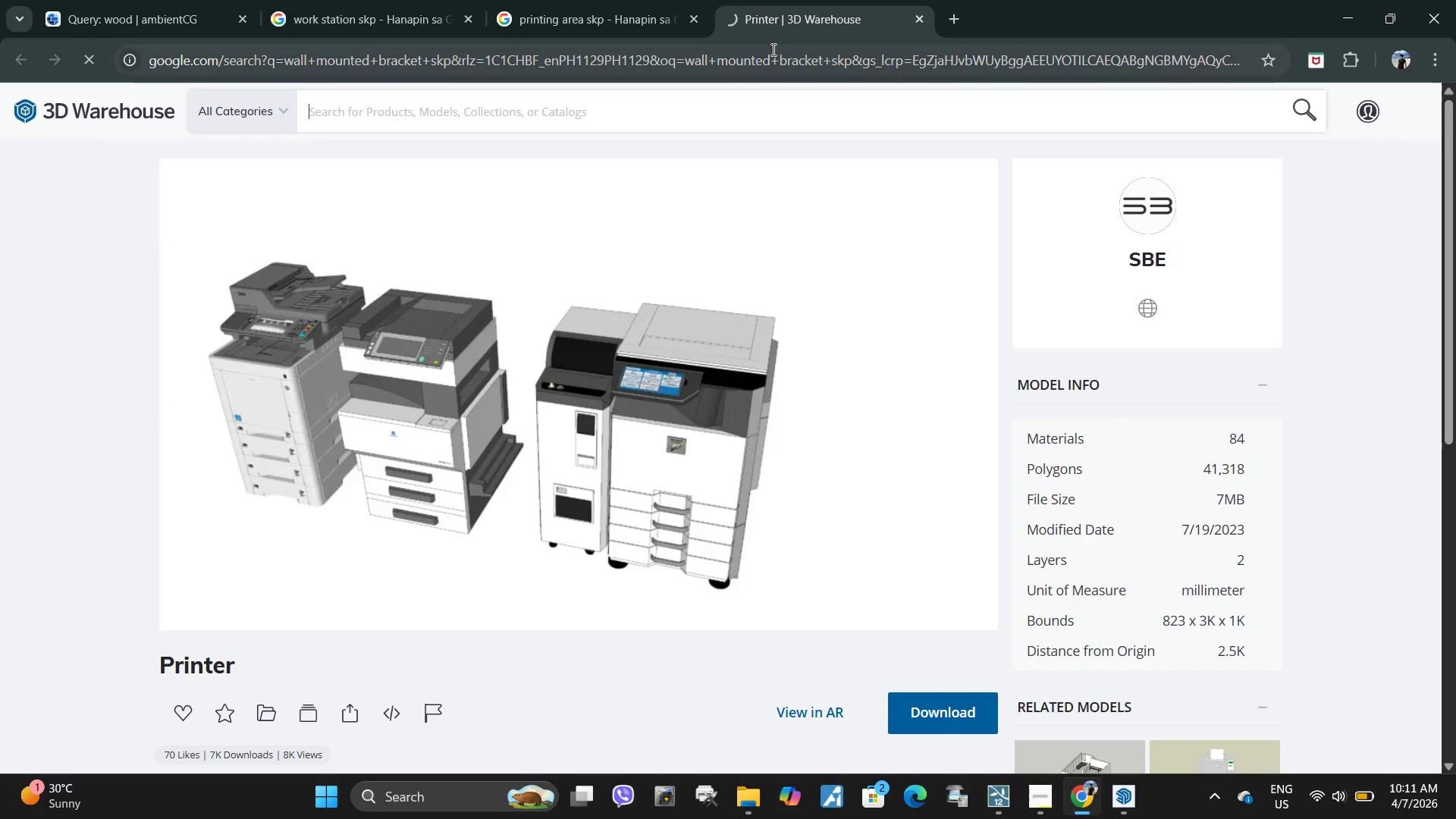 
key(Enter)
 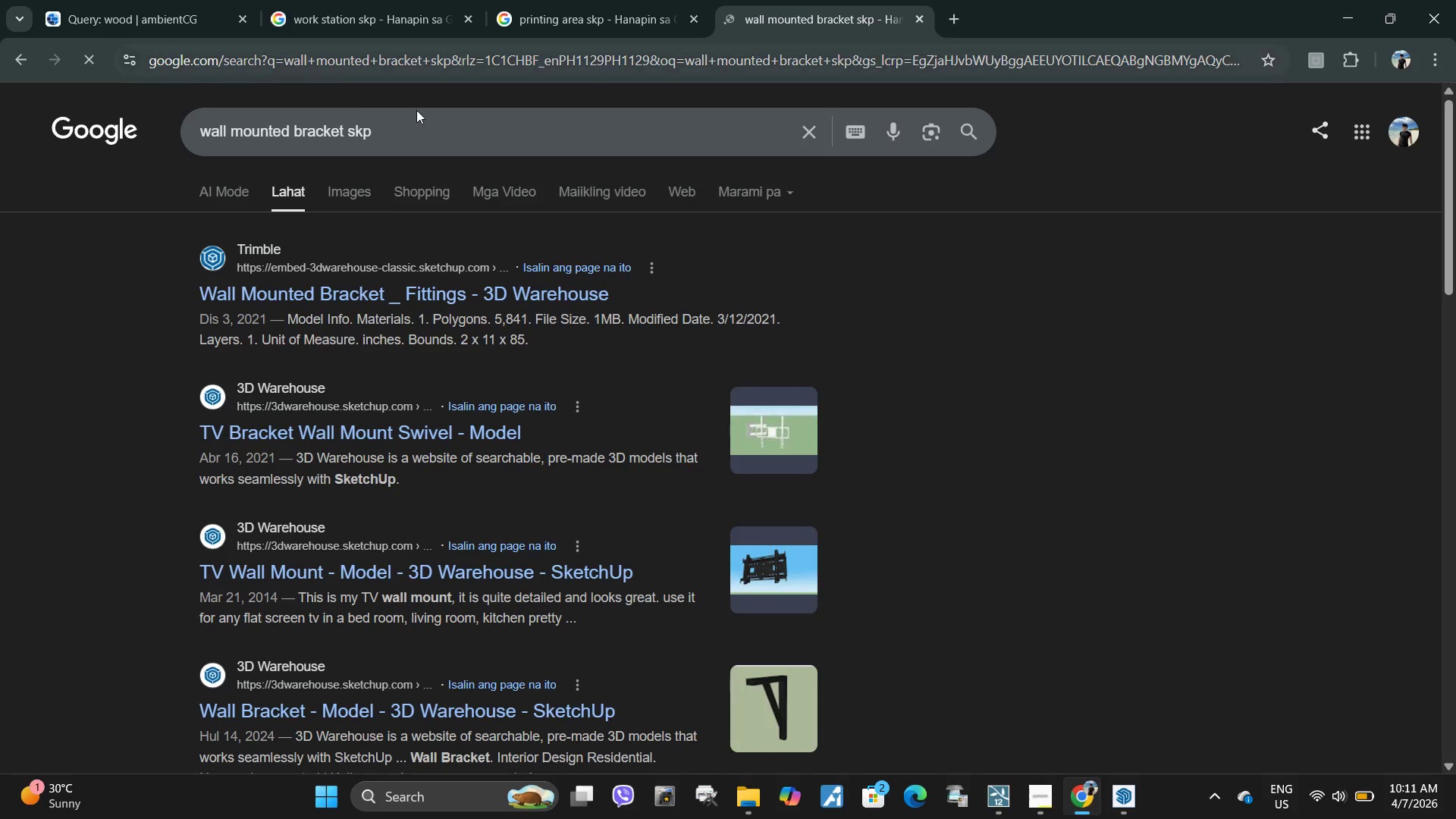 
left_click([356, 195])
 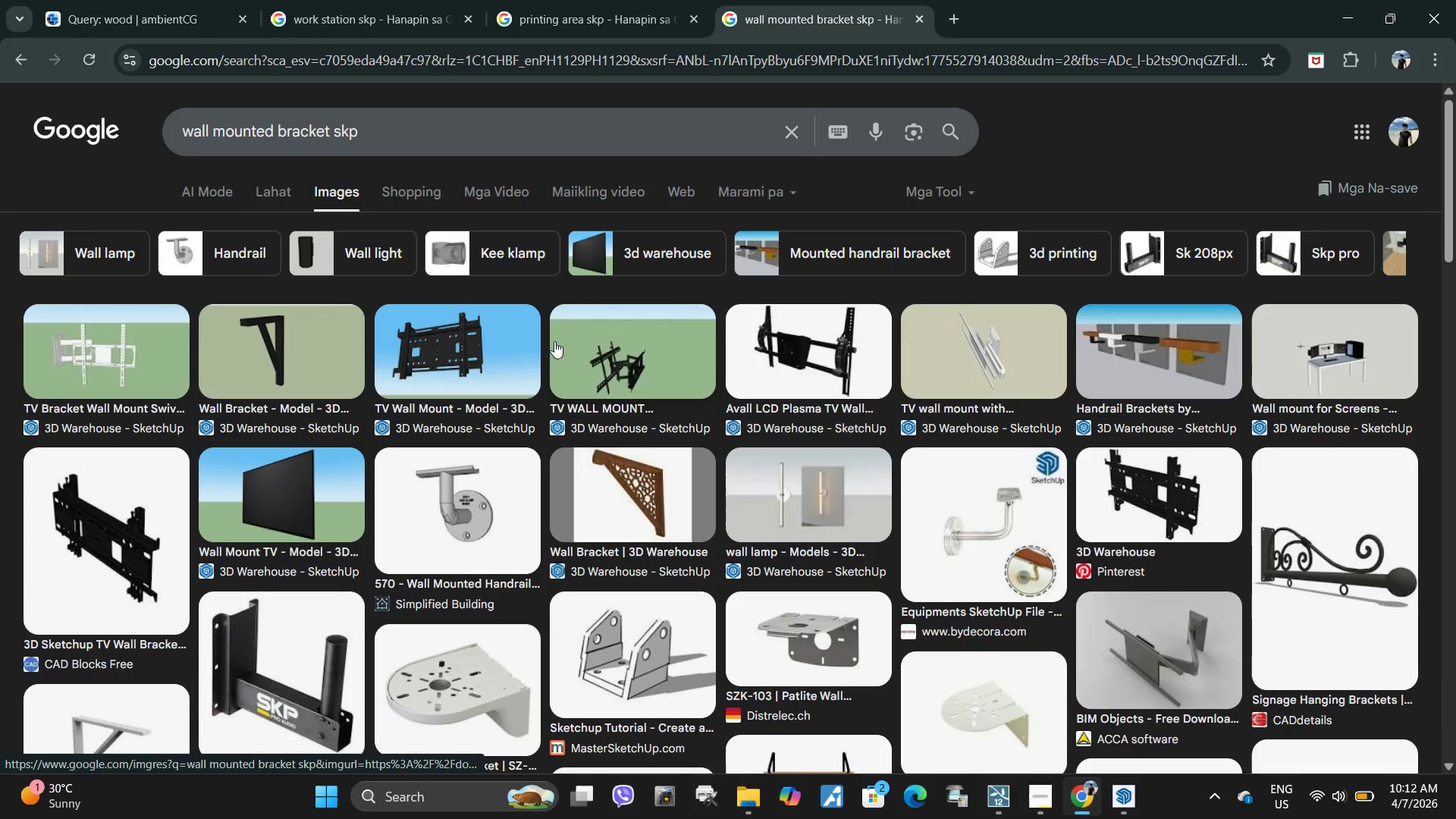 
wait(5.67)
 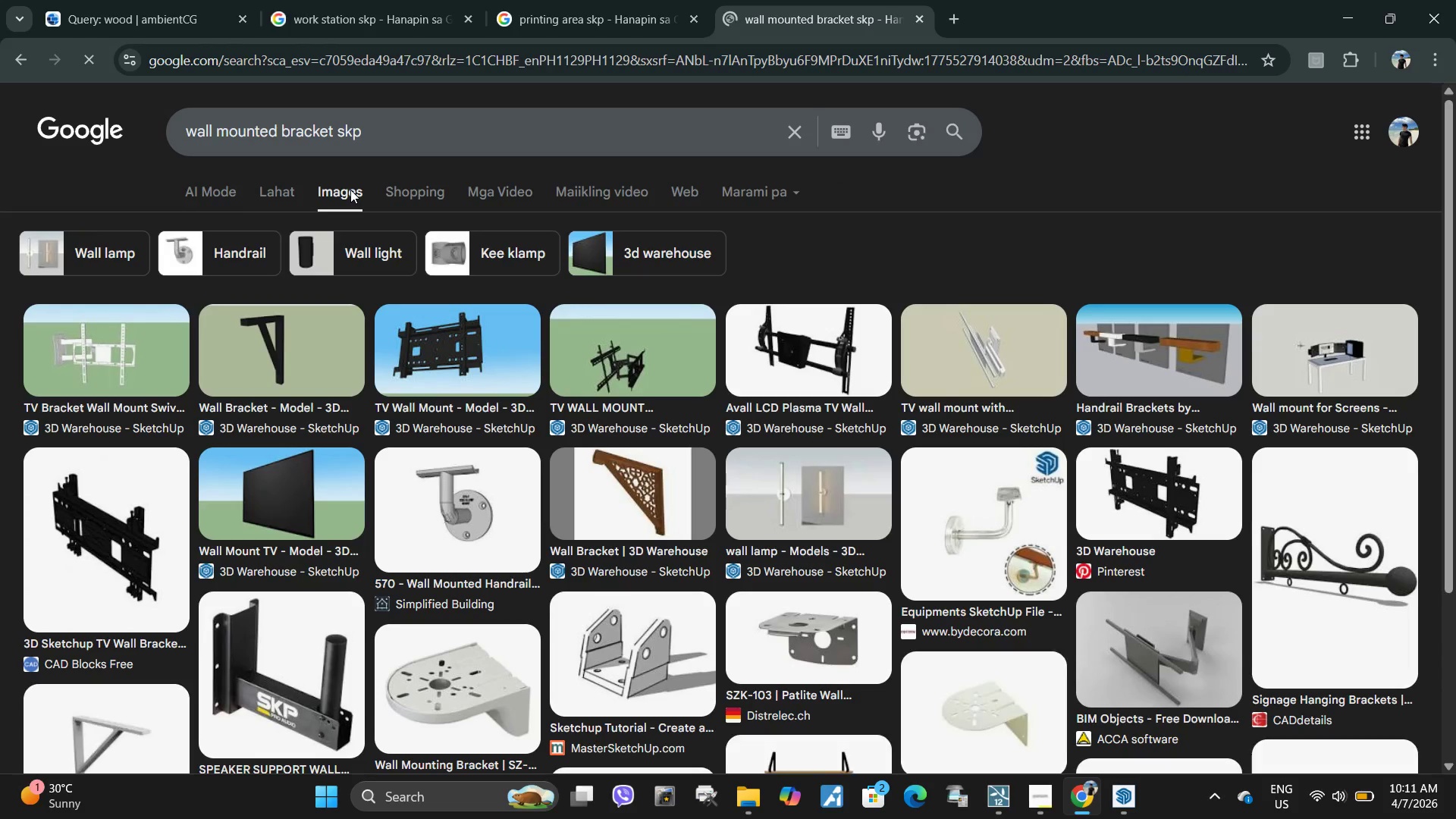 
left_click([292, 350])
 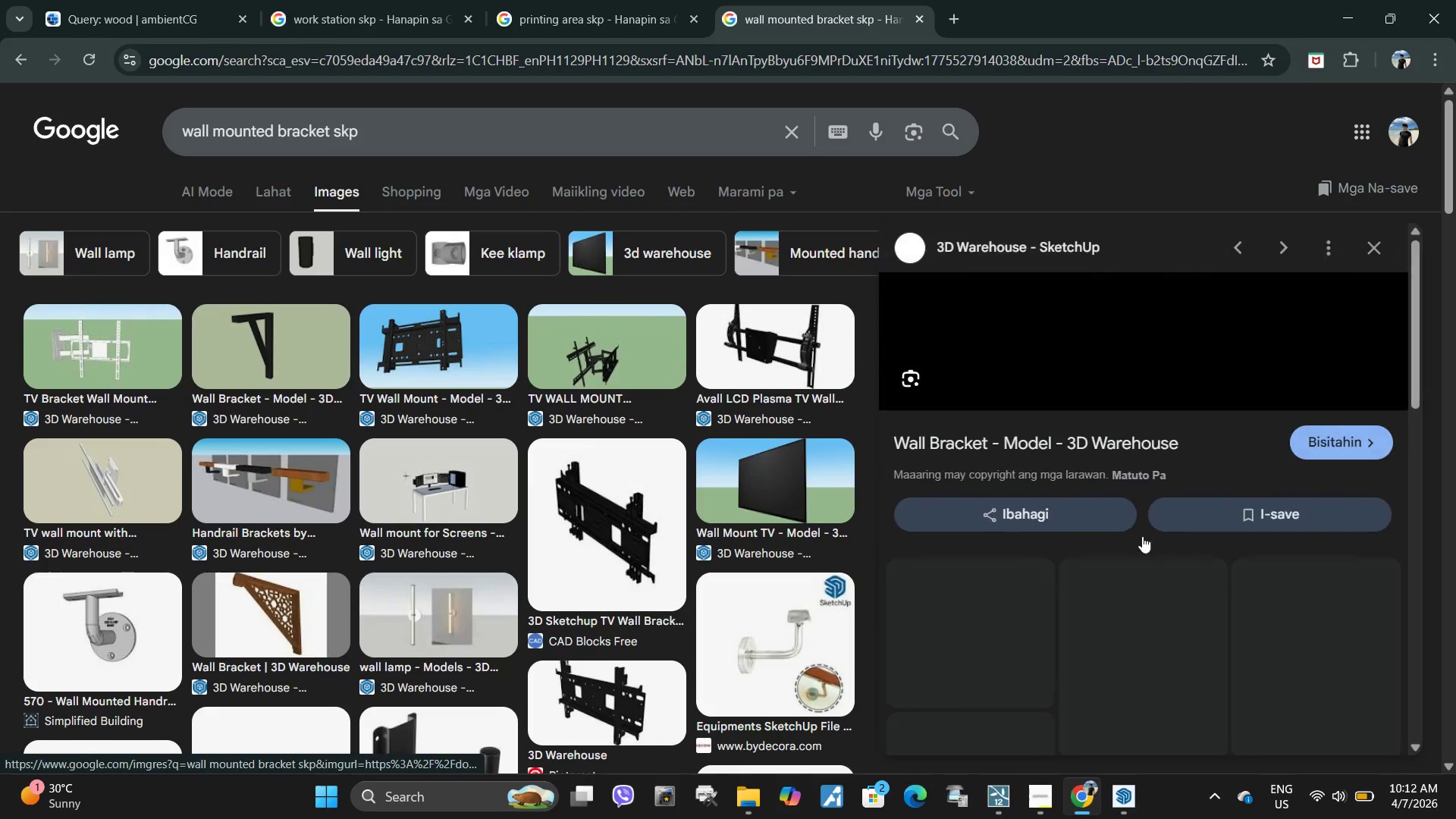 
scroll: coordinate [1154, 563], scroll_direction: down, amount: 5.0
 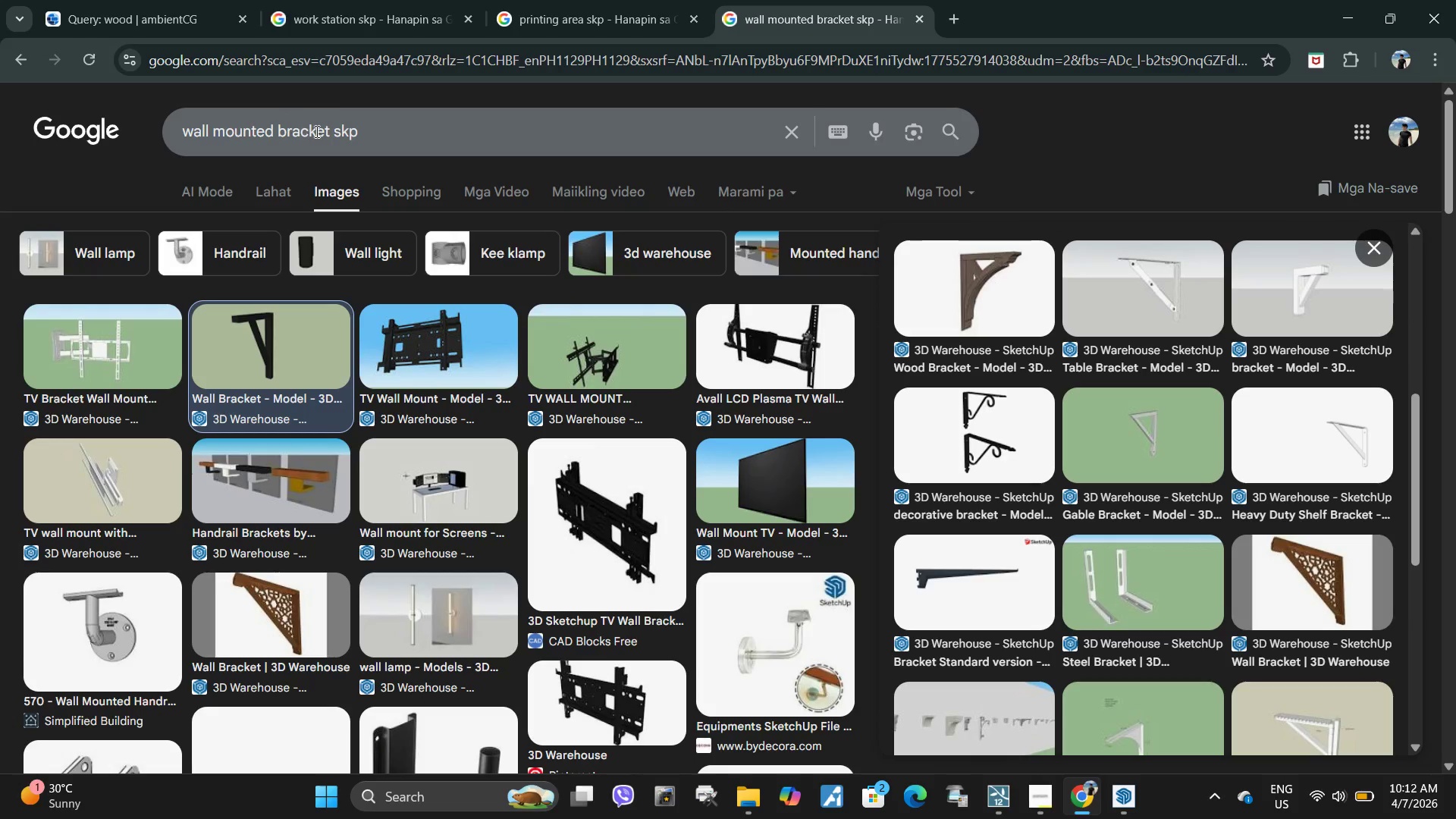 
left_click([335, 134])
 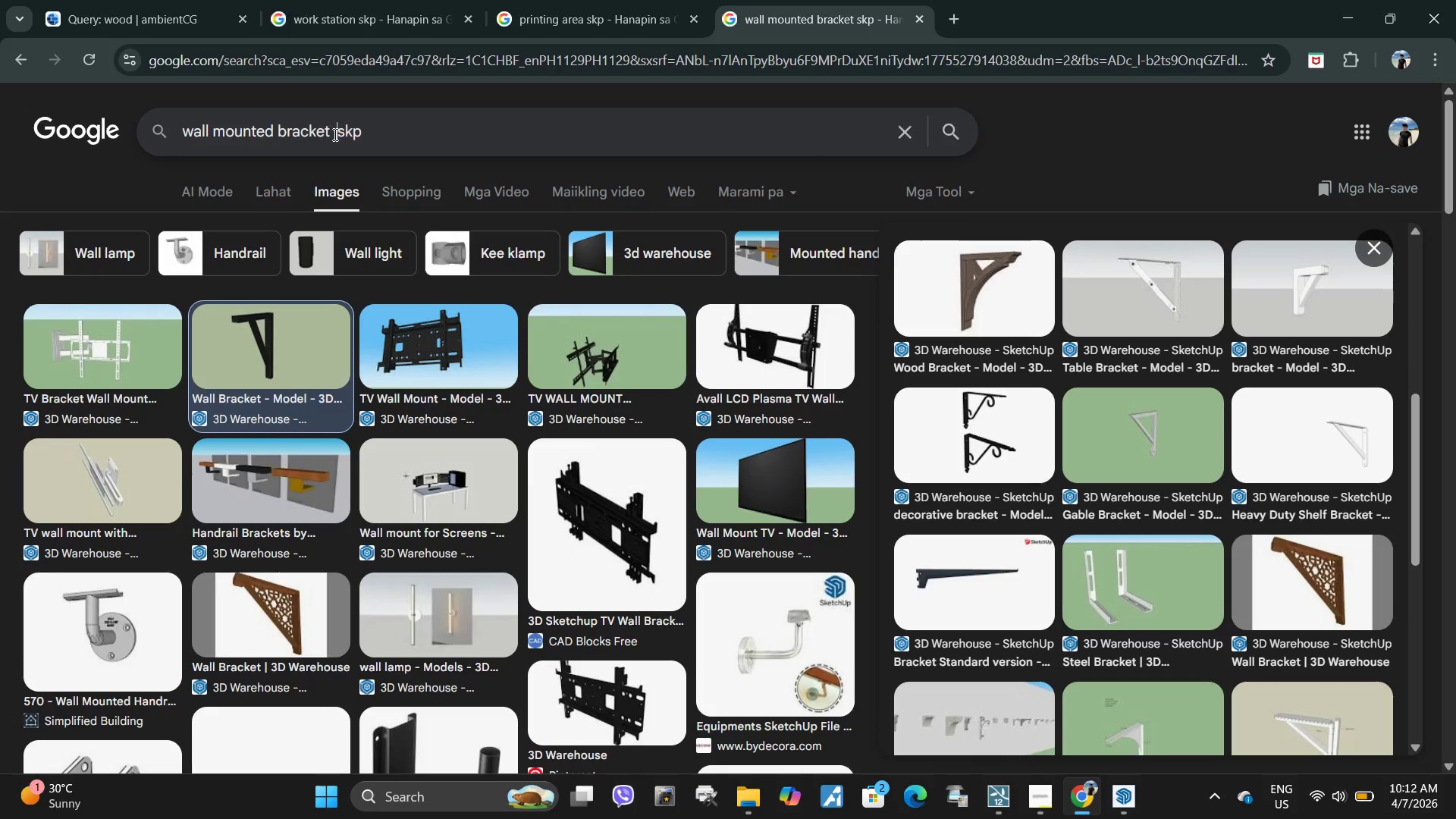 
type( storage )
 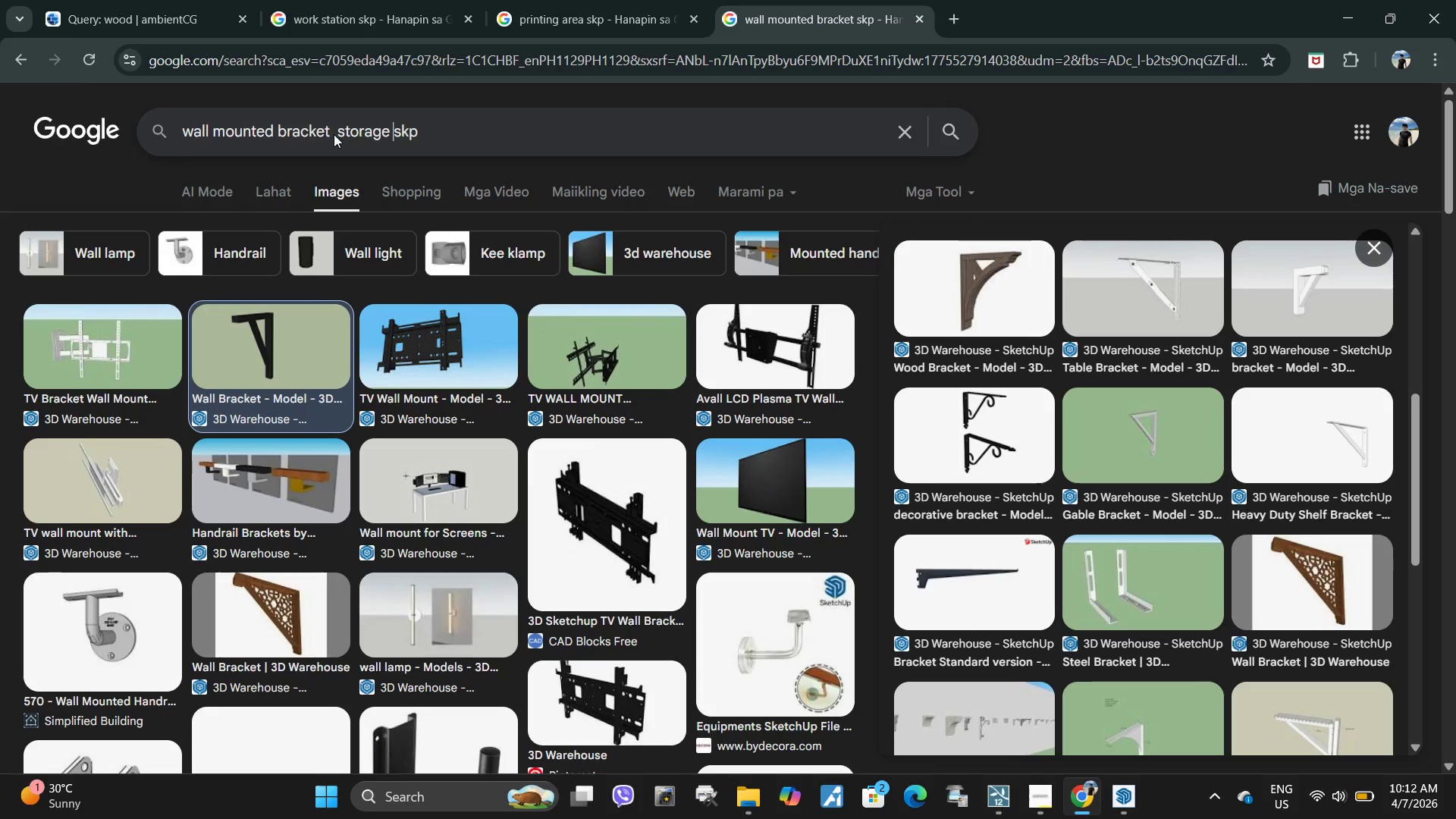 
key(Enter)
 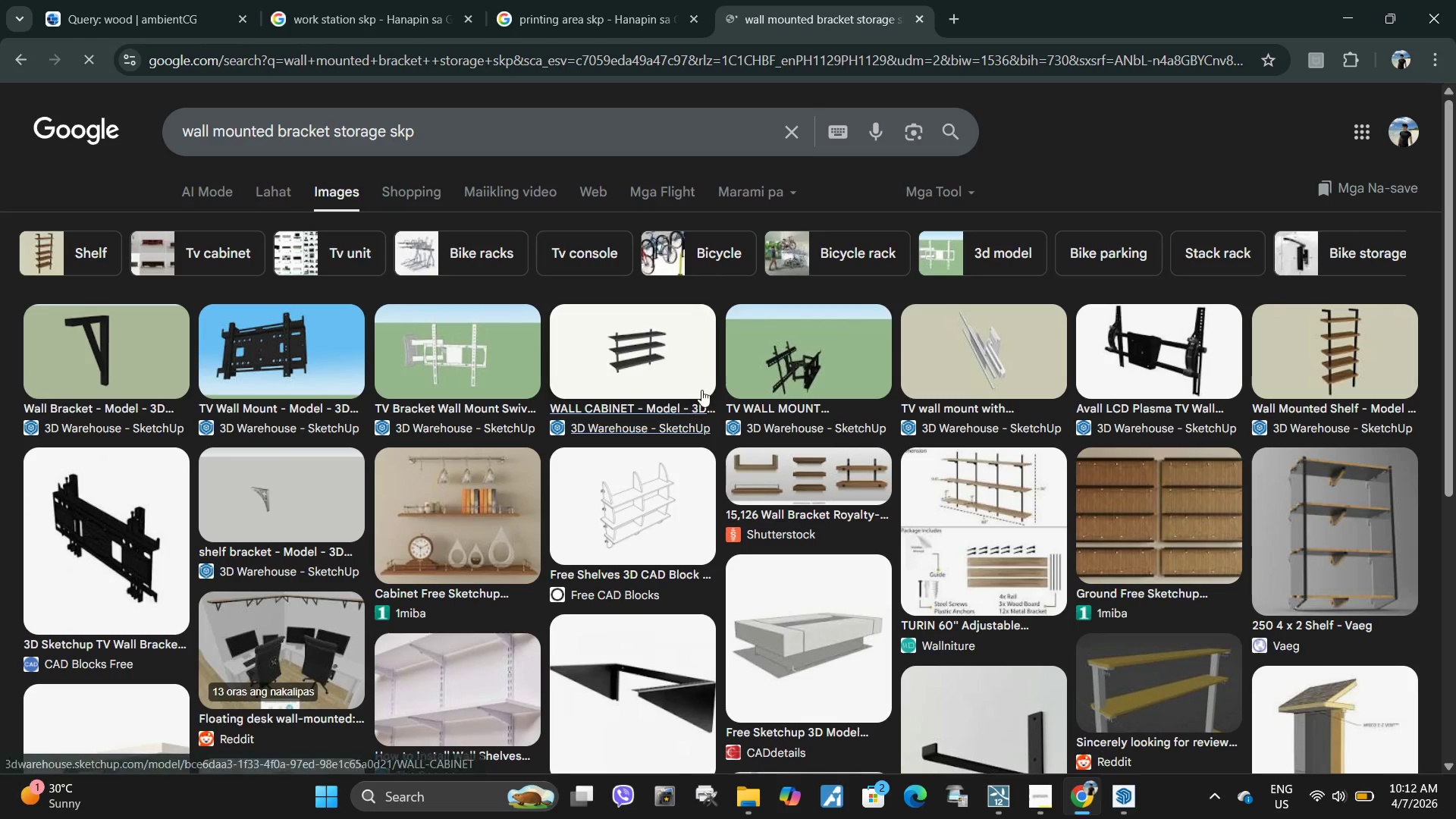 
scroll: coordinate [1213, 396], scroll_direction: down, amount: 3.0
 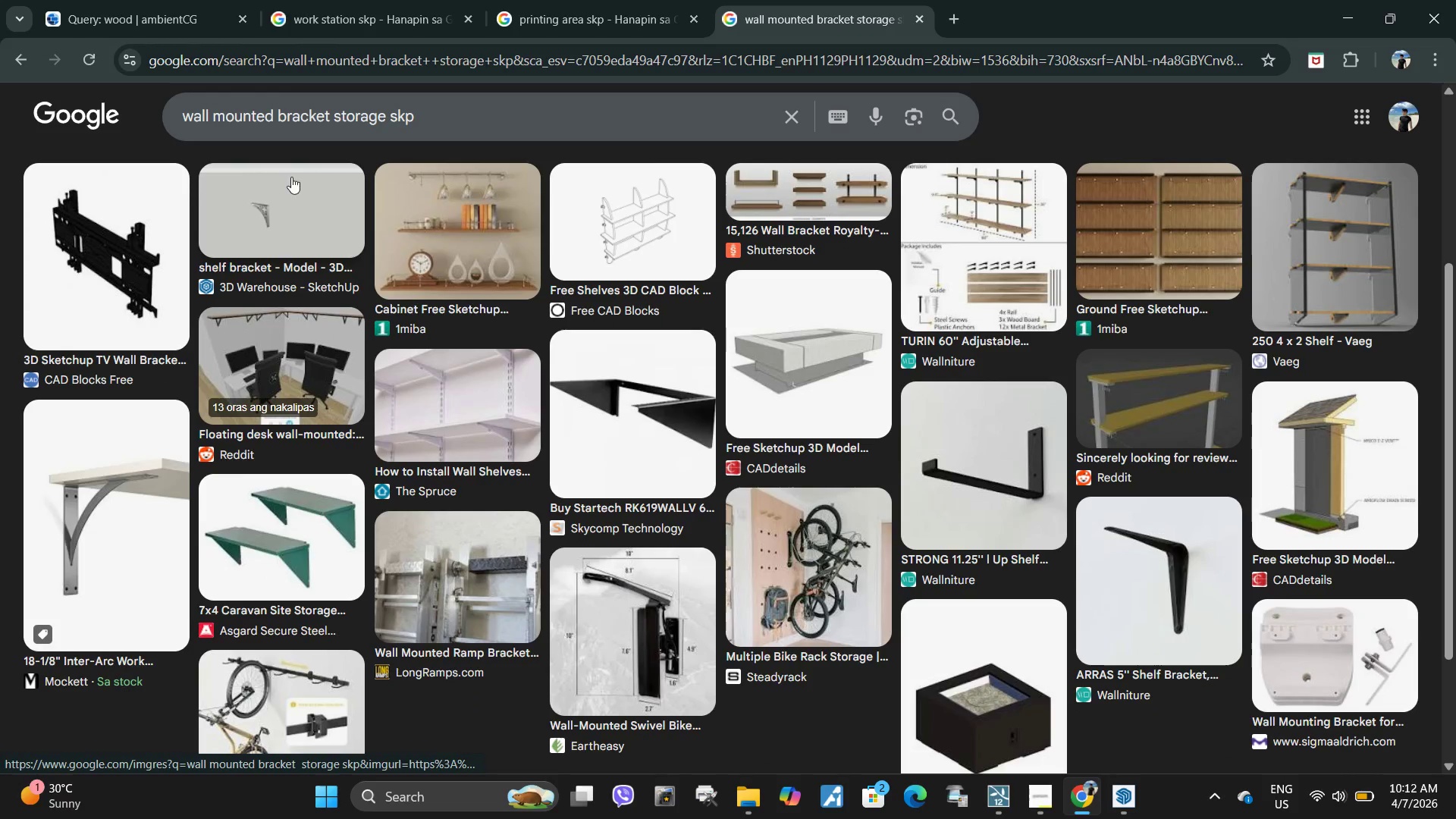 
scroll: coordinate [288, 176], scroll_direction: up, amount: 6.0
 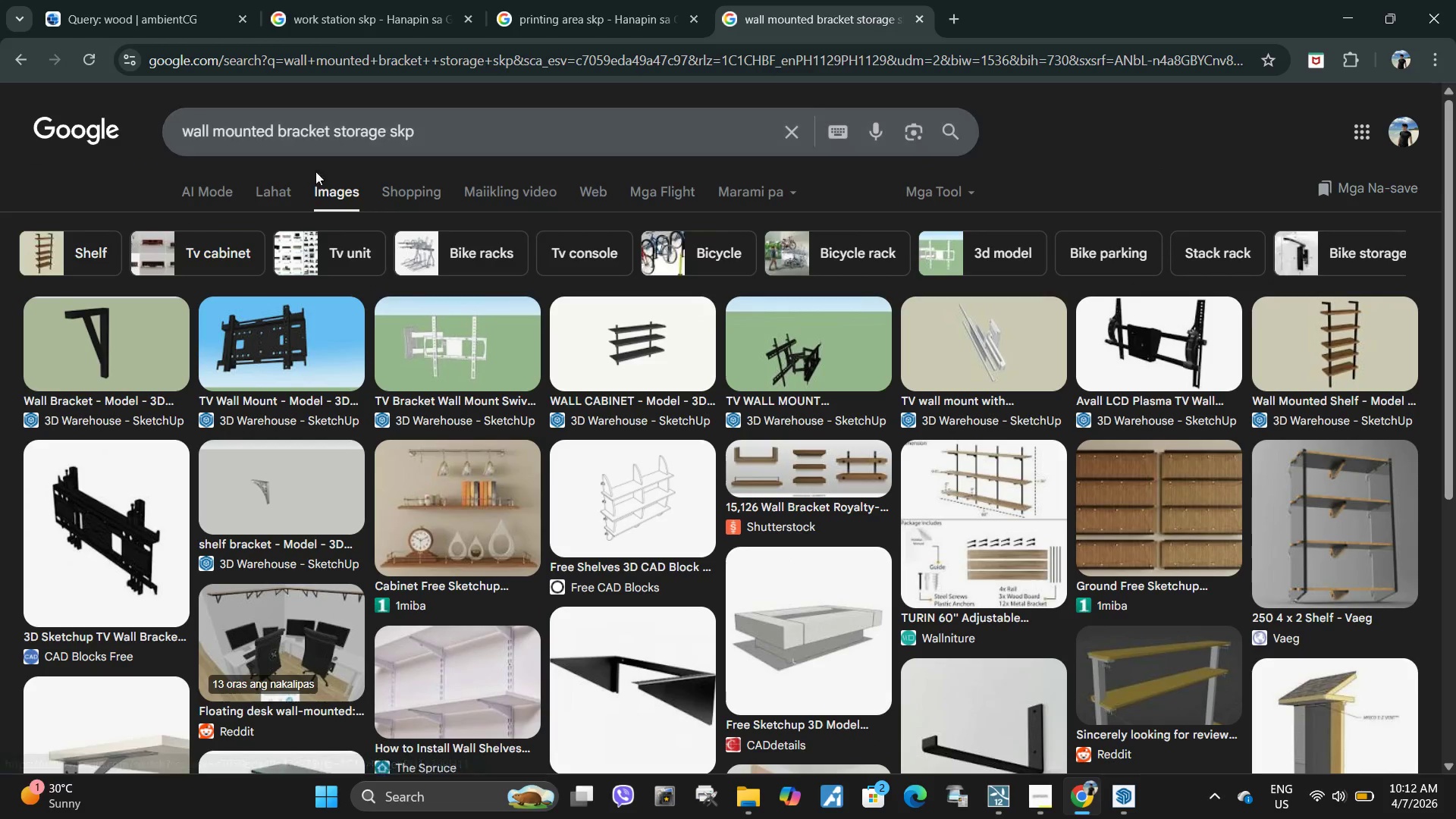 
scroll: coordinate [297, 193], scroll_direction: down, amount: 4.0
 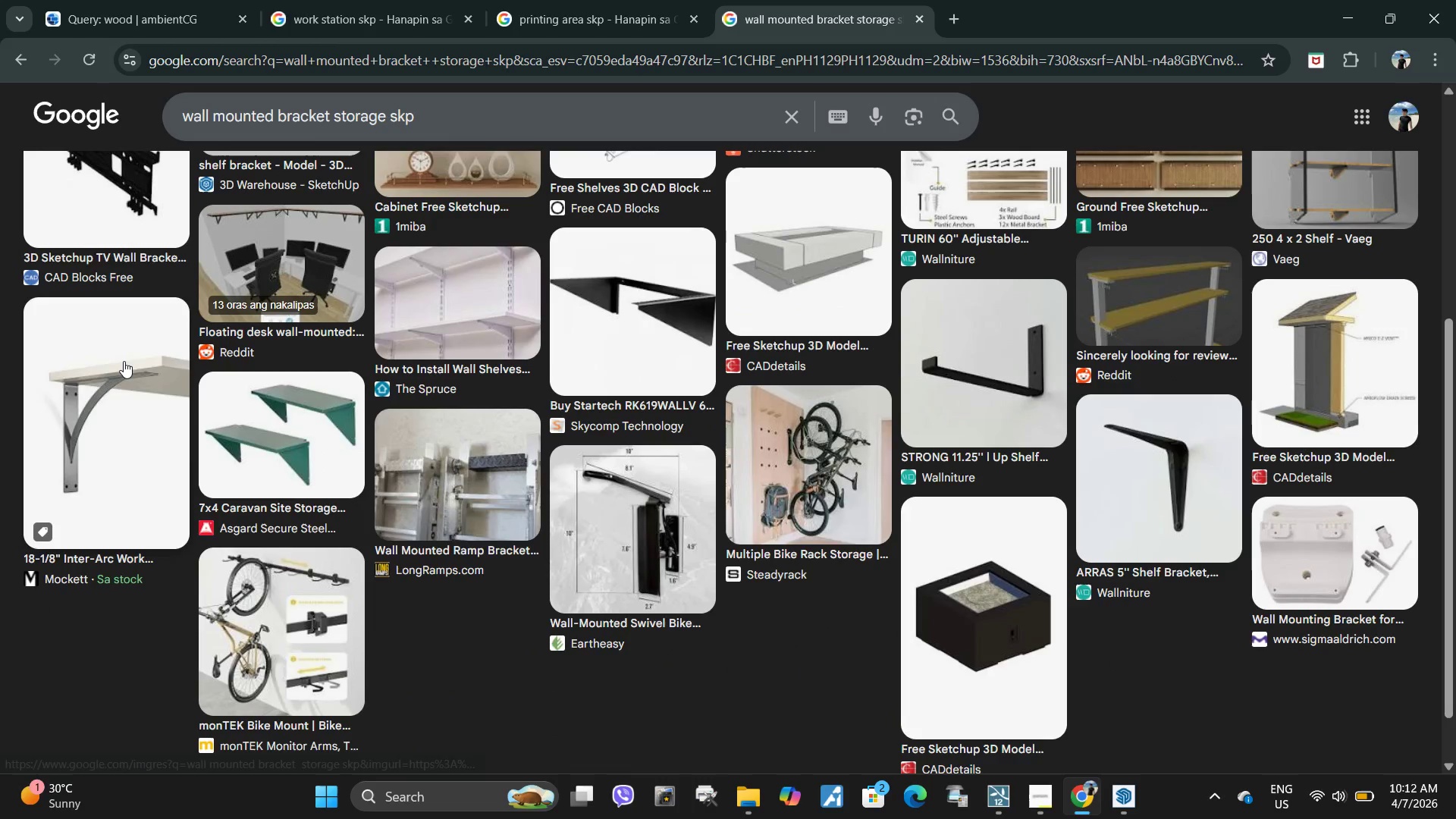 
left_click([124, 361])
 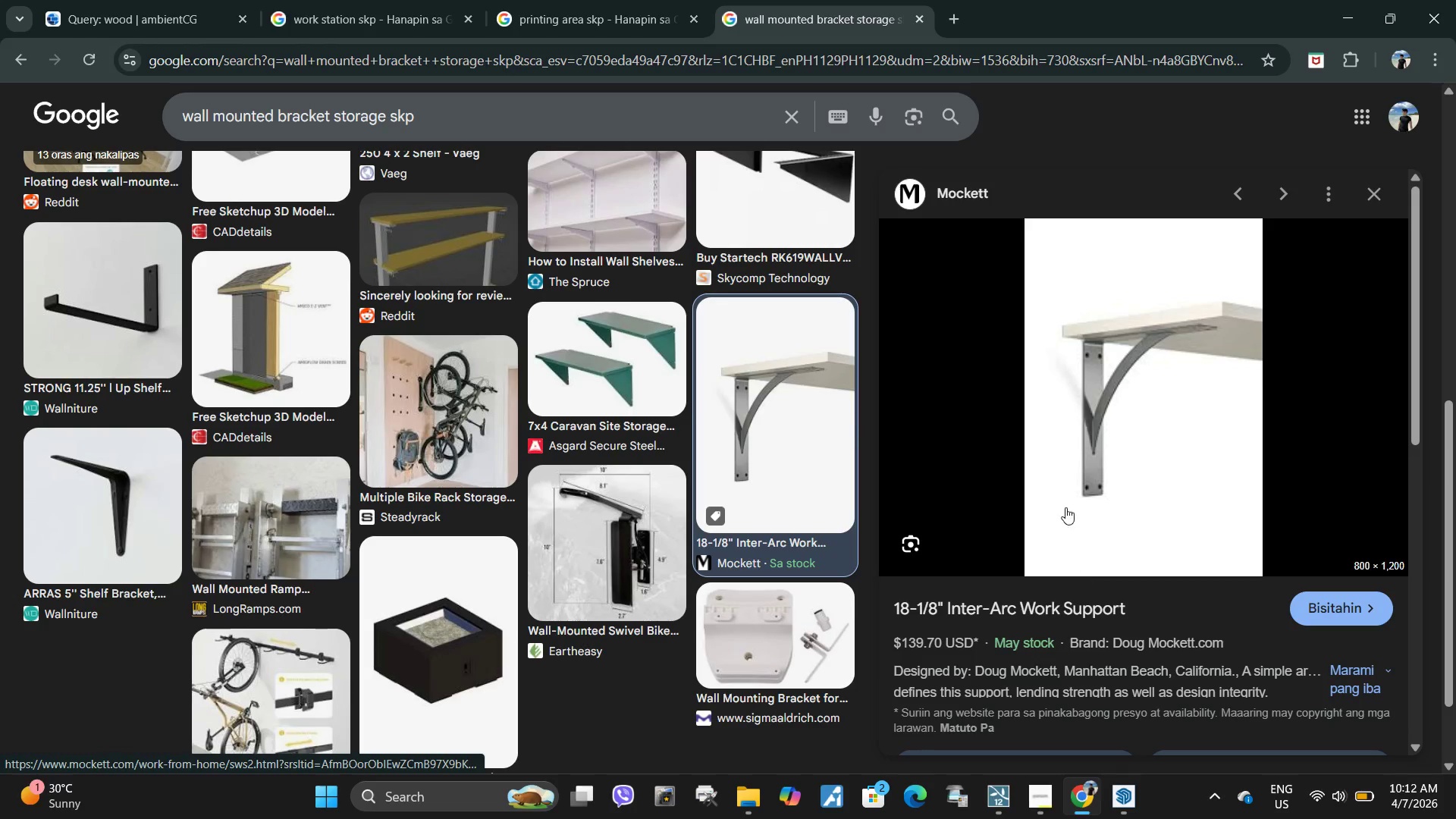 
scroll: coordinate [219, 362], scroll_direction: up, amount: 8.0
 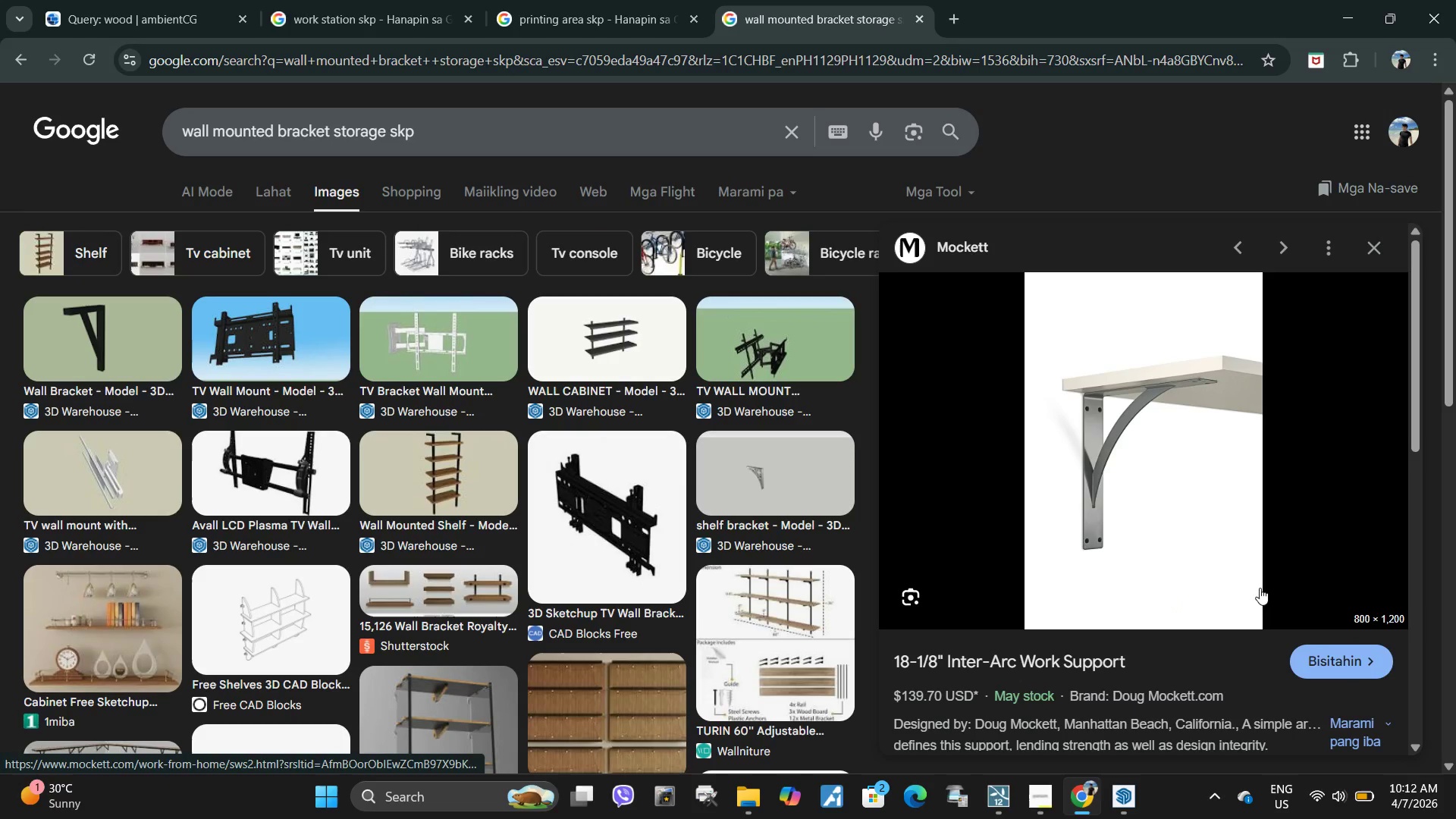 
scroll: coordinate [1059, 554], scroll_direction: down, amount: 6.0
 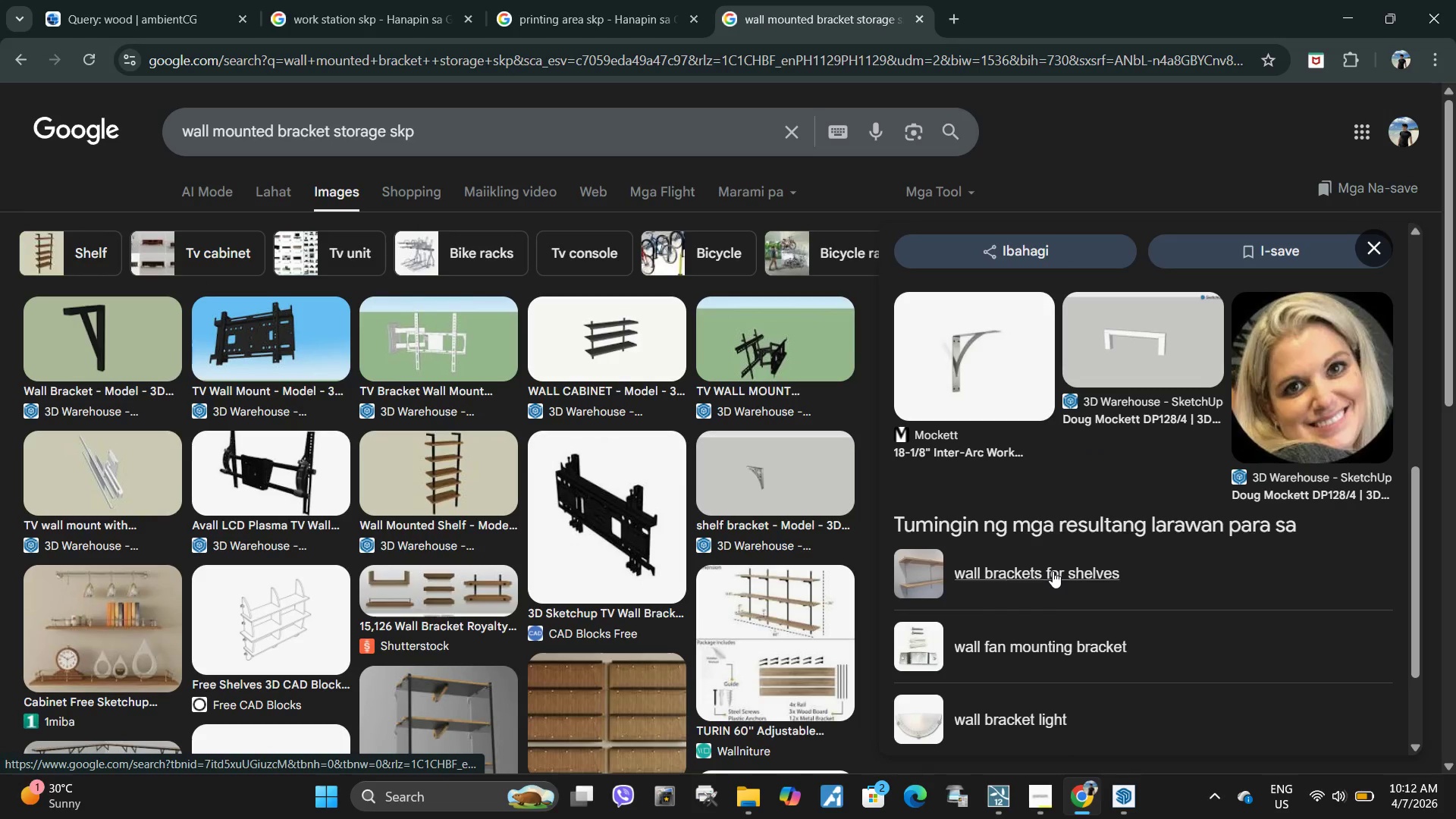 
double_click([1053, 571])
 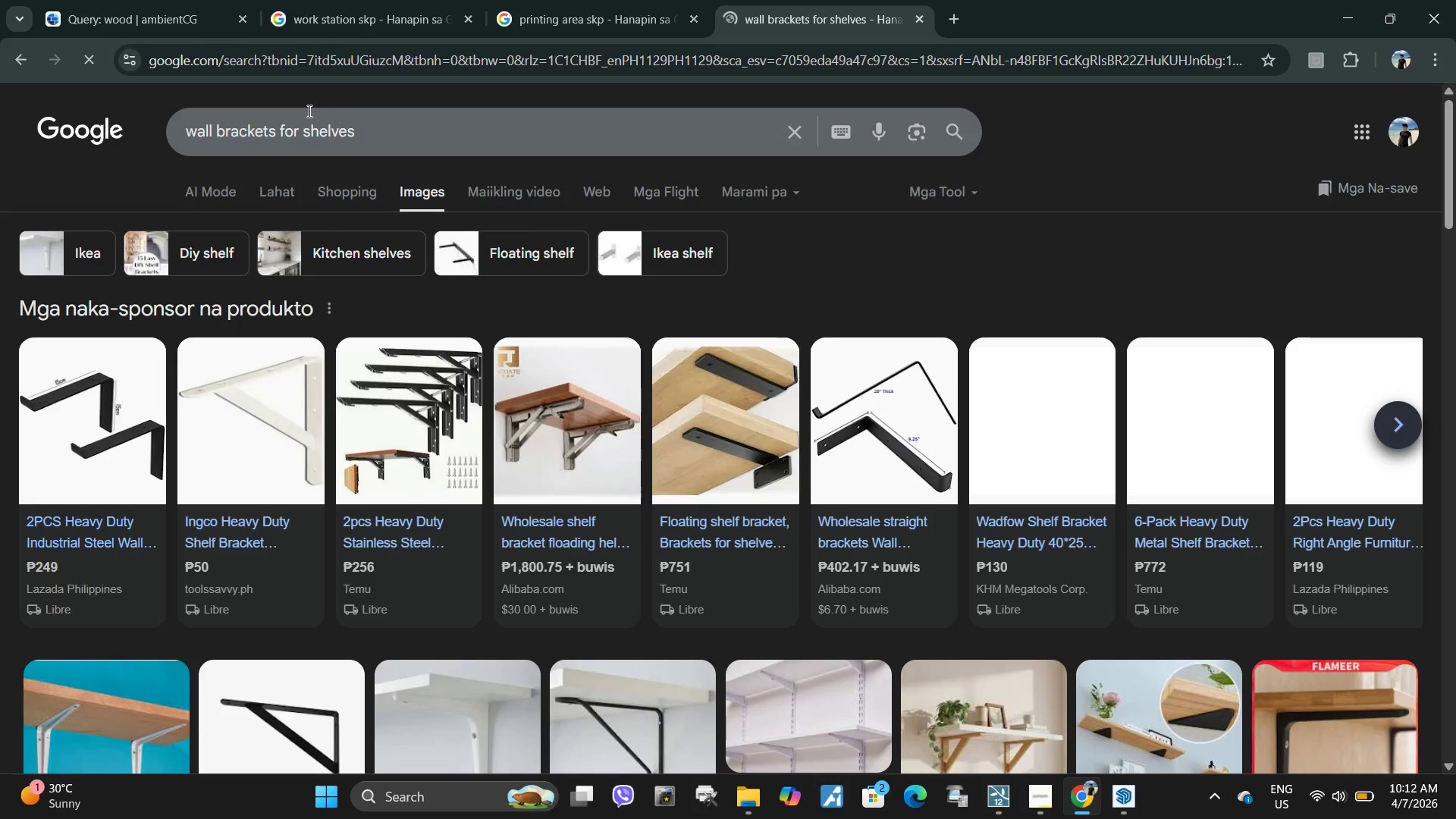 
left_click([342, 119])
 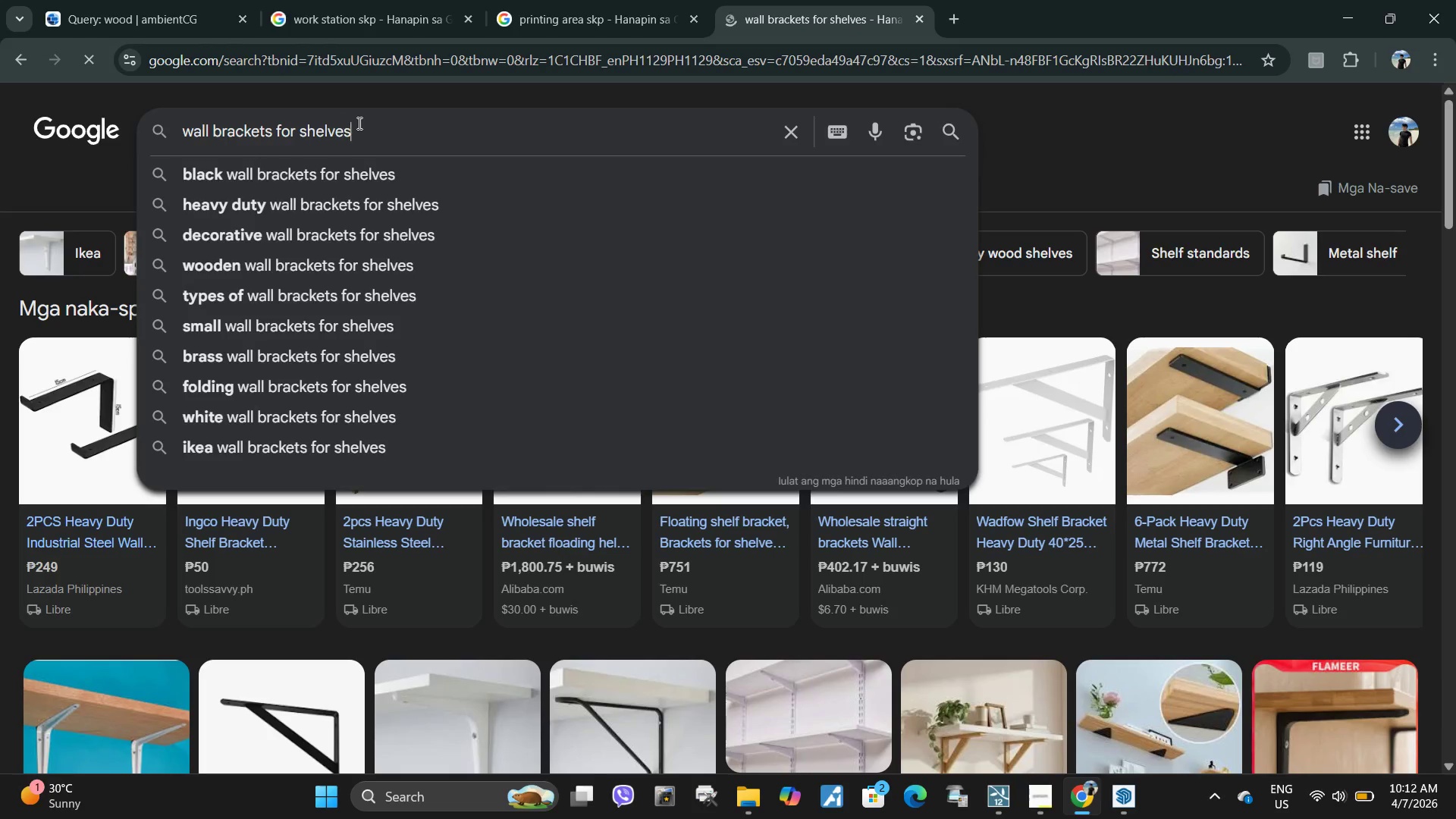 
type( skp)
 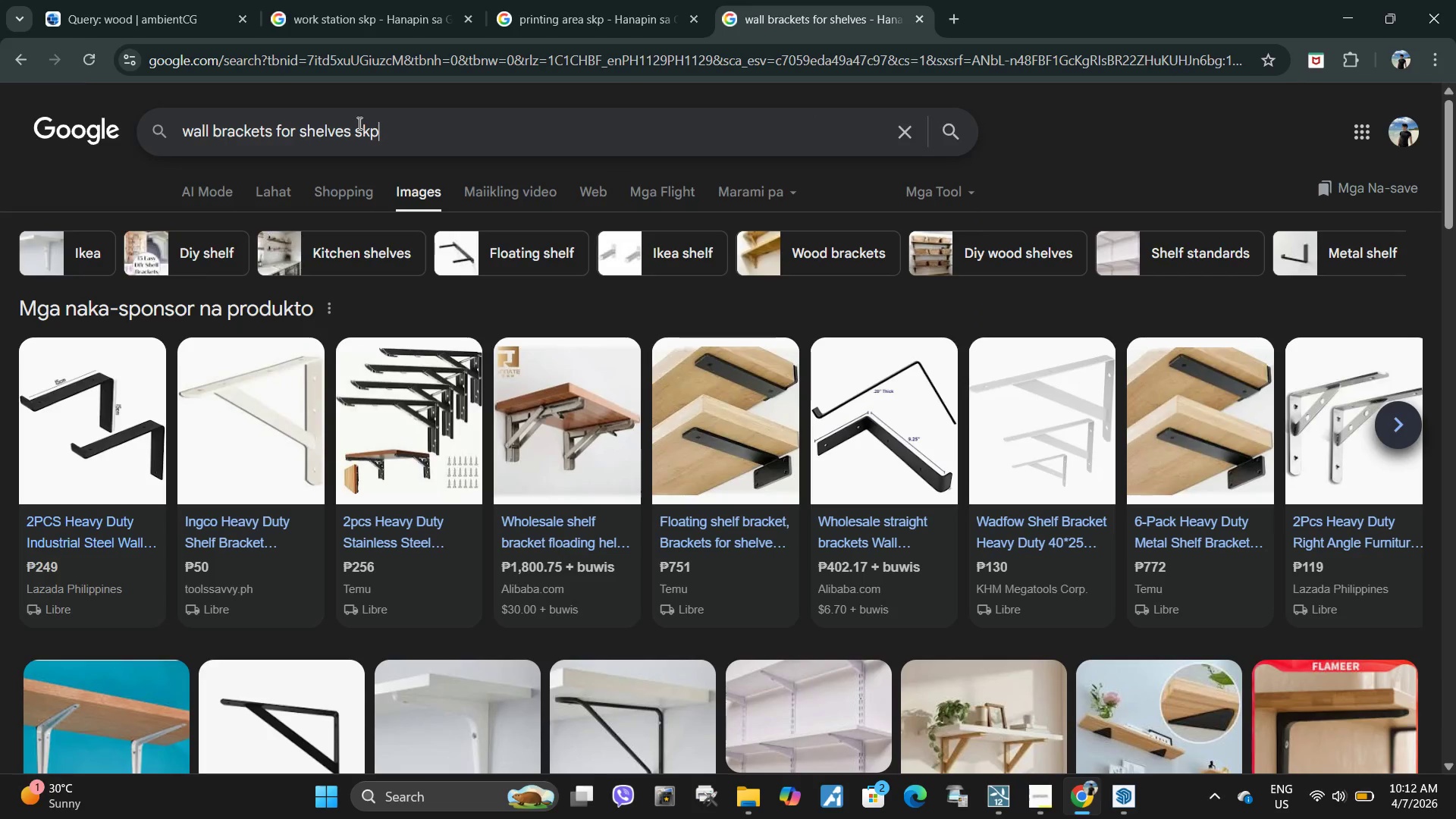 
key(Enter)
 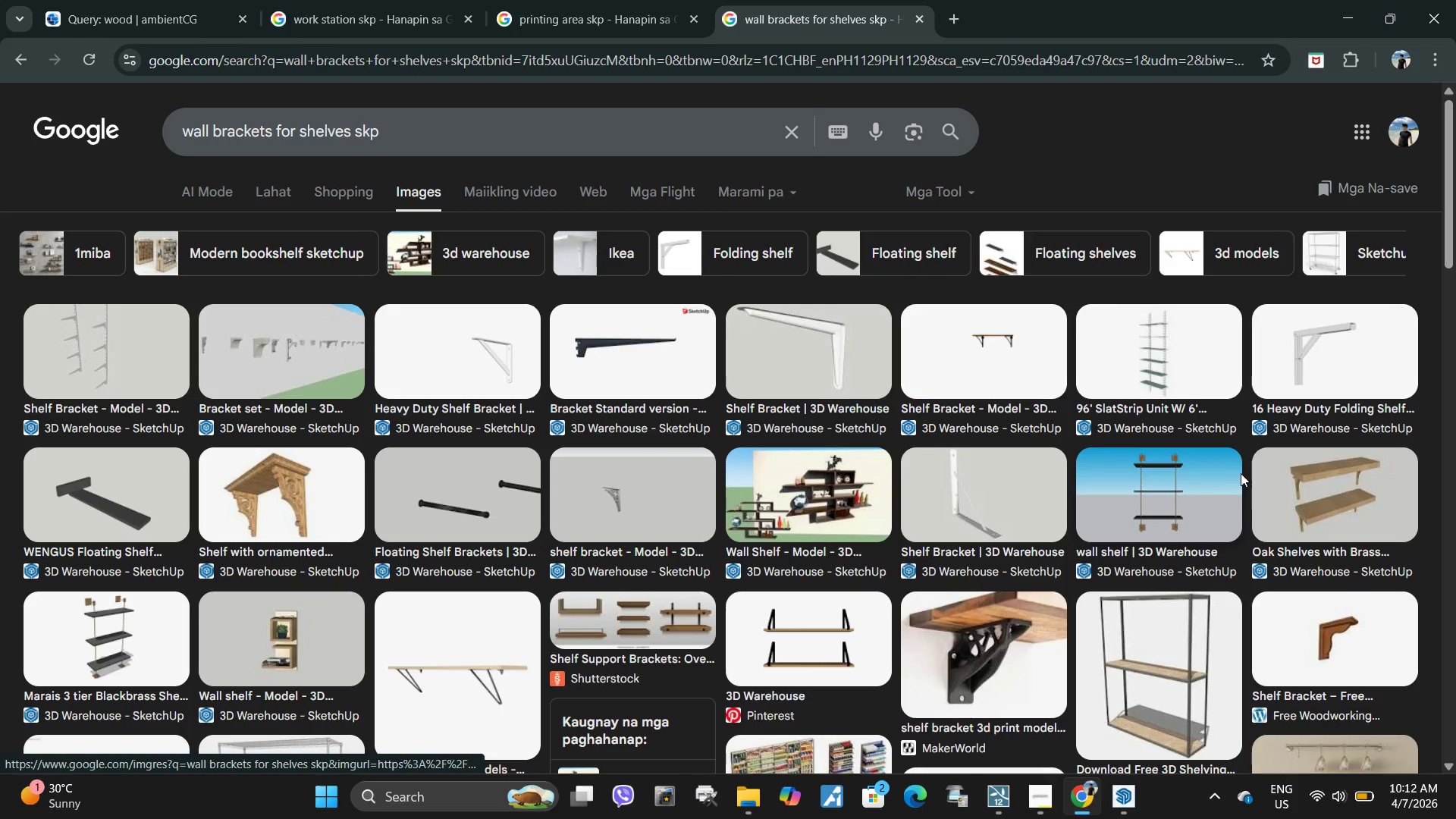 
wait(7.52)
 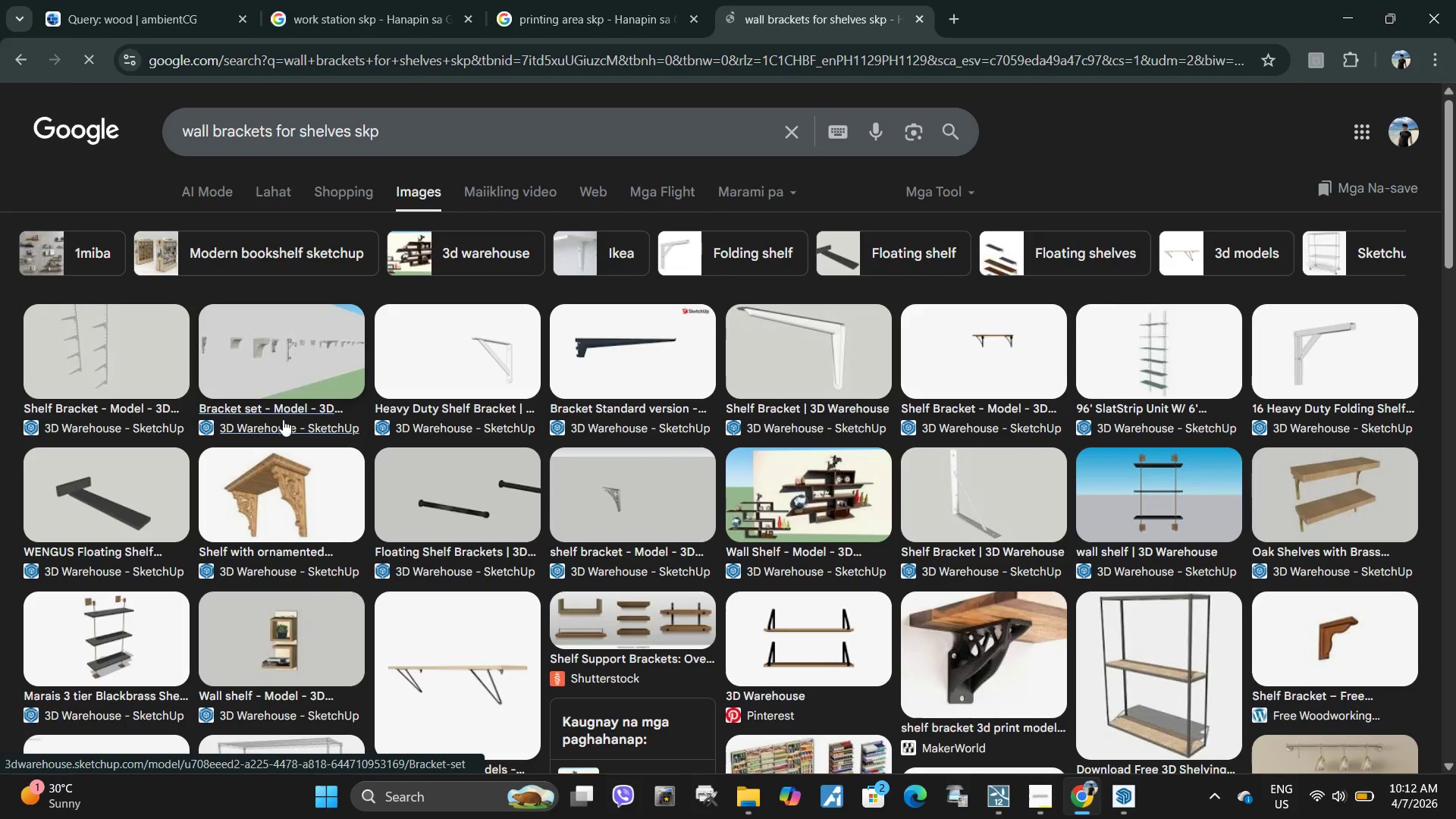 
scroll: coordinate [698, 533], scroll_direction: down, amount: 4.0
 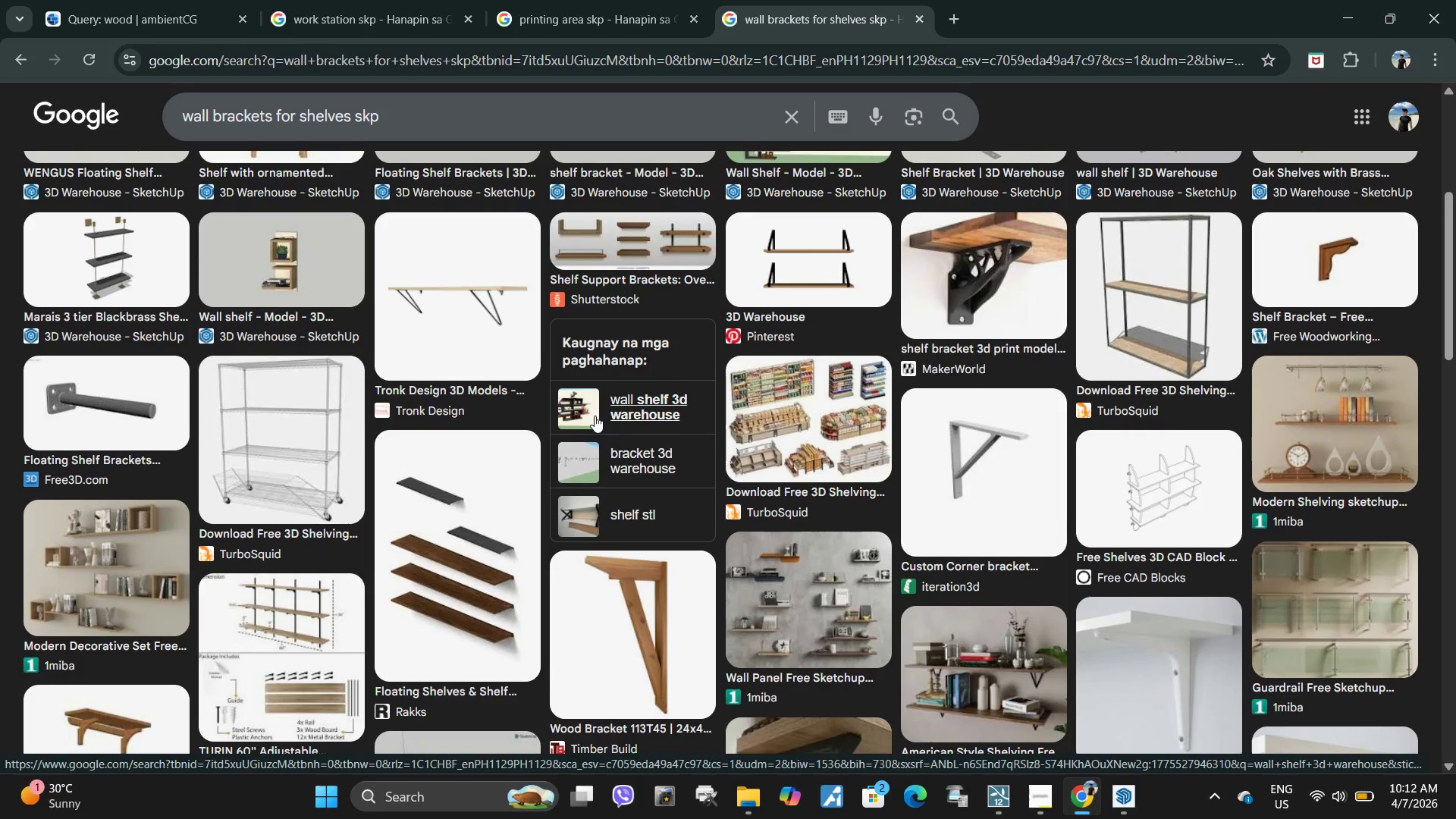 
scroll: coordinate [595, 416], scroll_direction: up, amount: 2.0
 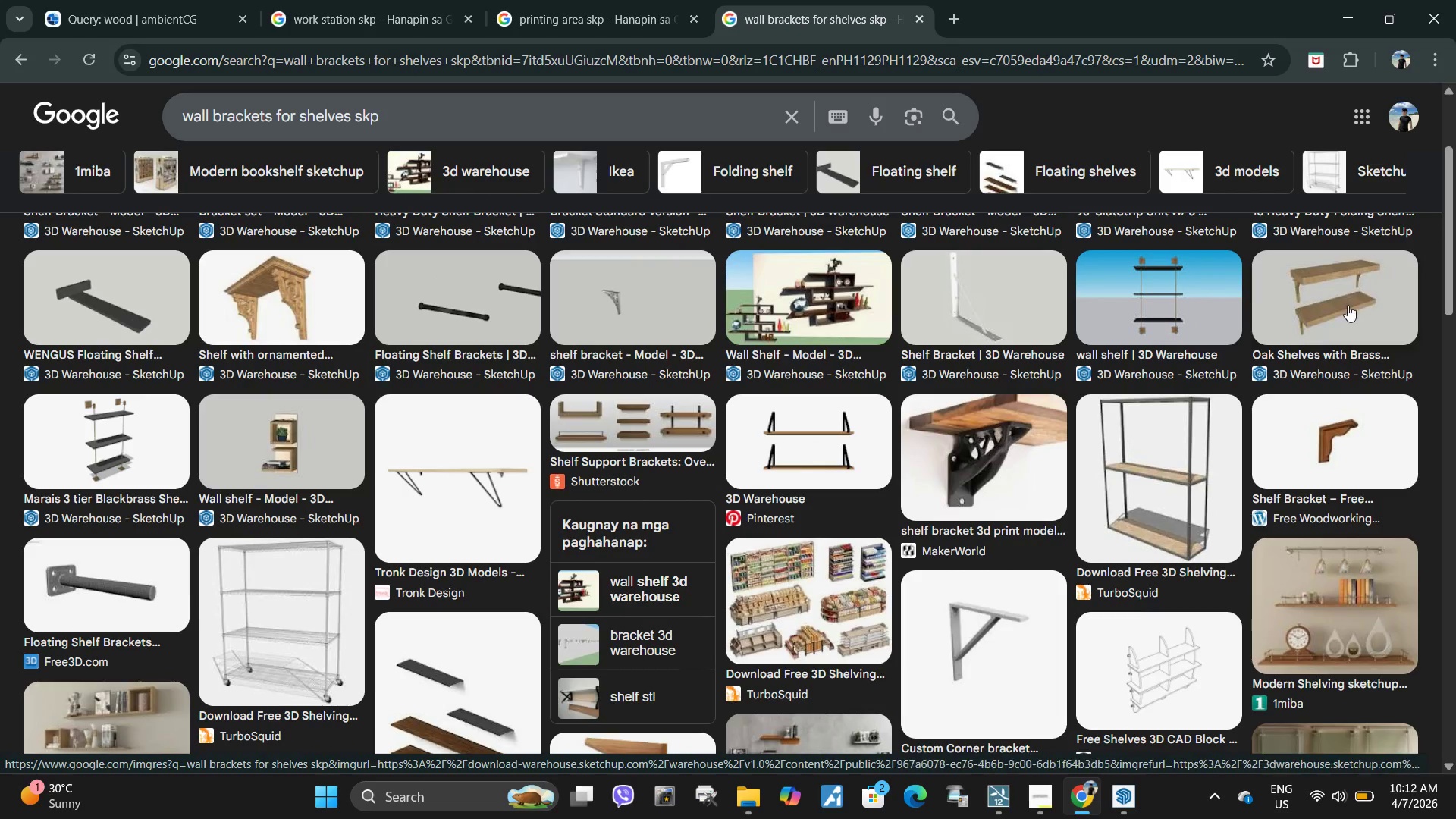 
left_click([1298, 291])
 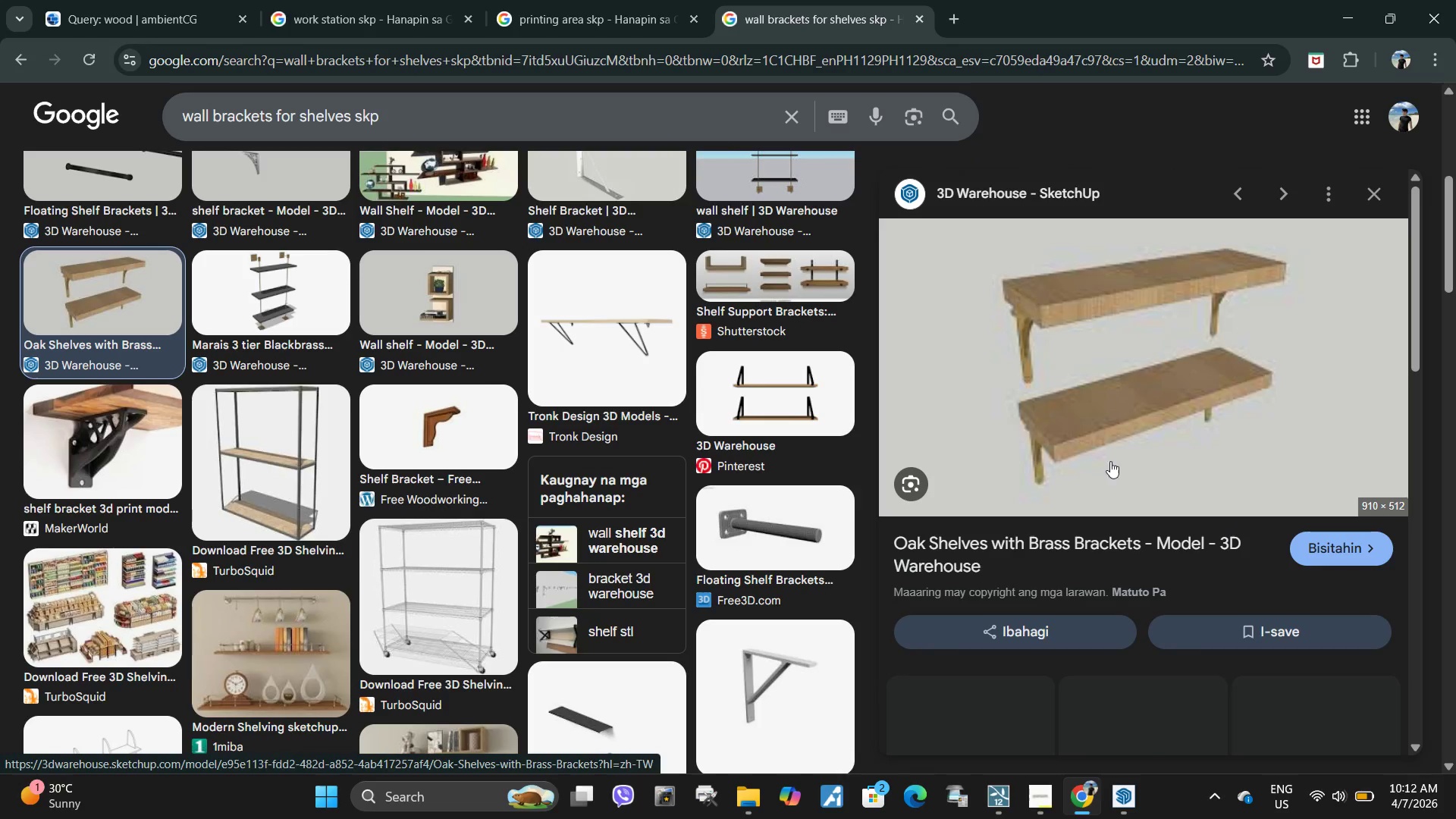 
scroll: coordinate [750, 414], scroll_direction: down, amount: 20.0
 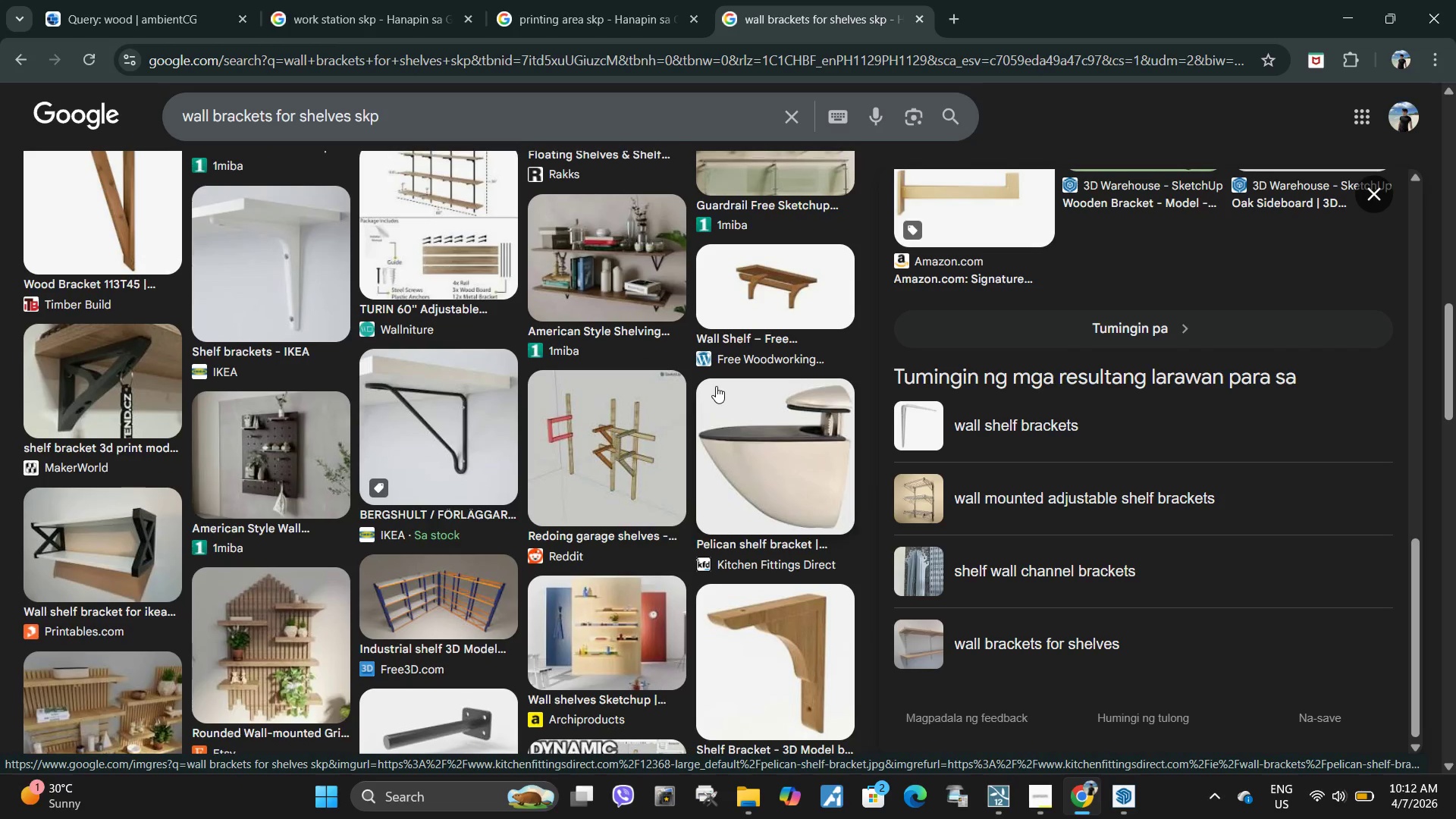 
scroll: coordinate [1189, 453], scroll_direction: up, amount: 37.0
 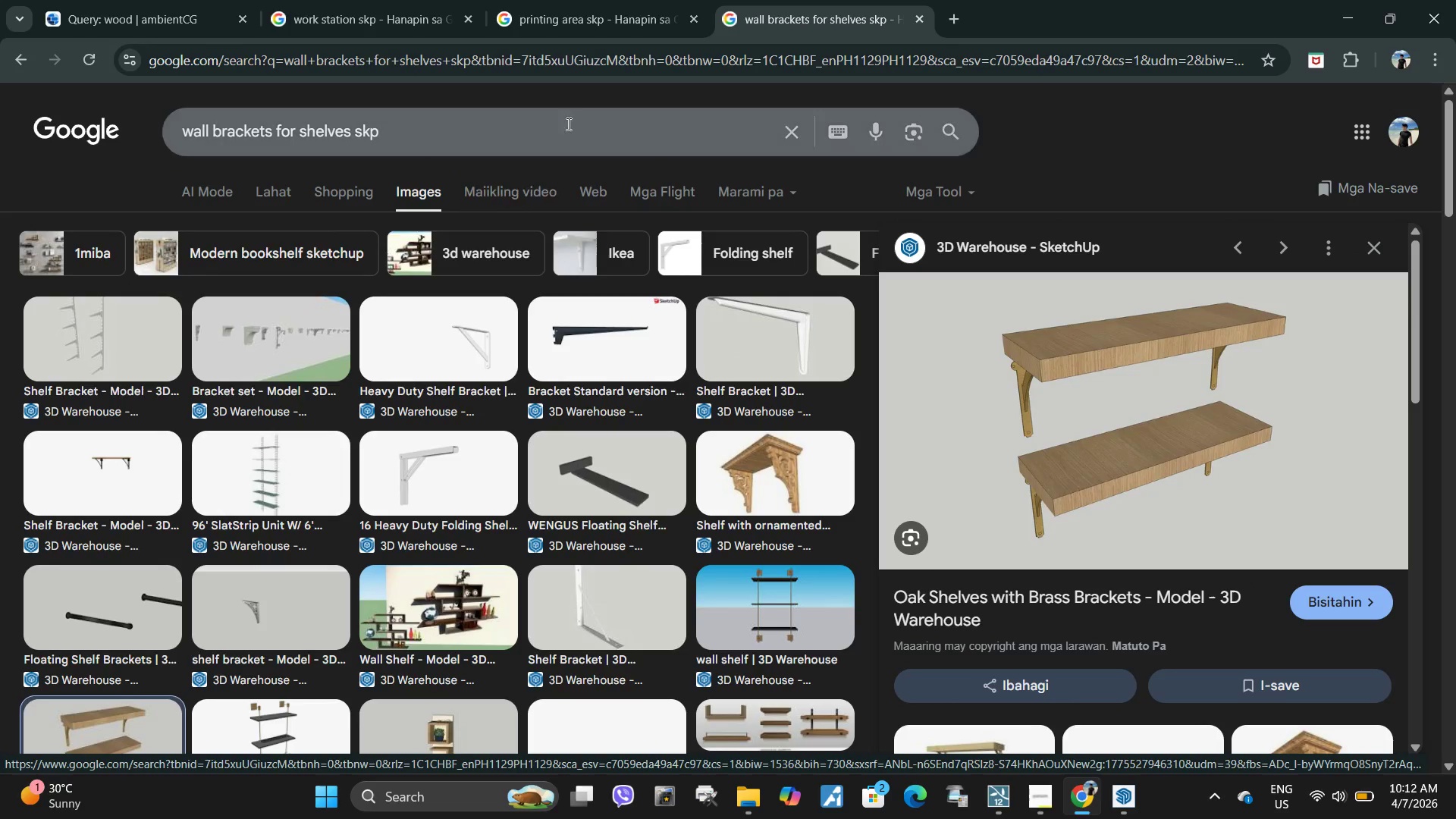 
left_click_drag(start_coordinate=[439, 125], to_coordinate=[46, 125])
 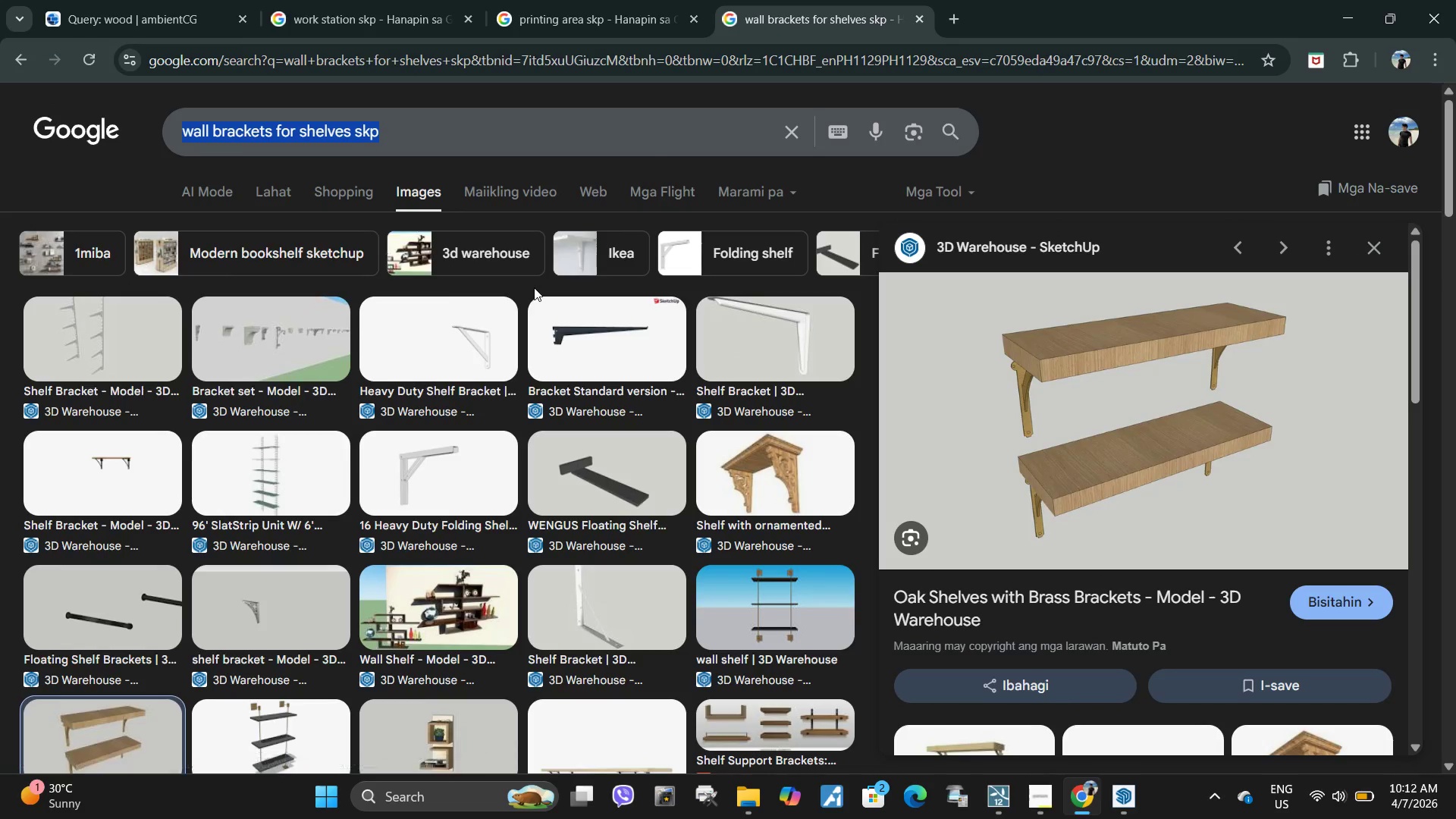 
type(wall she)
key(Backspace)
key(Backspace)
key(Backspace)
type(mp)
key(Backspace)
type(ounted shlvs skp brakct)
 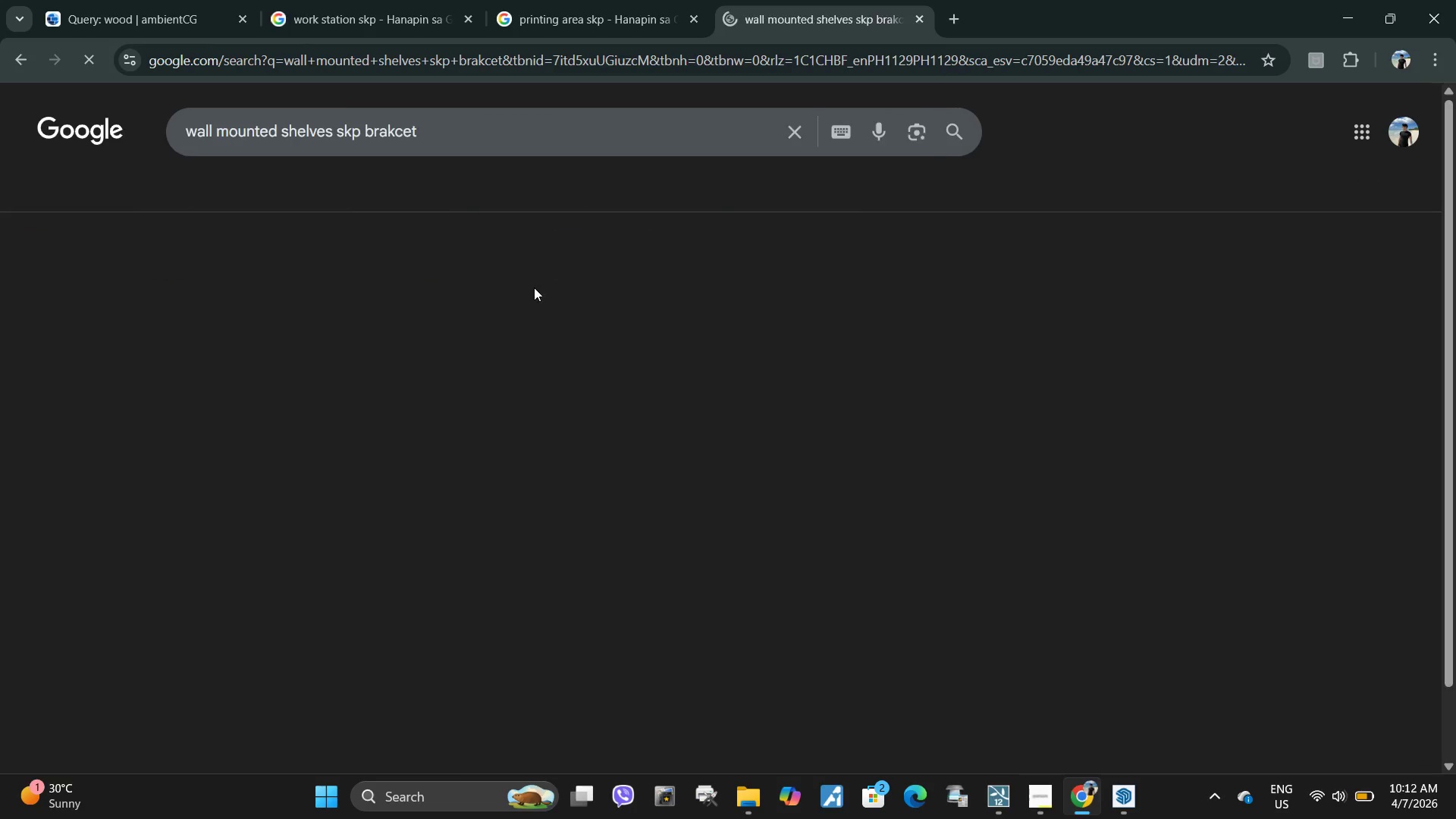 
key(Enter)
 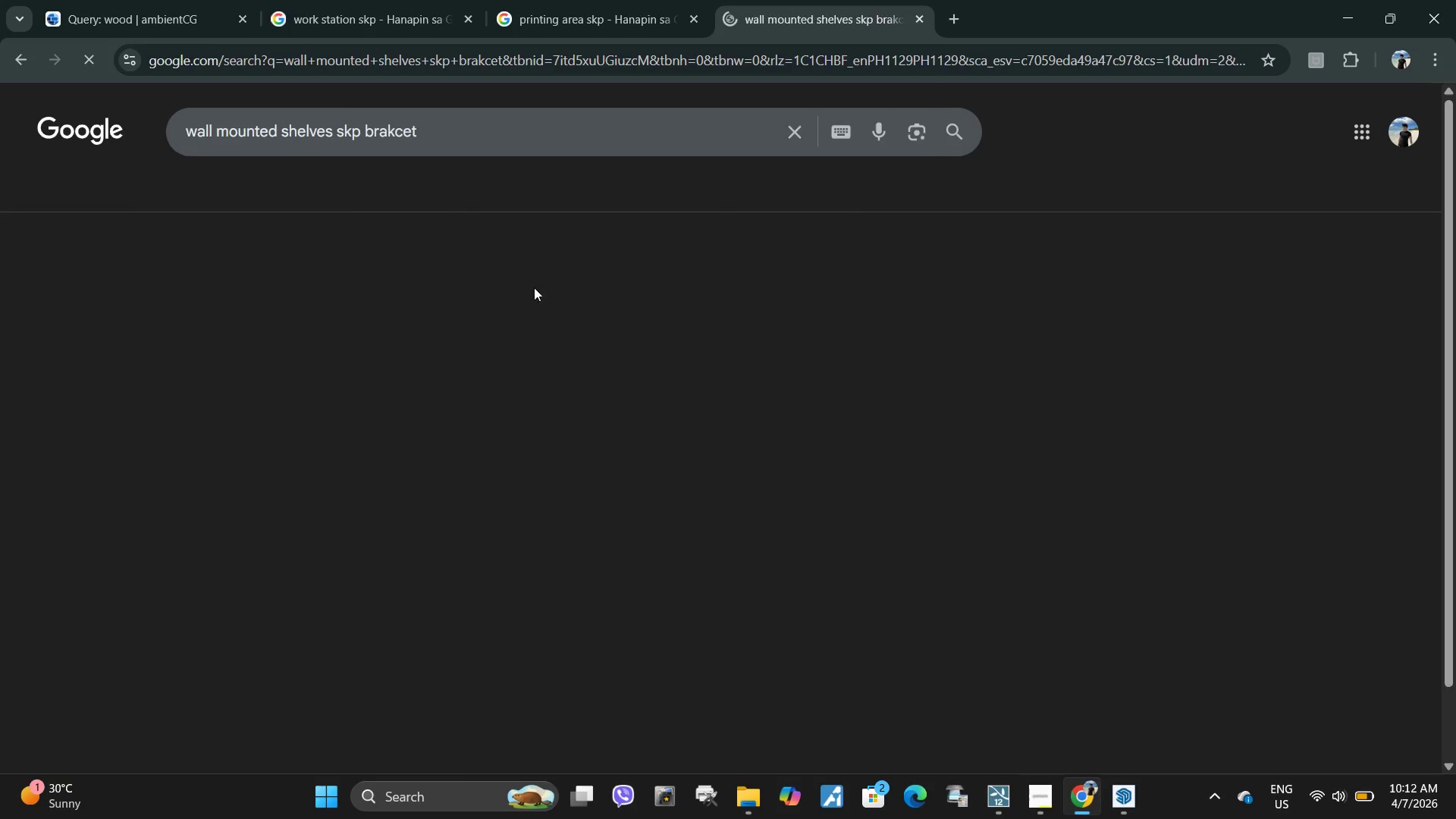 
scroll: coordinate [534, 287], scroll_direction: up, amount: 1.0
 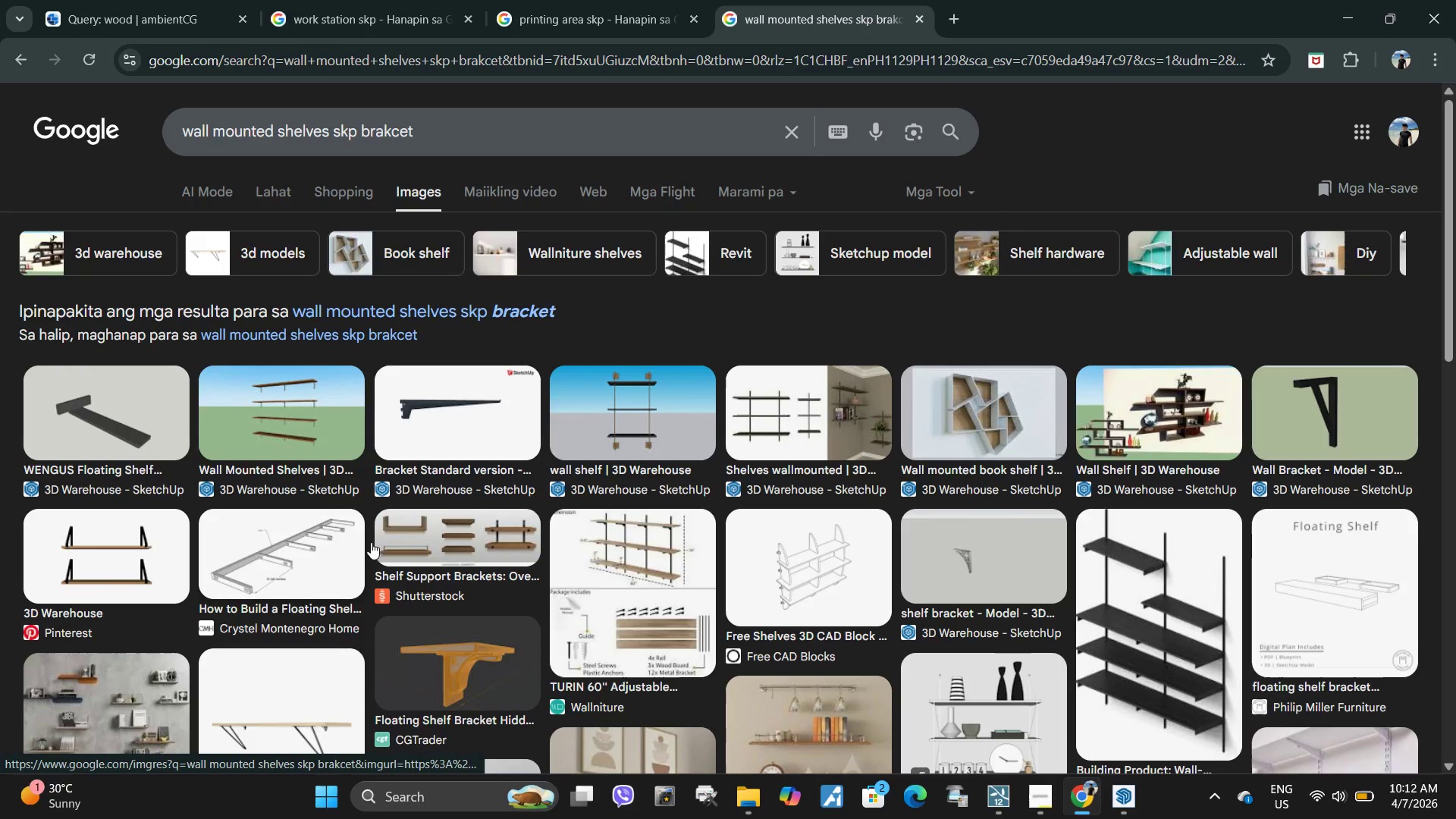 
scroll: coordinate [1105, 482], scroll_direction: down, amount: 3.0
 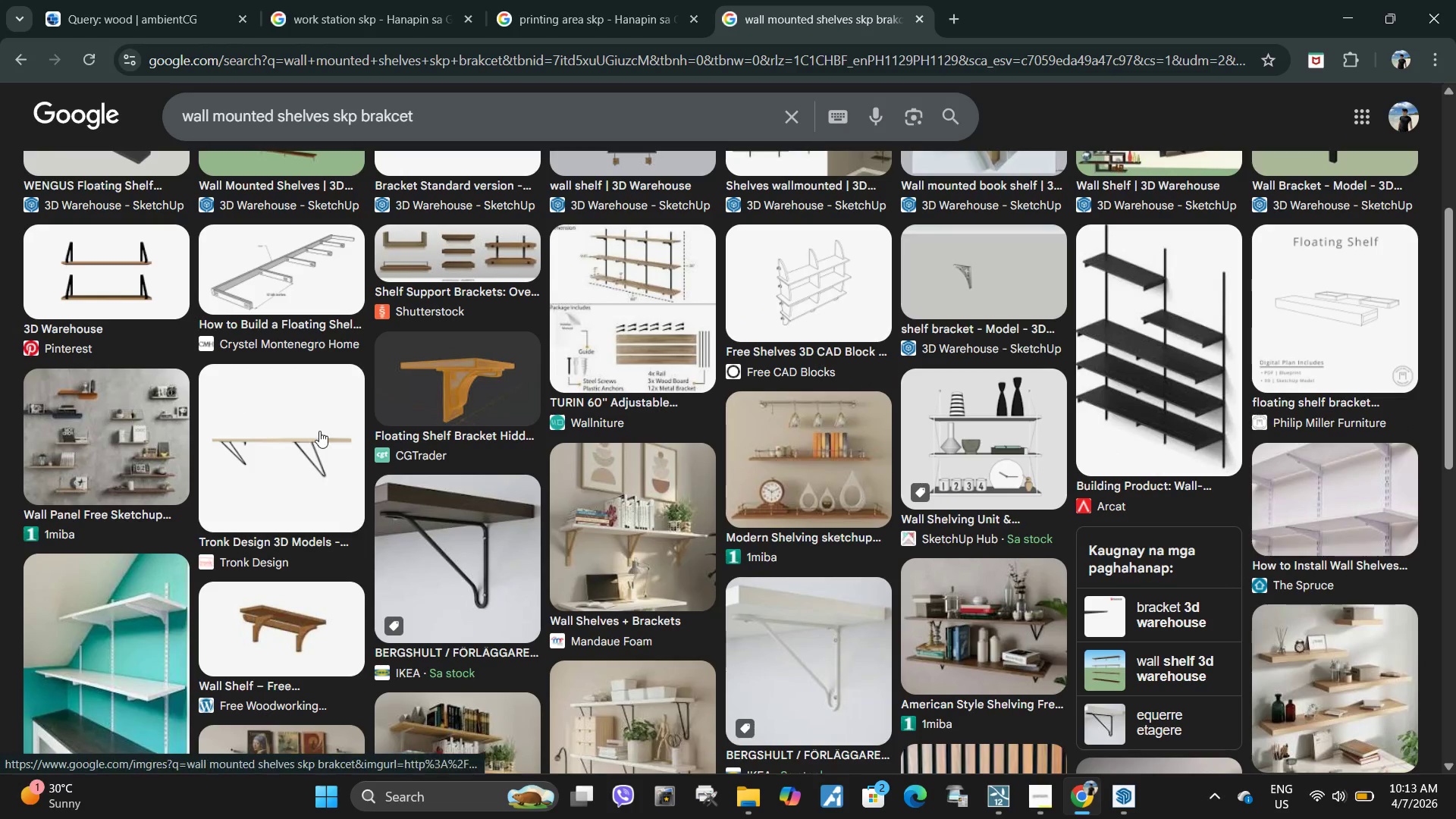 
left_click([320, 435])
 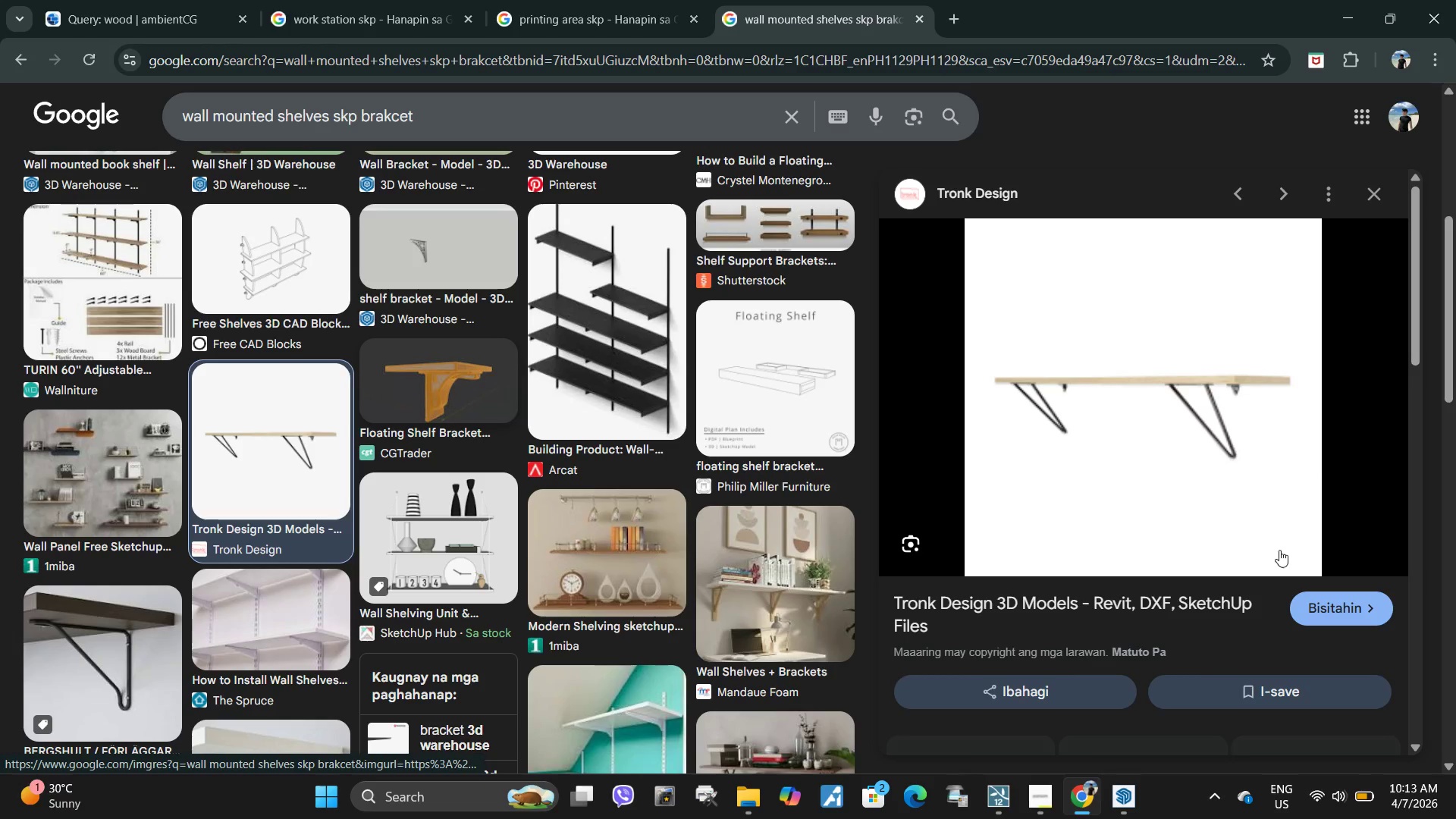 
scroll: coordinate [812, 394], scroll_direction: down, amount: 9.0
 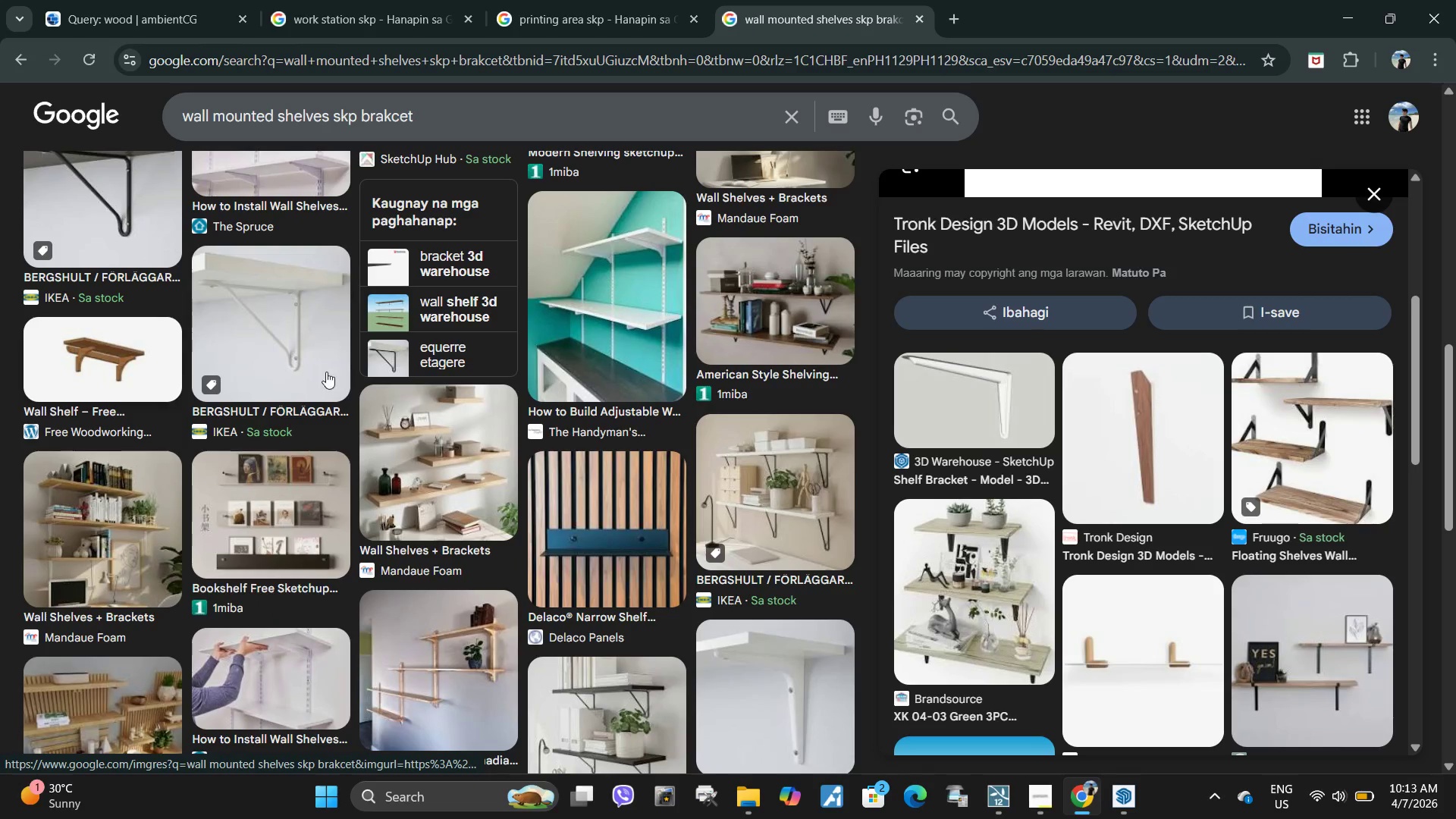 
scroll: coordinate [367, 329], scroll_direction: up, amount: 4.0
 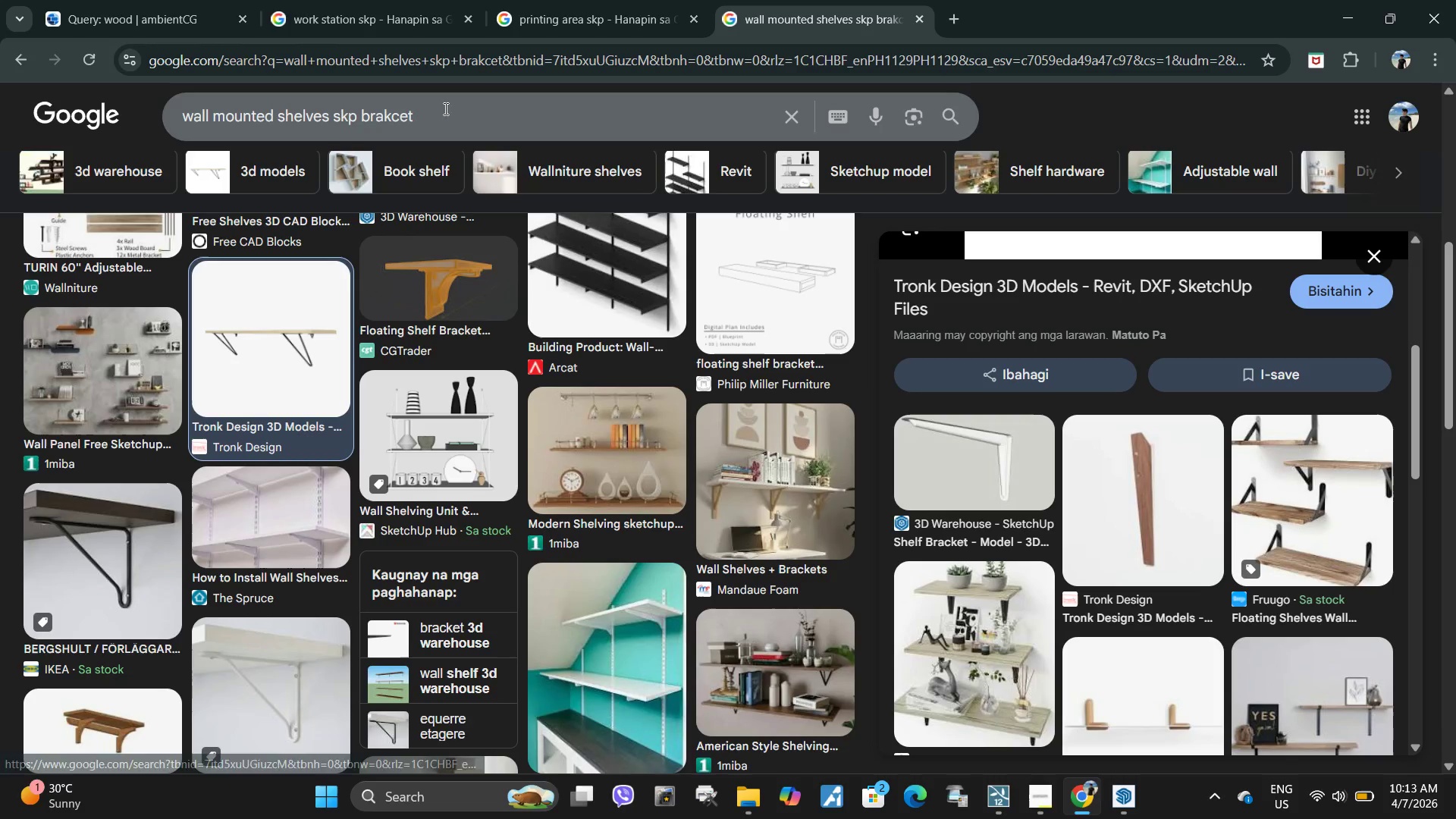 
left_click_drag(start_coordinate=[444, 108], to_coordinate=[140, 98])
 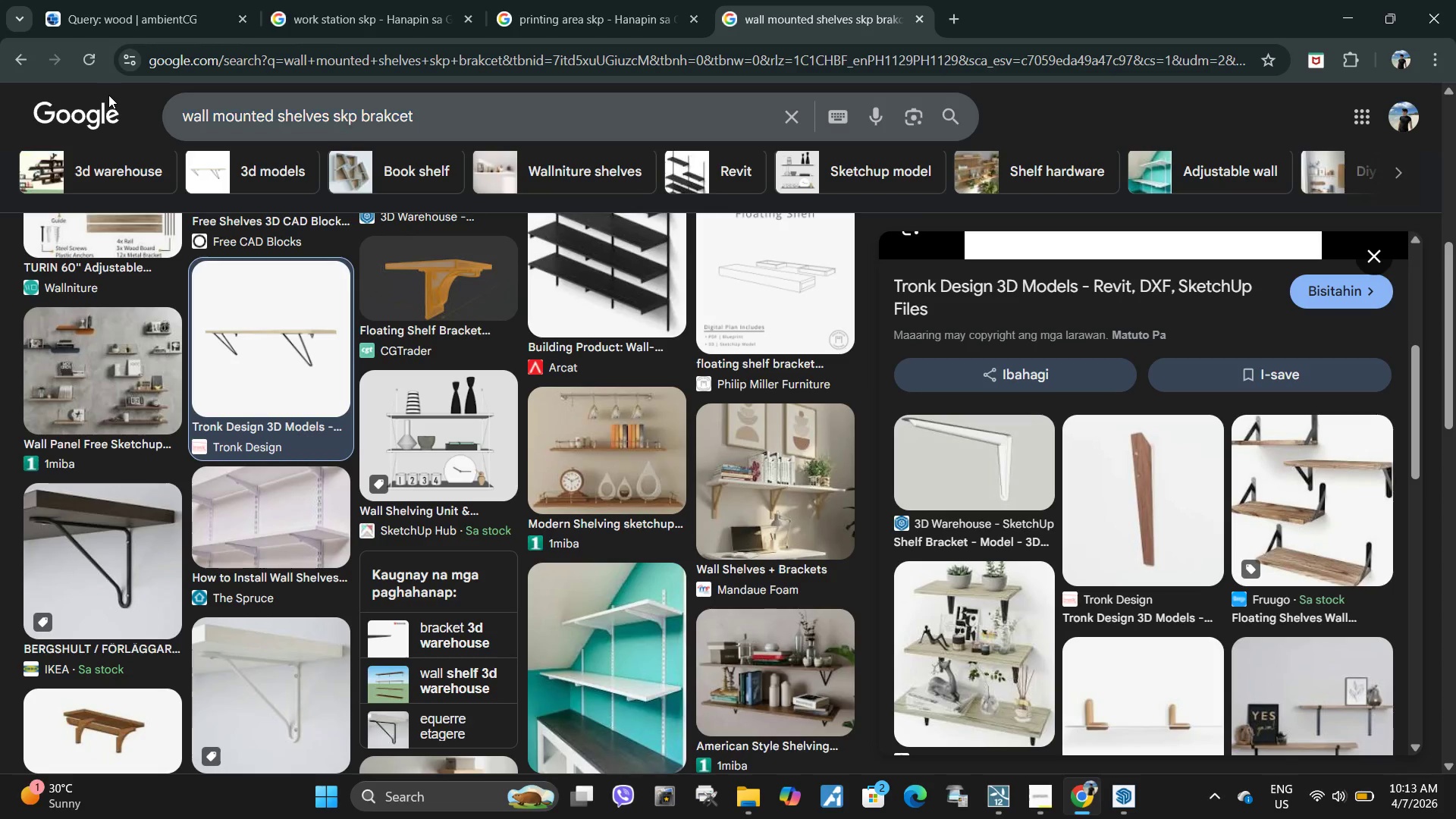 
left_click_drag(start_coordinate=[112, 95], to_coordinate=[108, 95])
 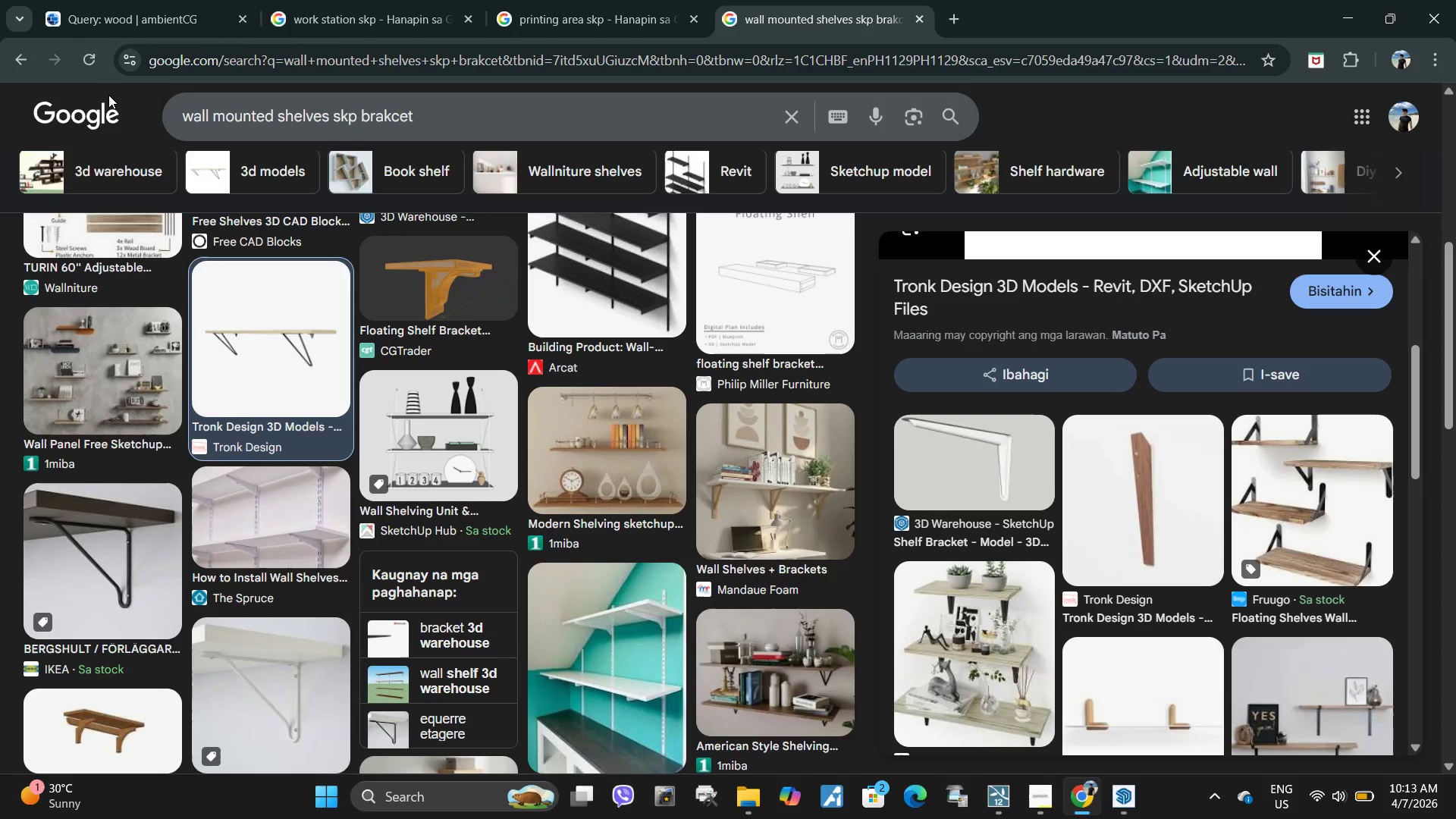 
triple_click([108, 95])
 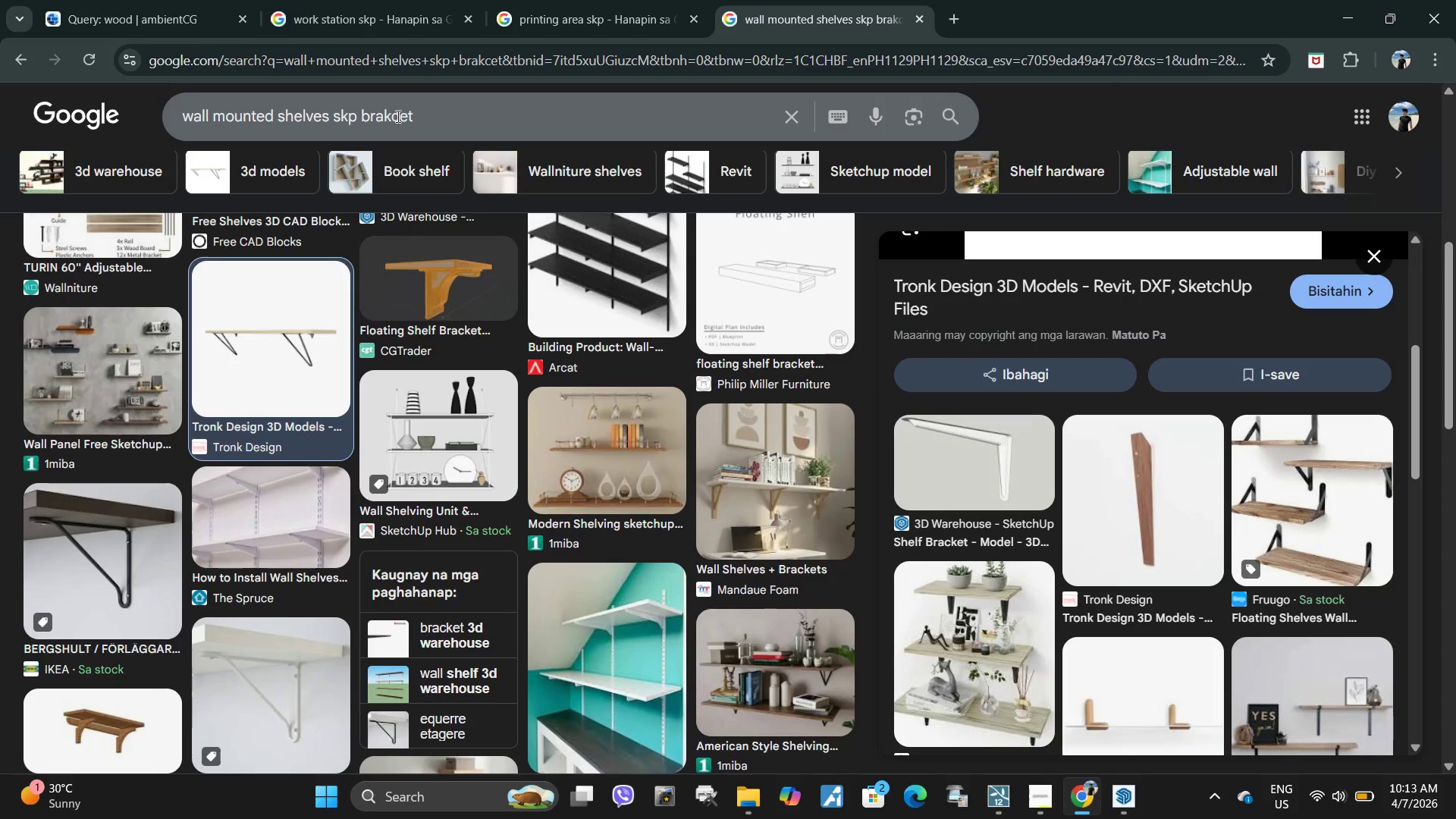 
left_click_drag(start_coordinate=[435, 115], to_coordinate=[181, 116])
 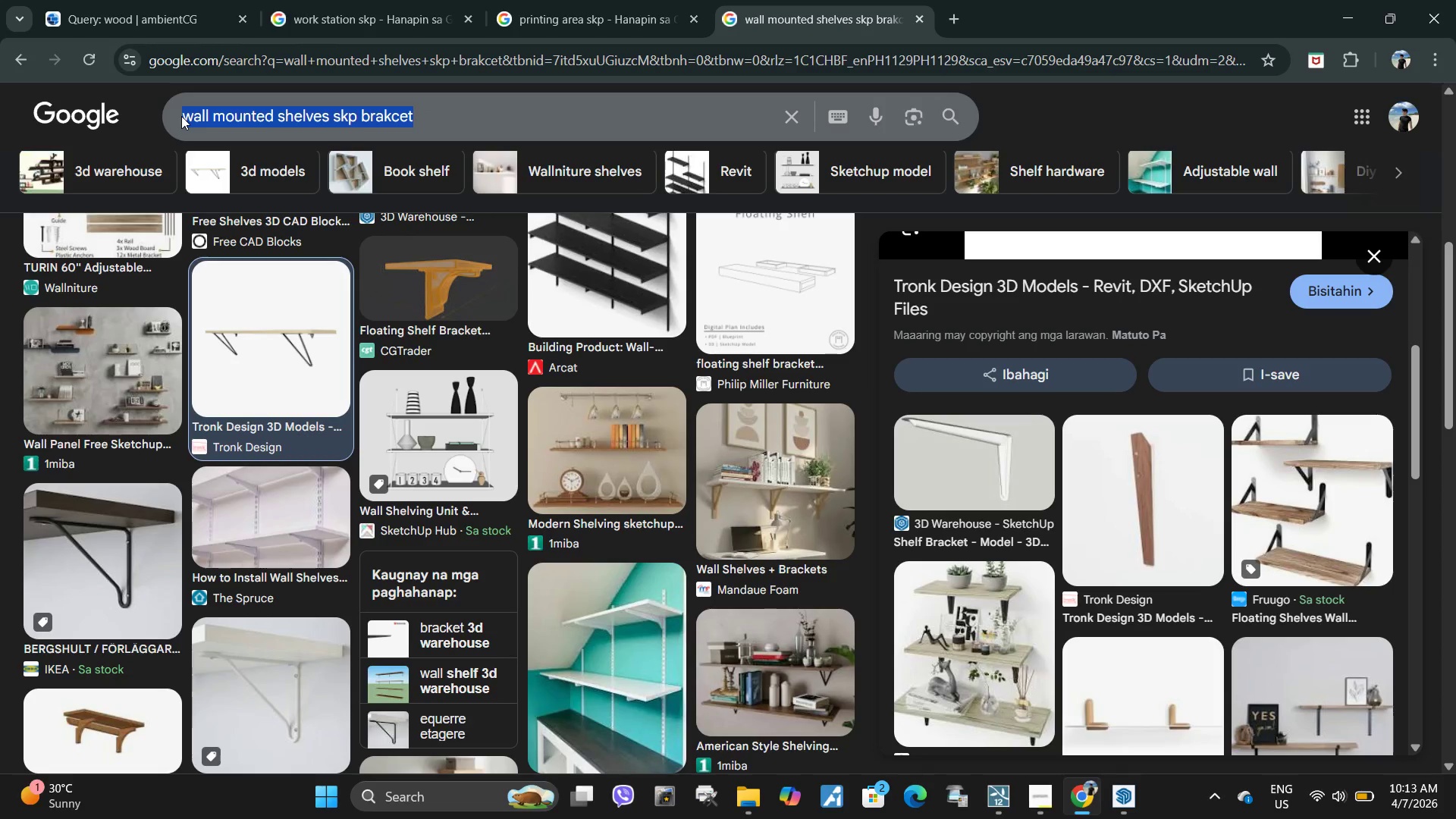 
type(floating shelves kp)
 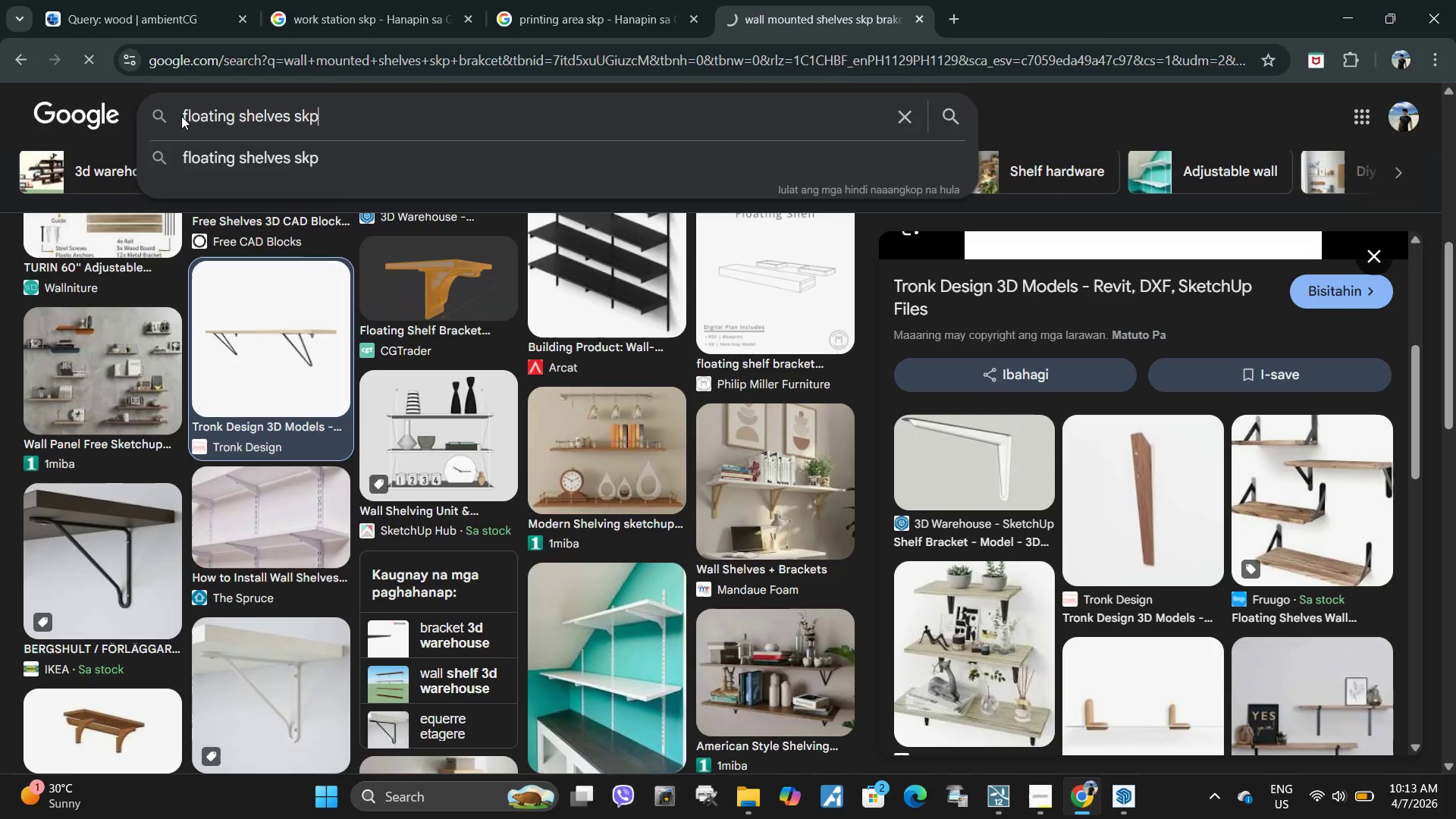 
key(Enter)
 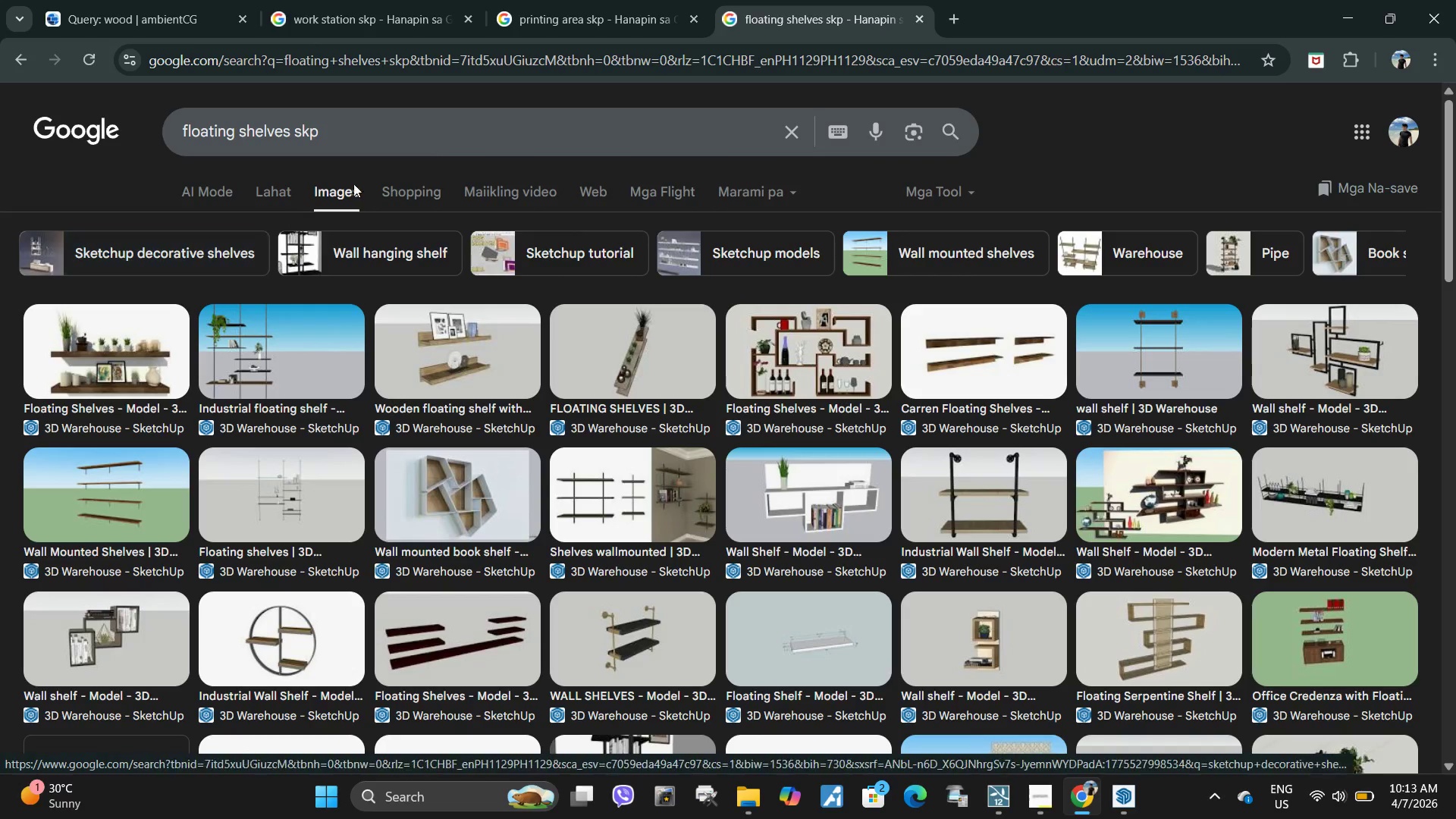 
wait(6.3)
 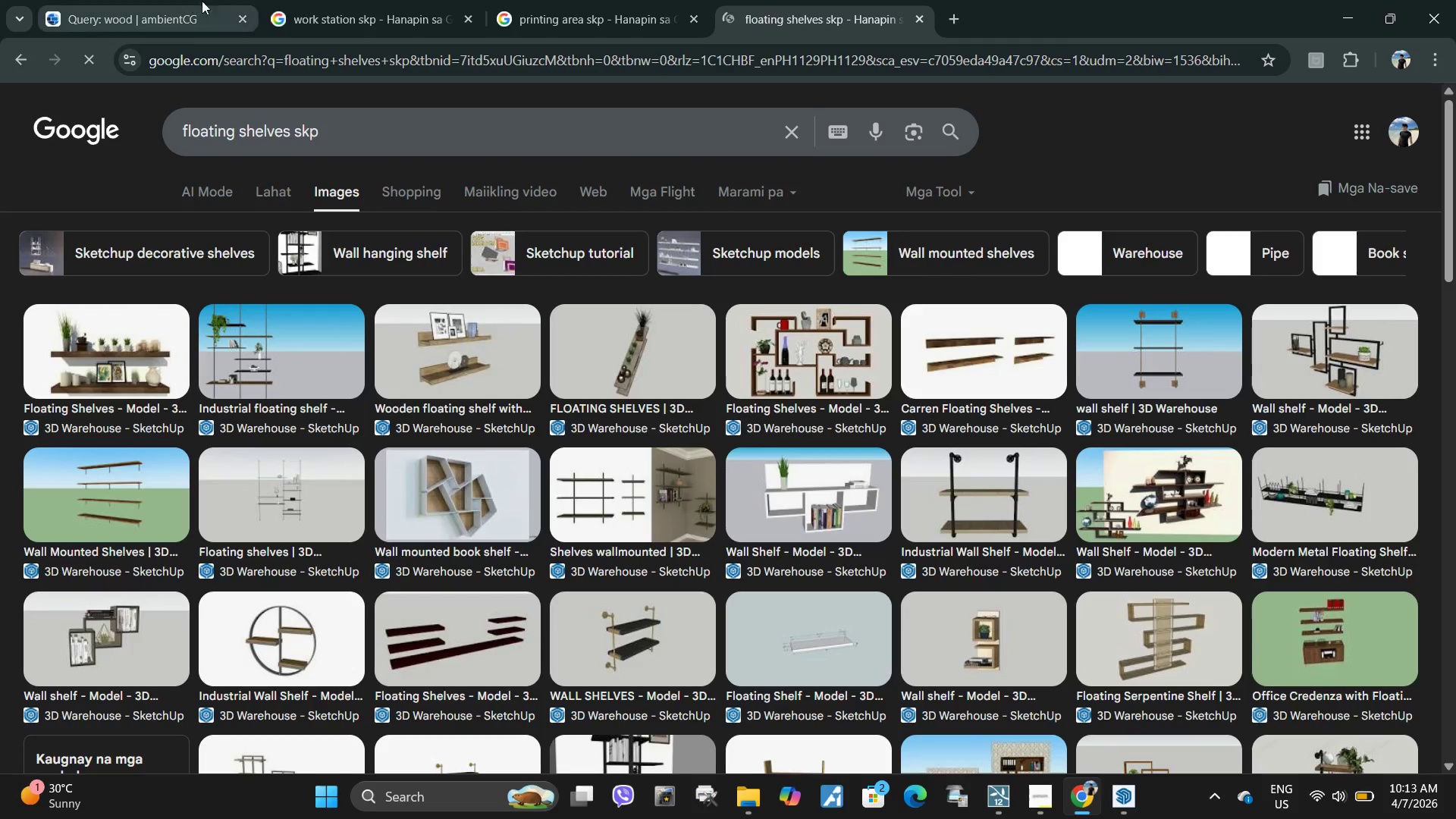 
scroll: coordinate [728, 470], scroll_direction: down, amount: 2.0
 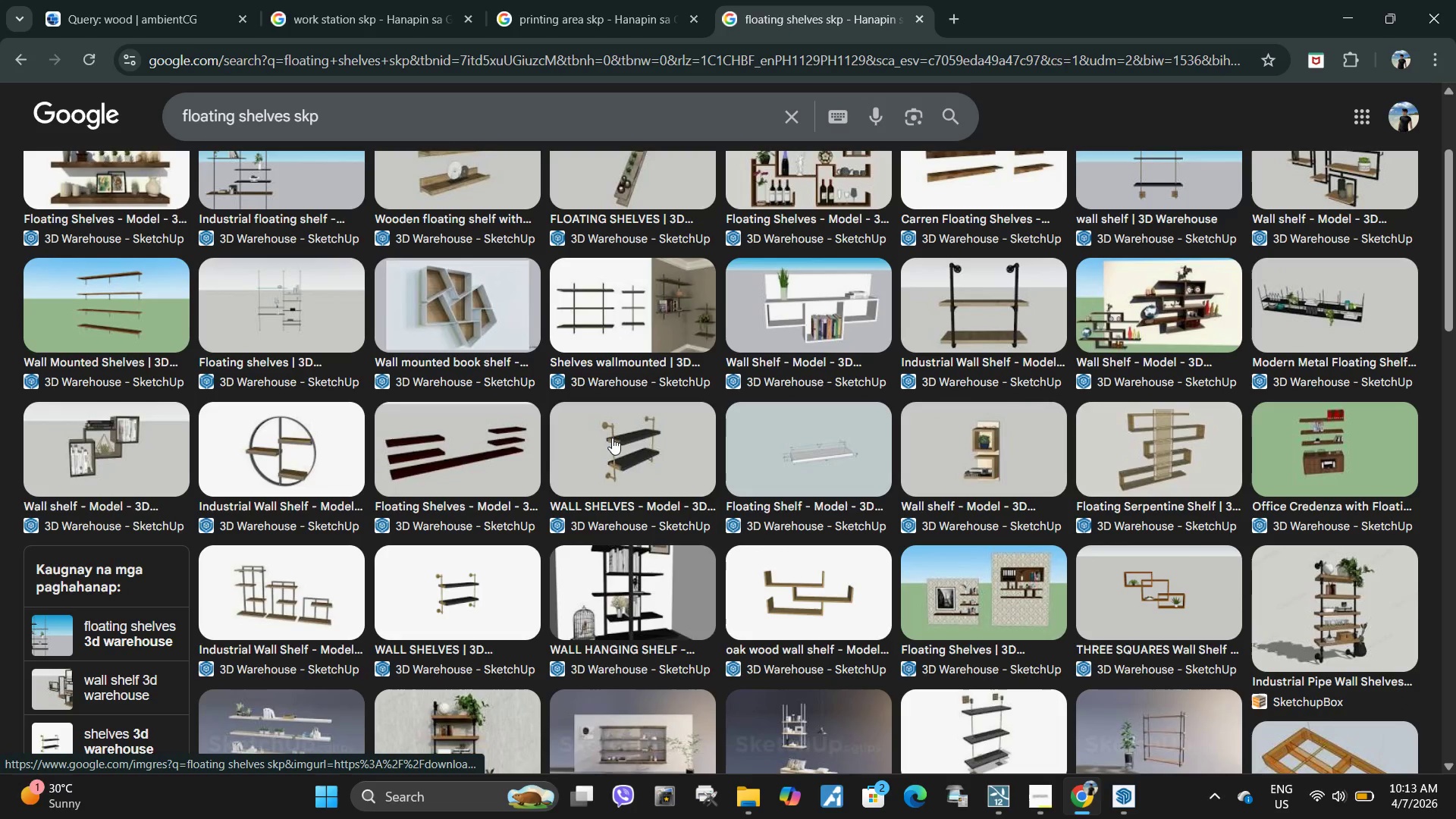 
scroll: coordinate [614, 449], scroll_direction: up, amount: 5.0
 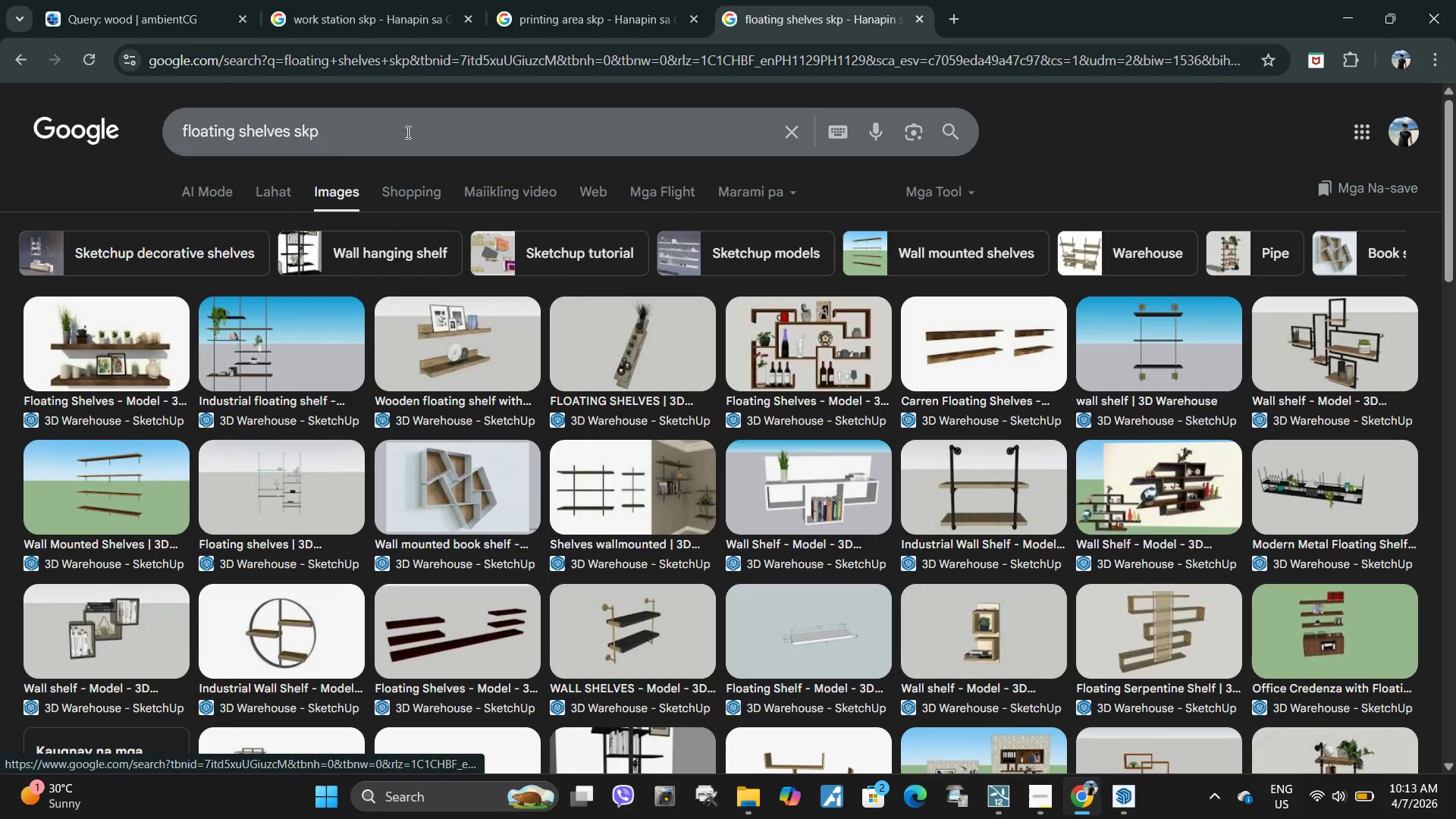 
left_click([405, 129])
 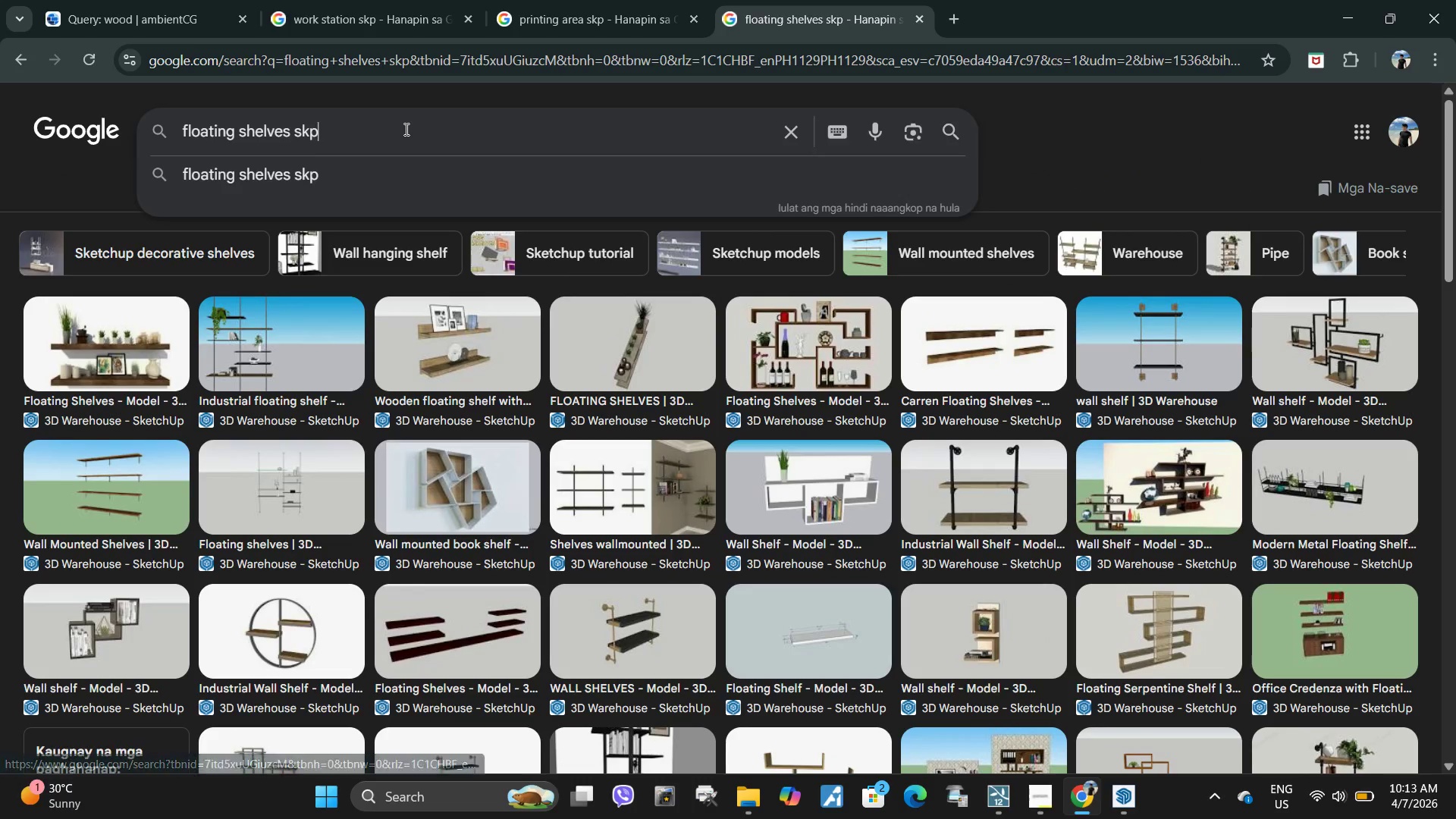 
type( walkl)
key(Backspace)
key(Backspace)
type(l)
 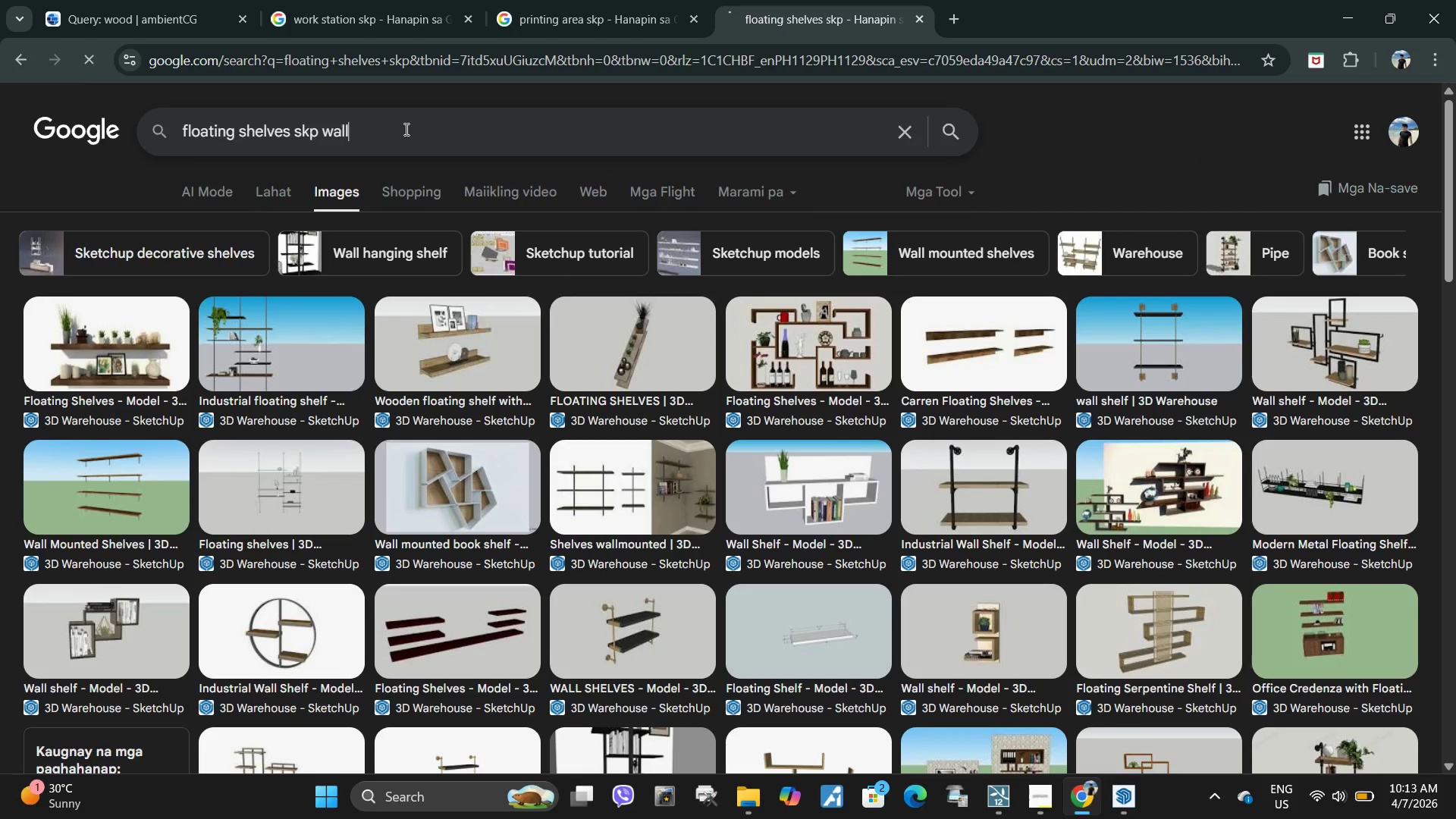 
key(Enter)
 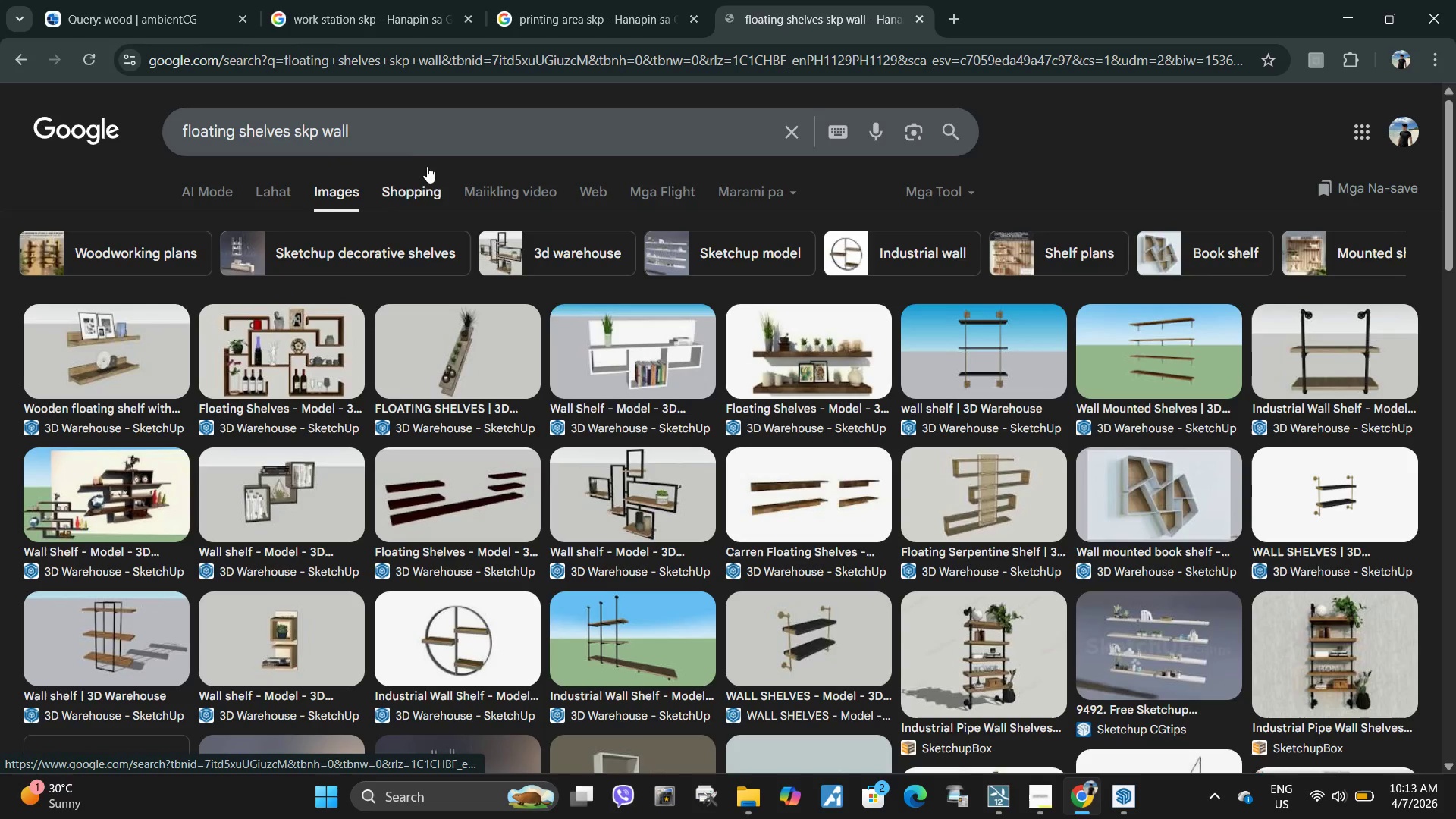 
left_click([289, 127])
 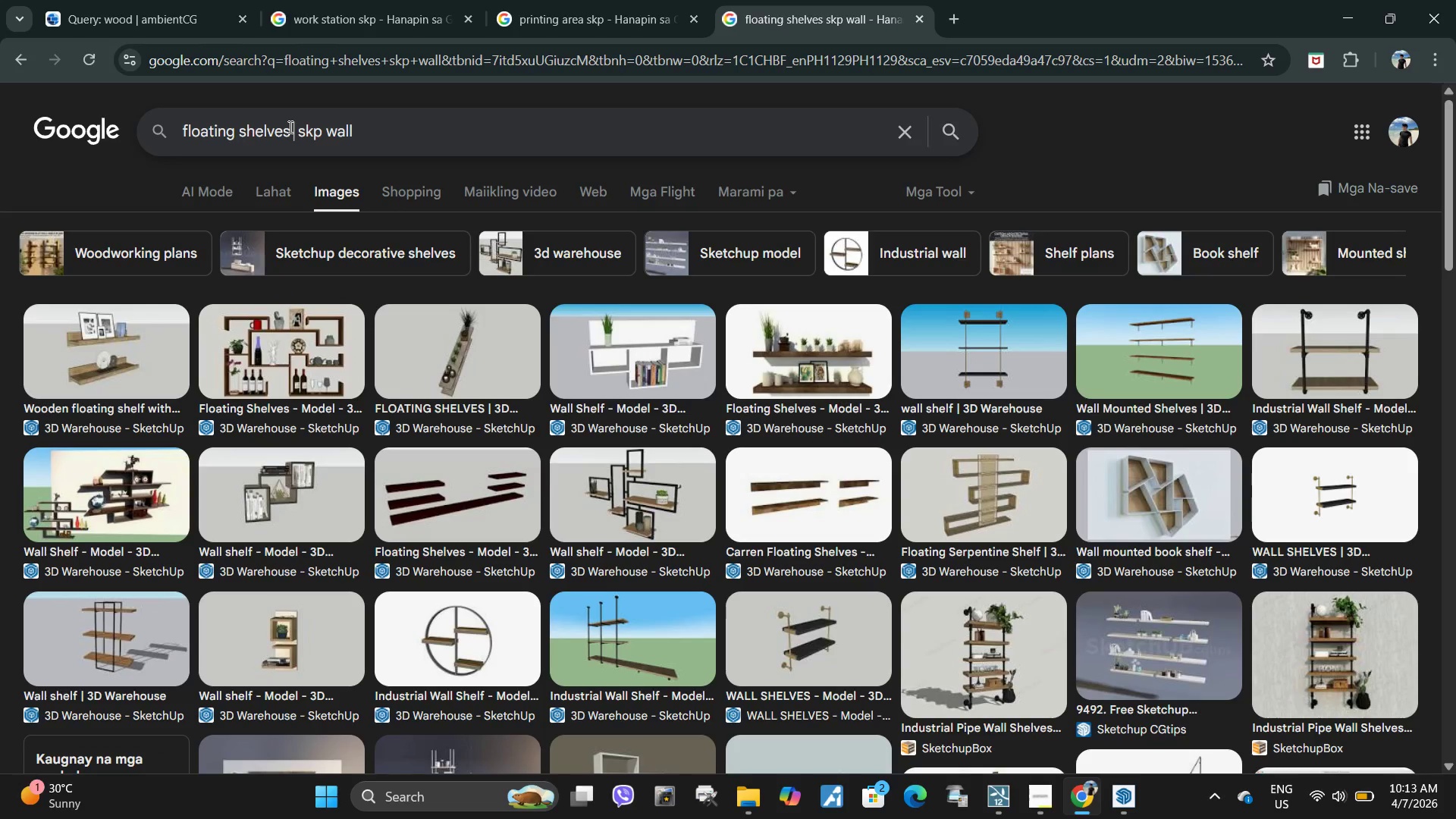 
type( bracket )
 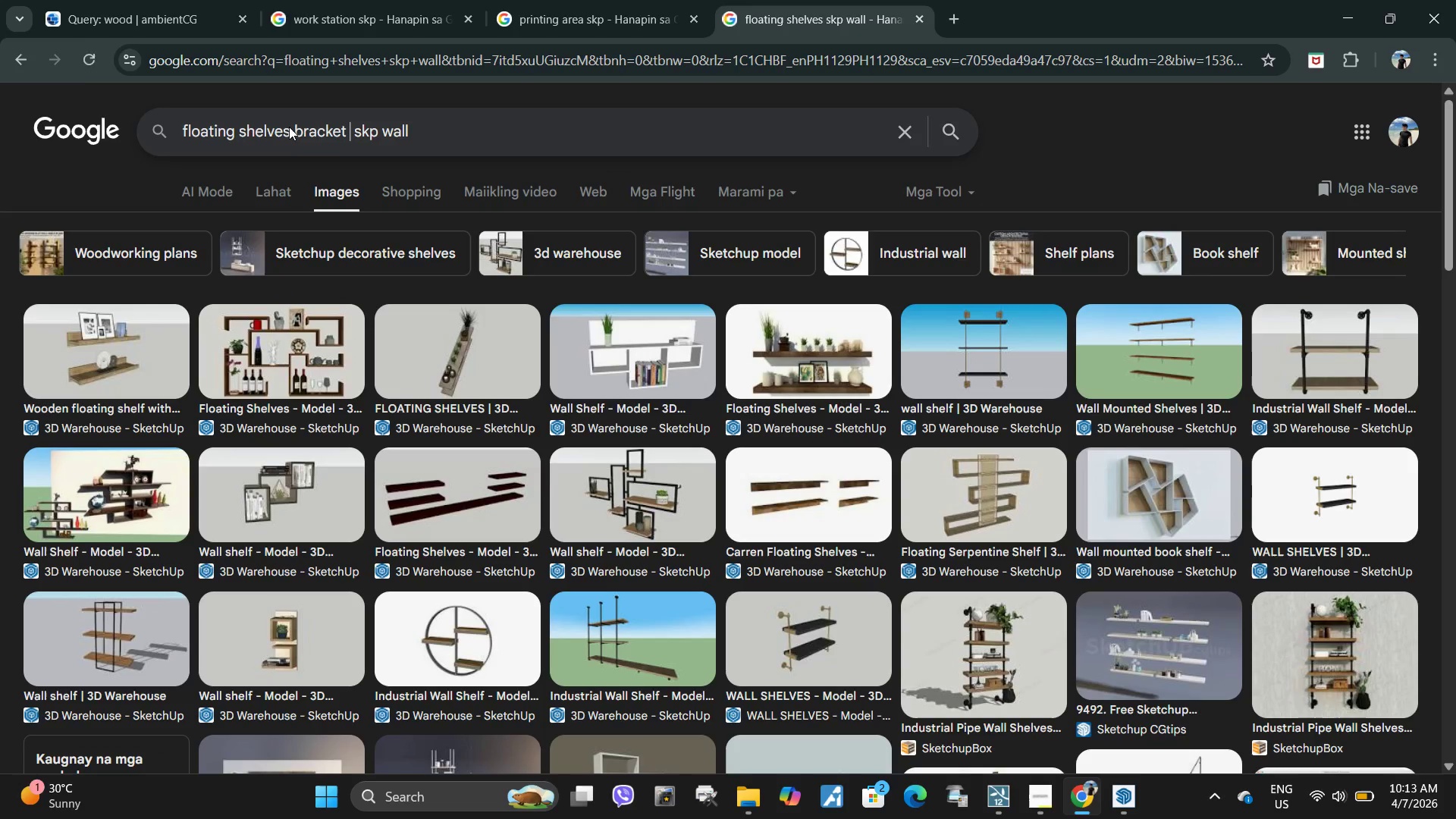 
key(Enter)
 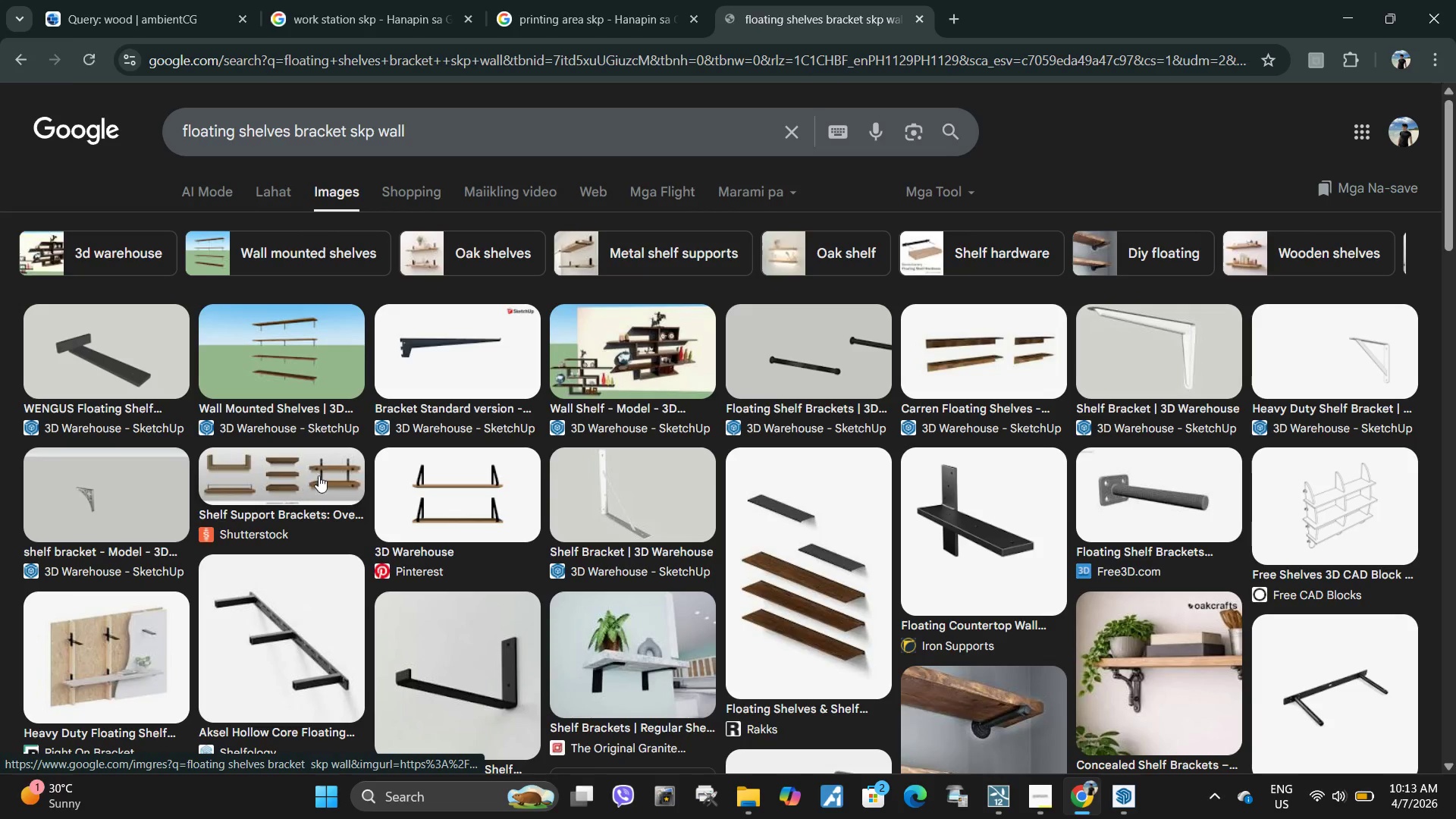 
left_click([457, 479])
 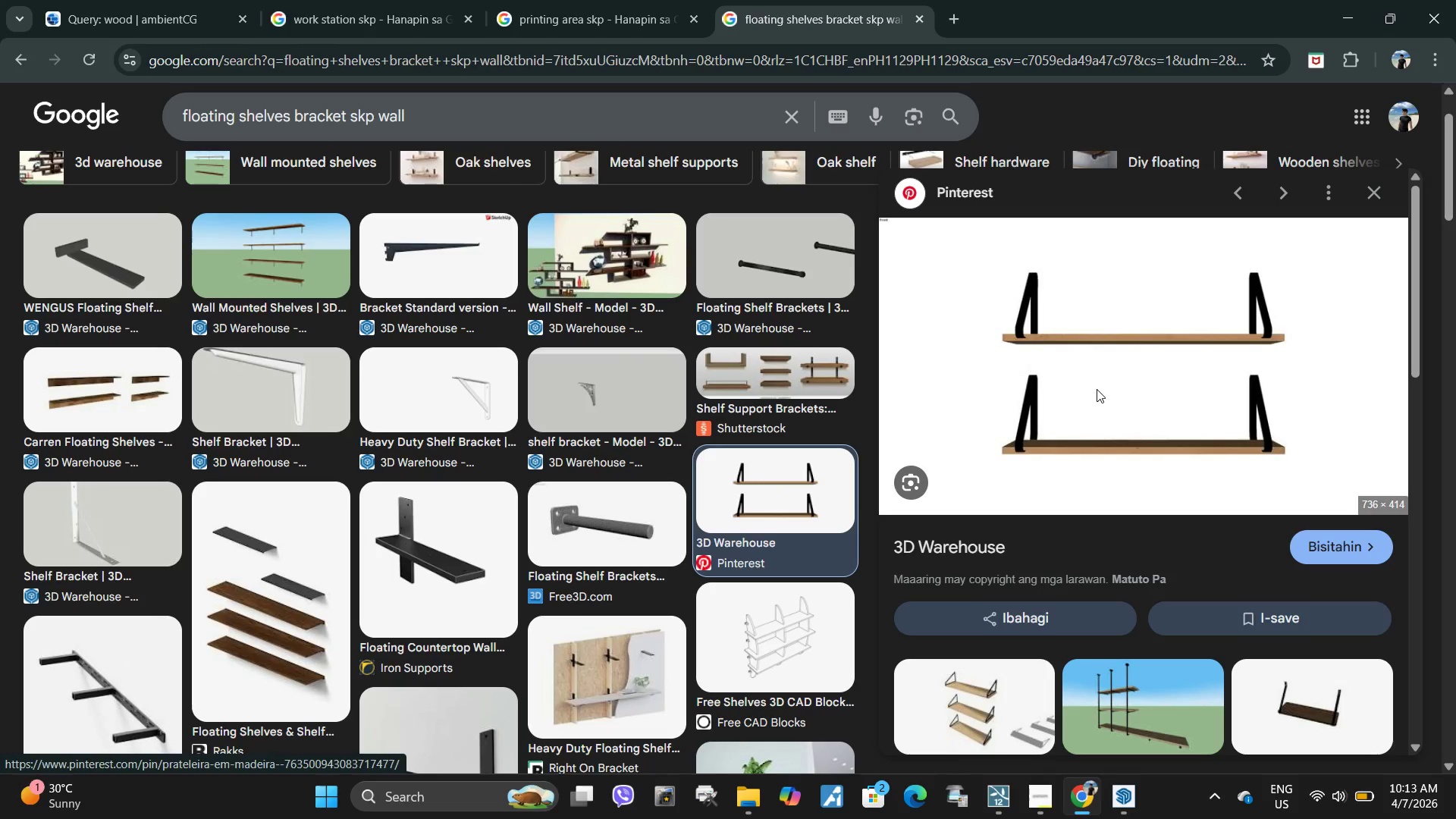 
scroll: coordinate [949, 337], scroll_direction: down, amount: 6.0
 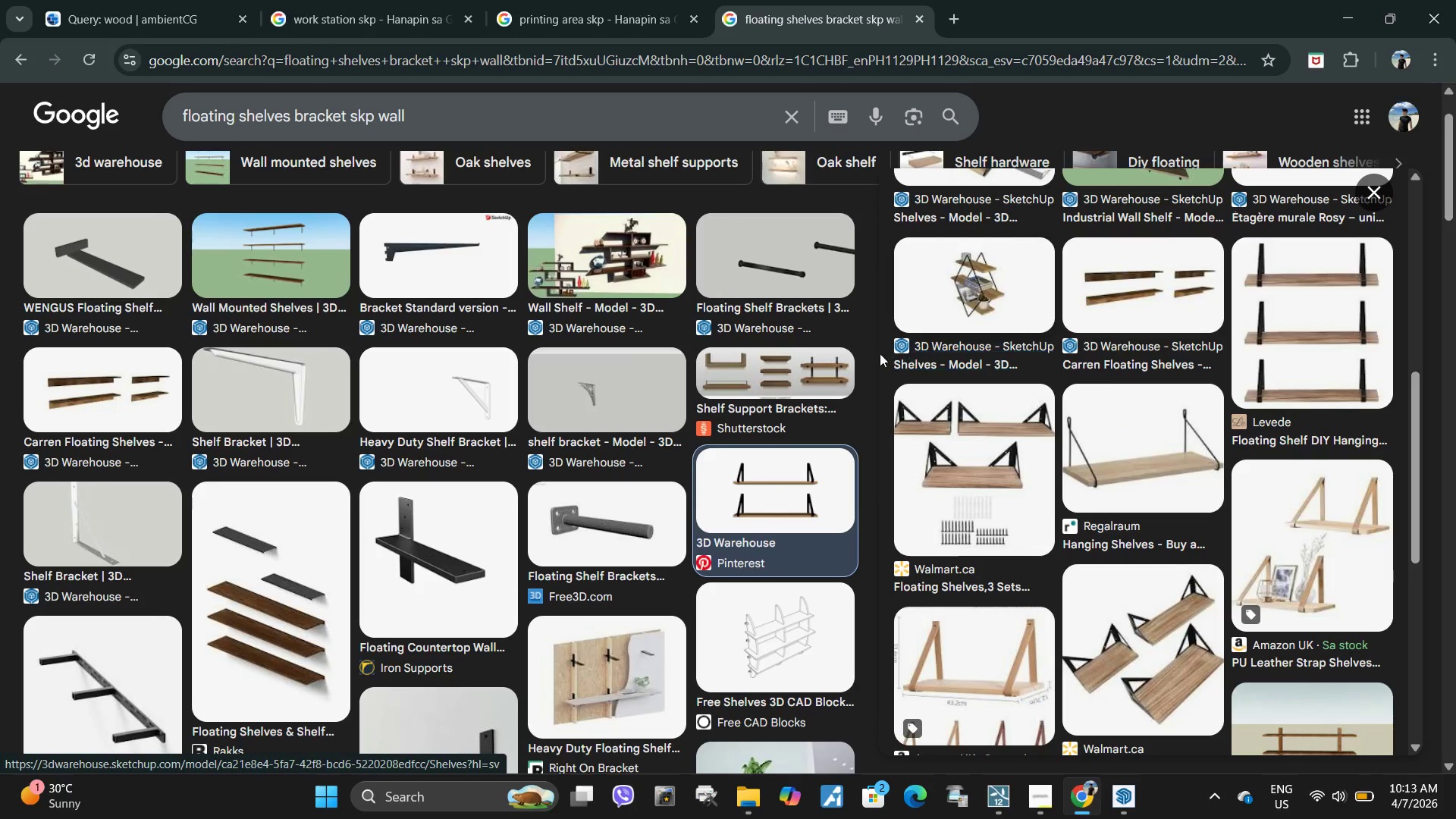 
double_click([978, 472])
 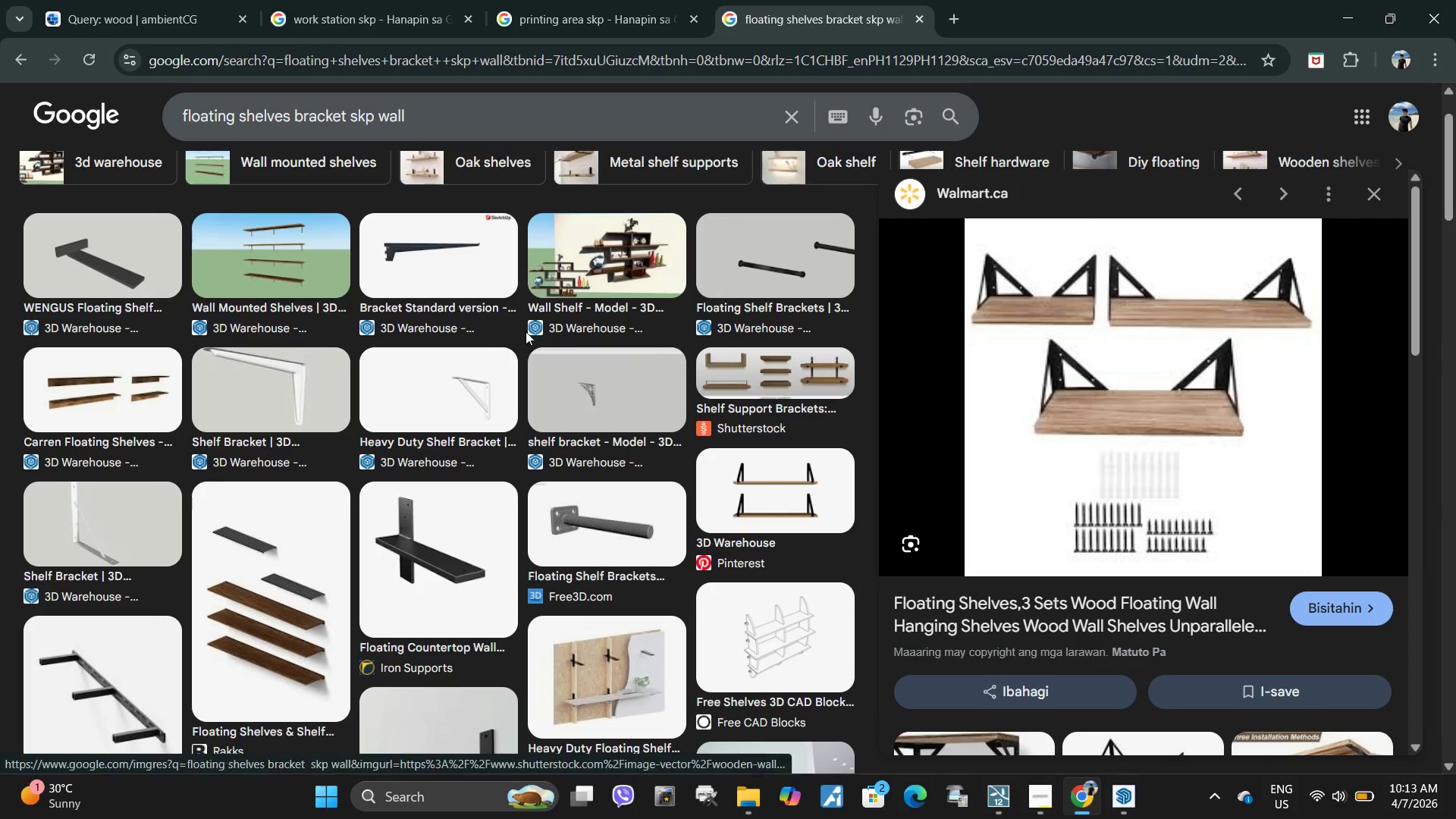 
scroll: coordinate [829, 475], scroll_direction: down, amount: 11.0
 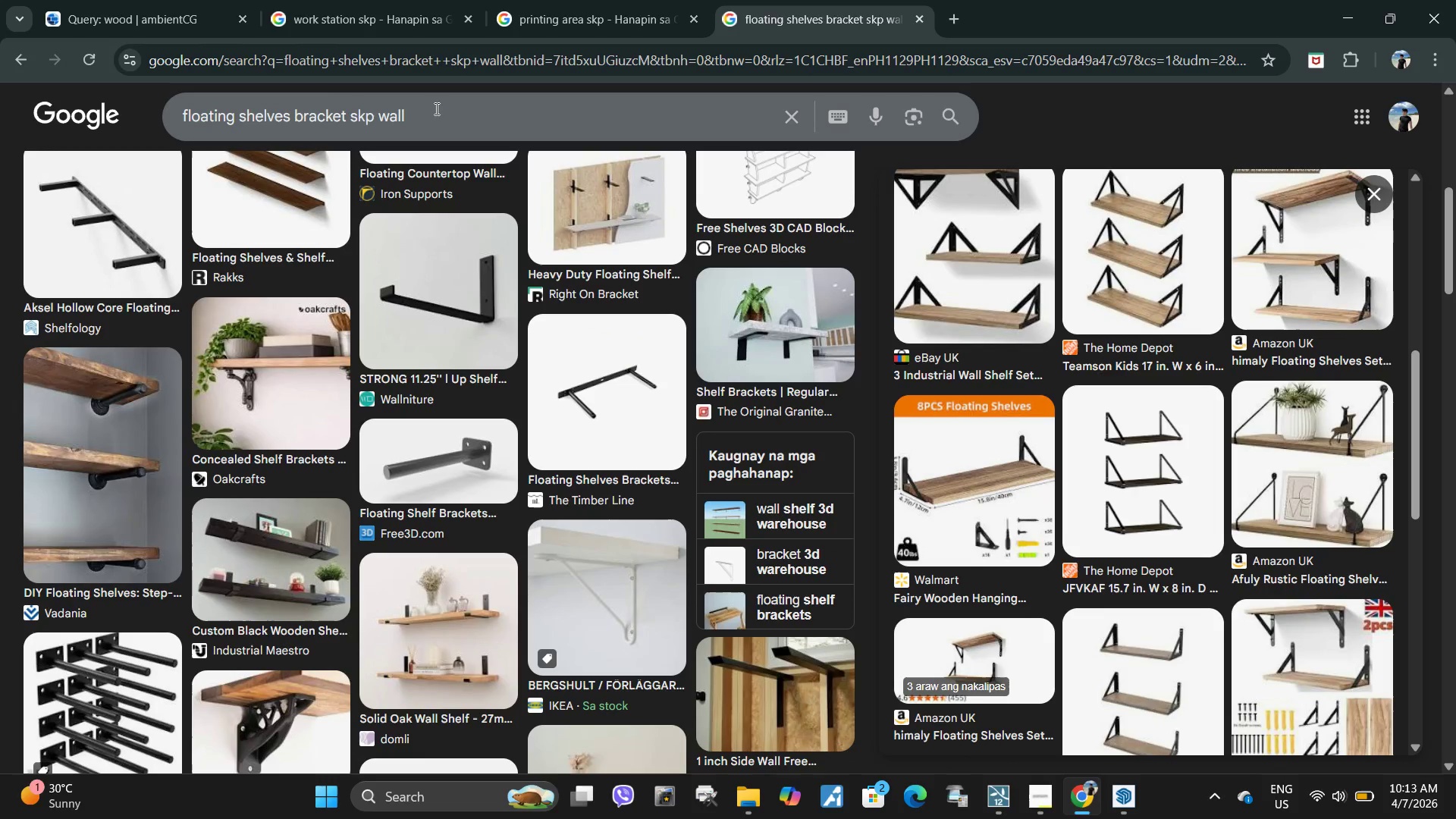 
left_click([614, 592])
 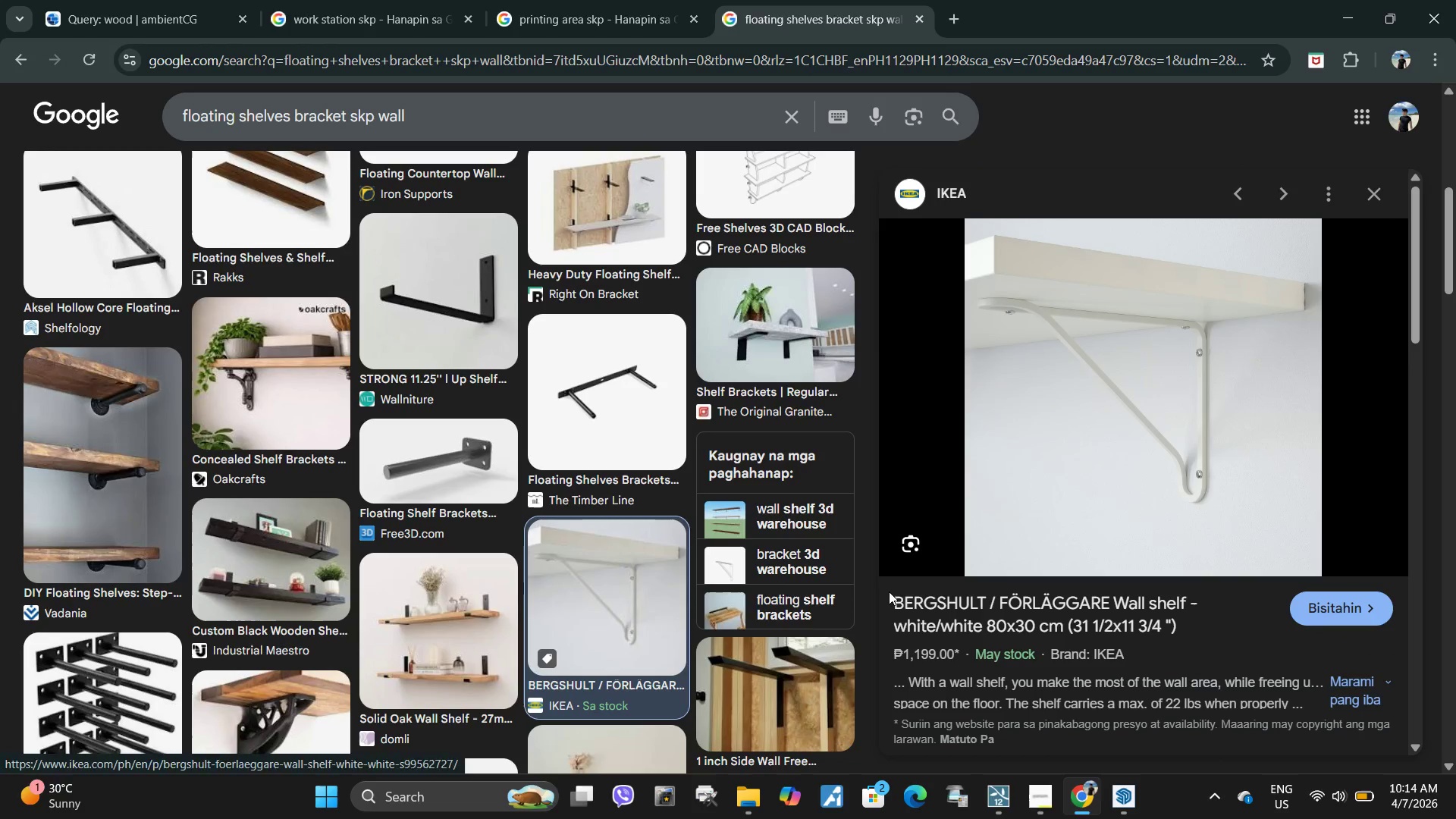 
scroll: coordinate [997, 525], scroll_direction: down, amount: 6.0
 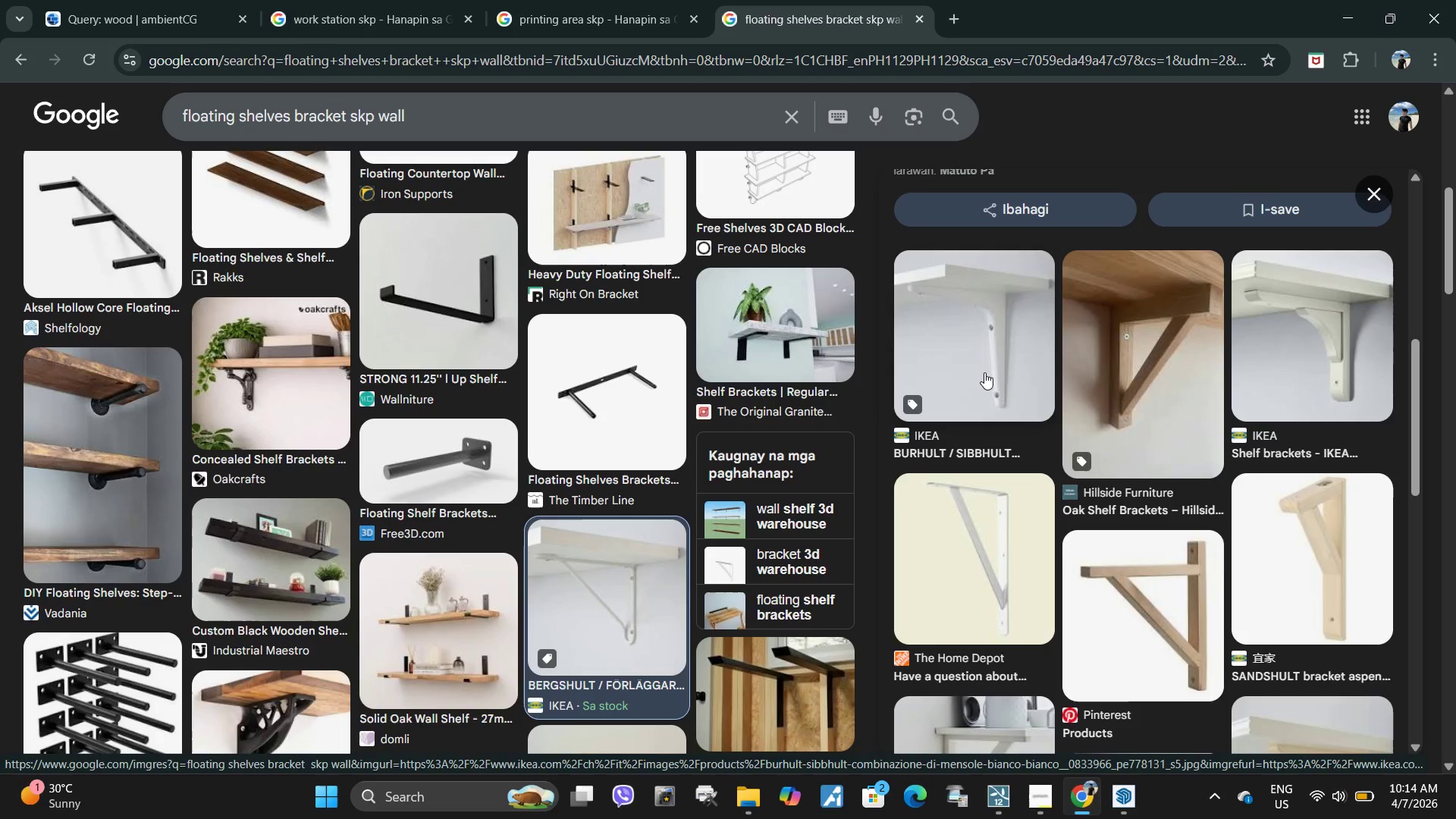 
left_click([1296, 322])
 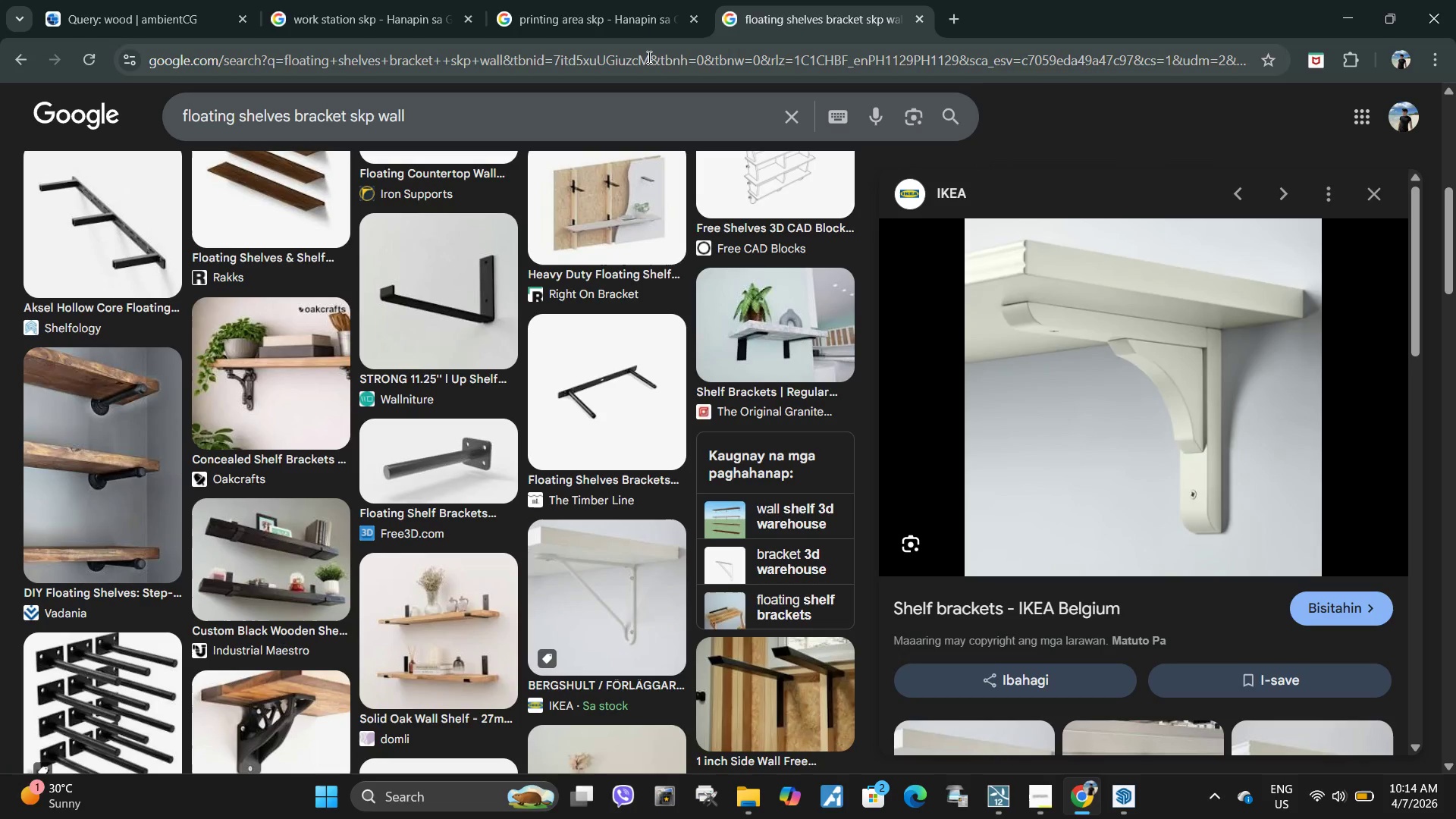 
double_click([648, 57])
 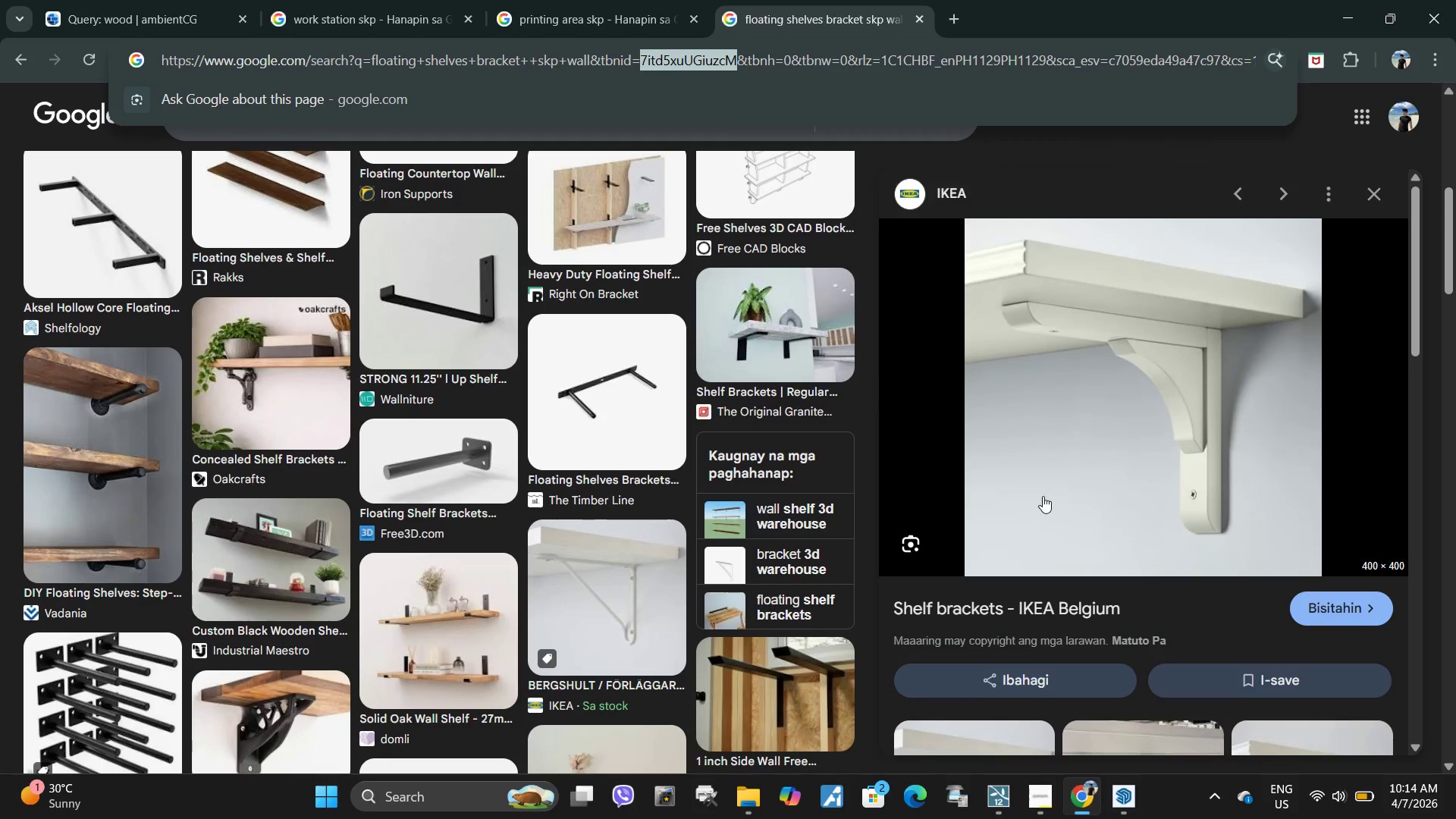 
scroll: coordinate [1043, 496], scroll_direction: down, amount: 6.0
 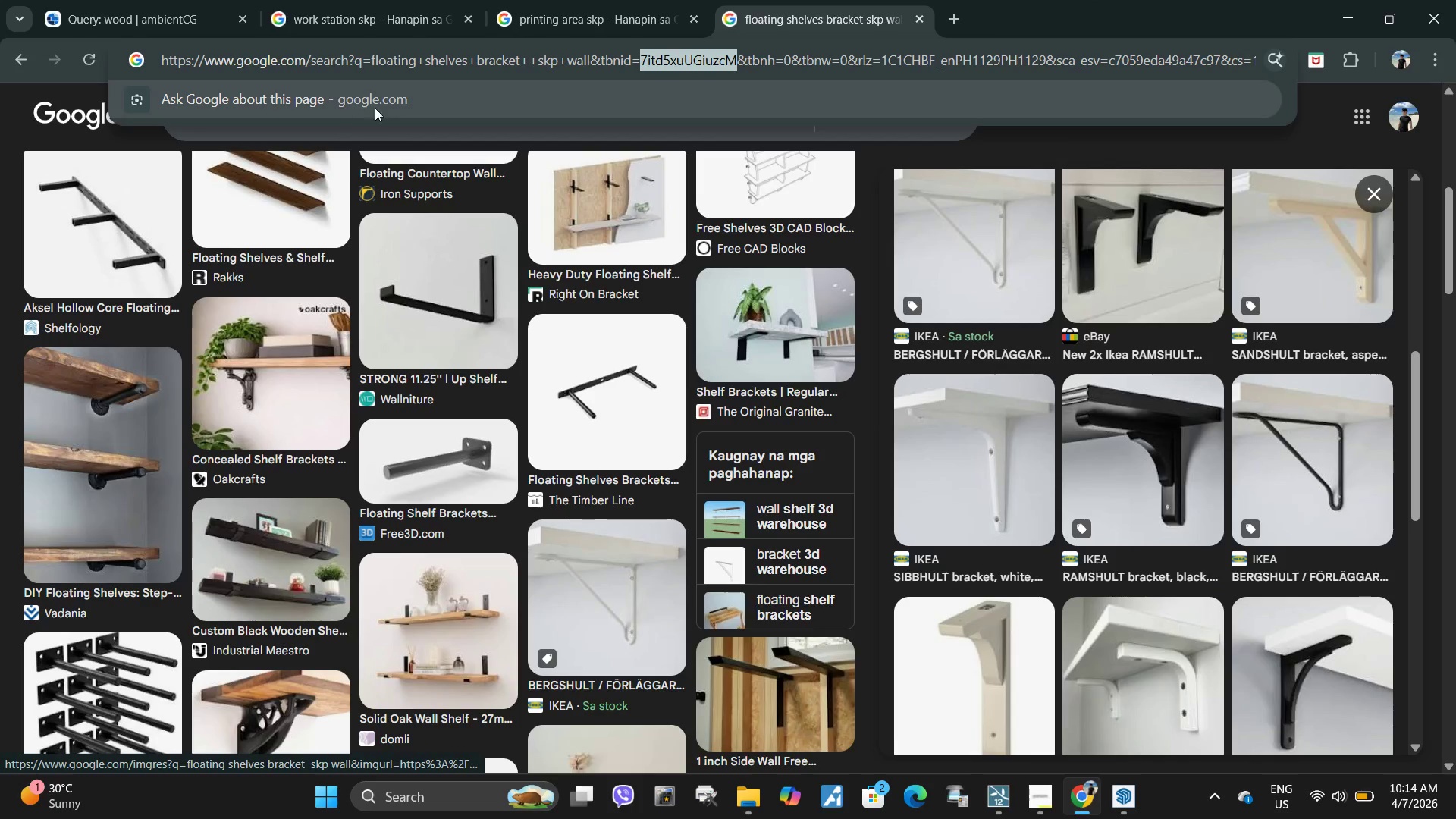 
key(Control+ControlLeft)
 